 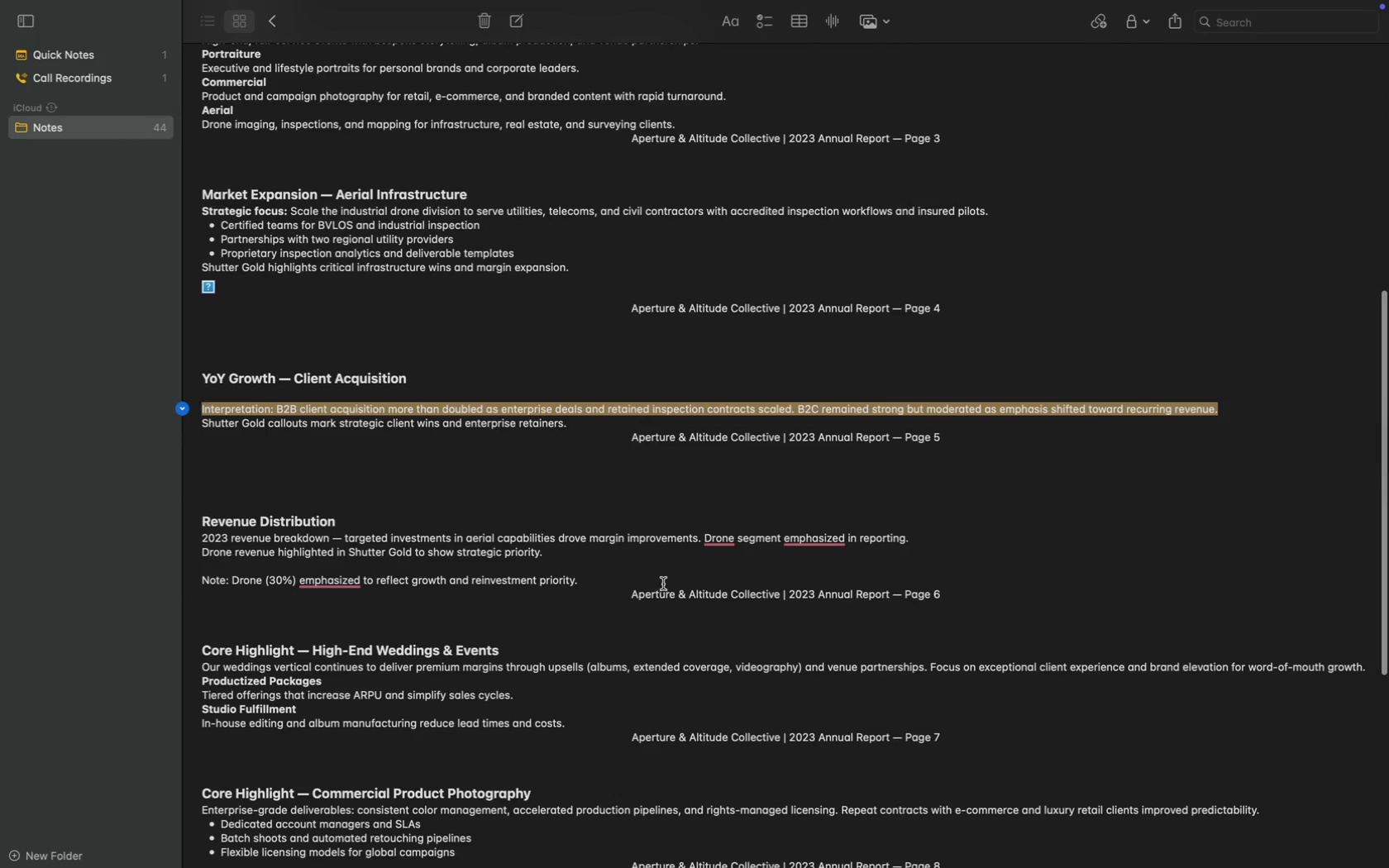 
left_click_drag(start_coordinate=[558, 556], to_coordinate=[202, 542])
 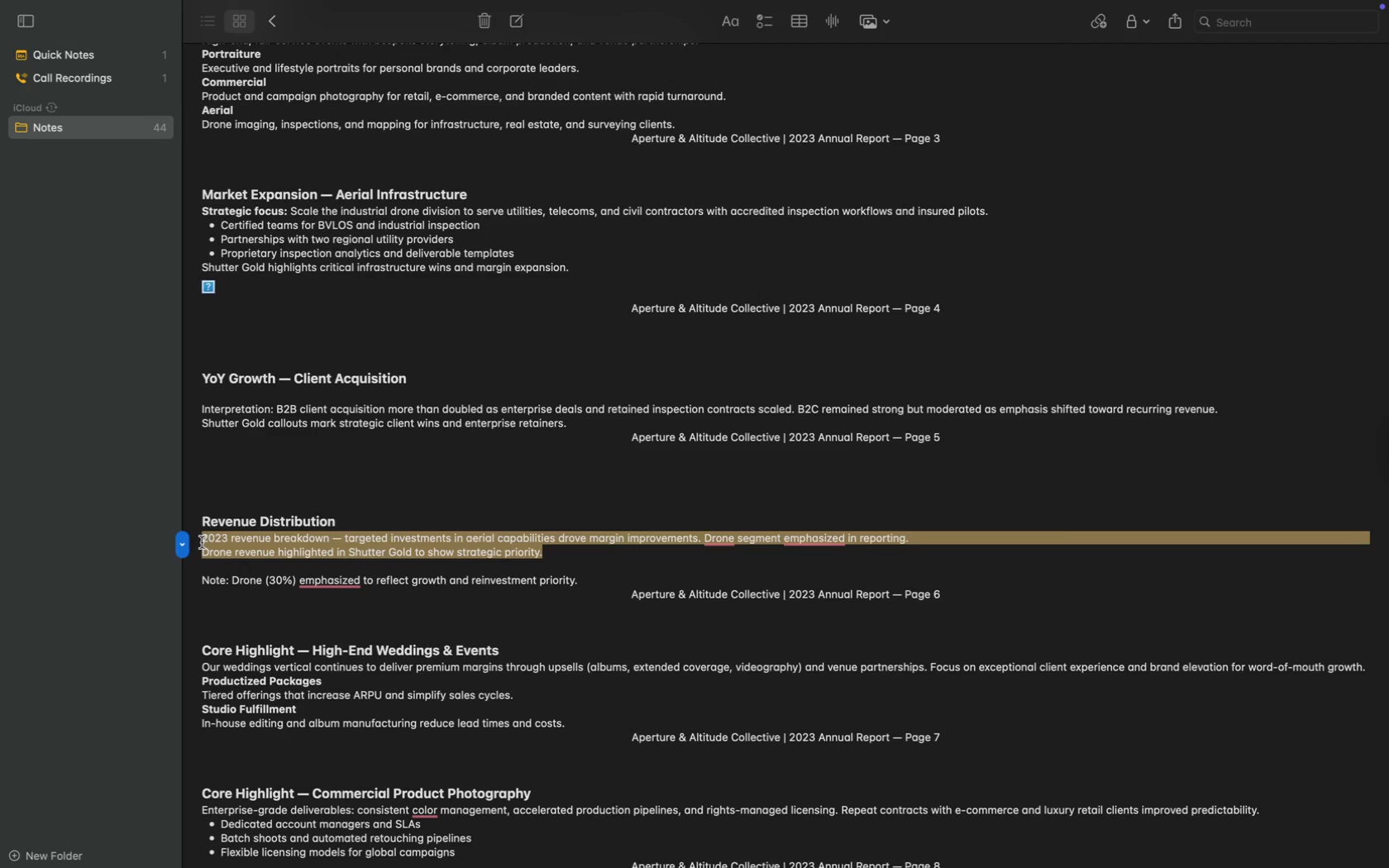 
key(Meta+C)
 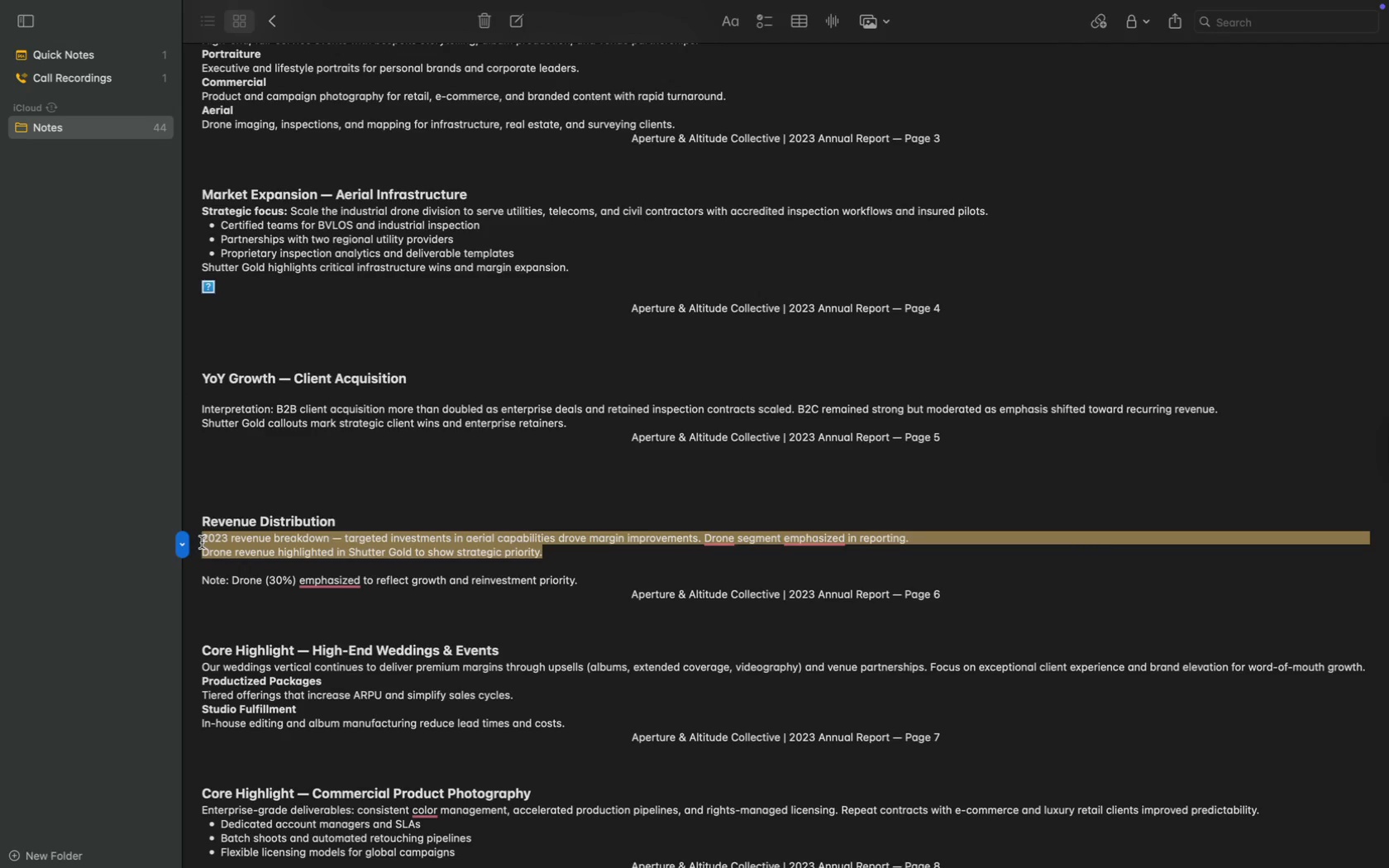 
key(Meta+C)
 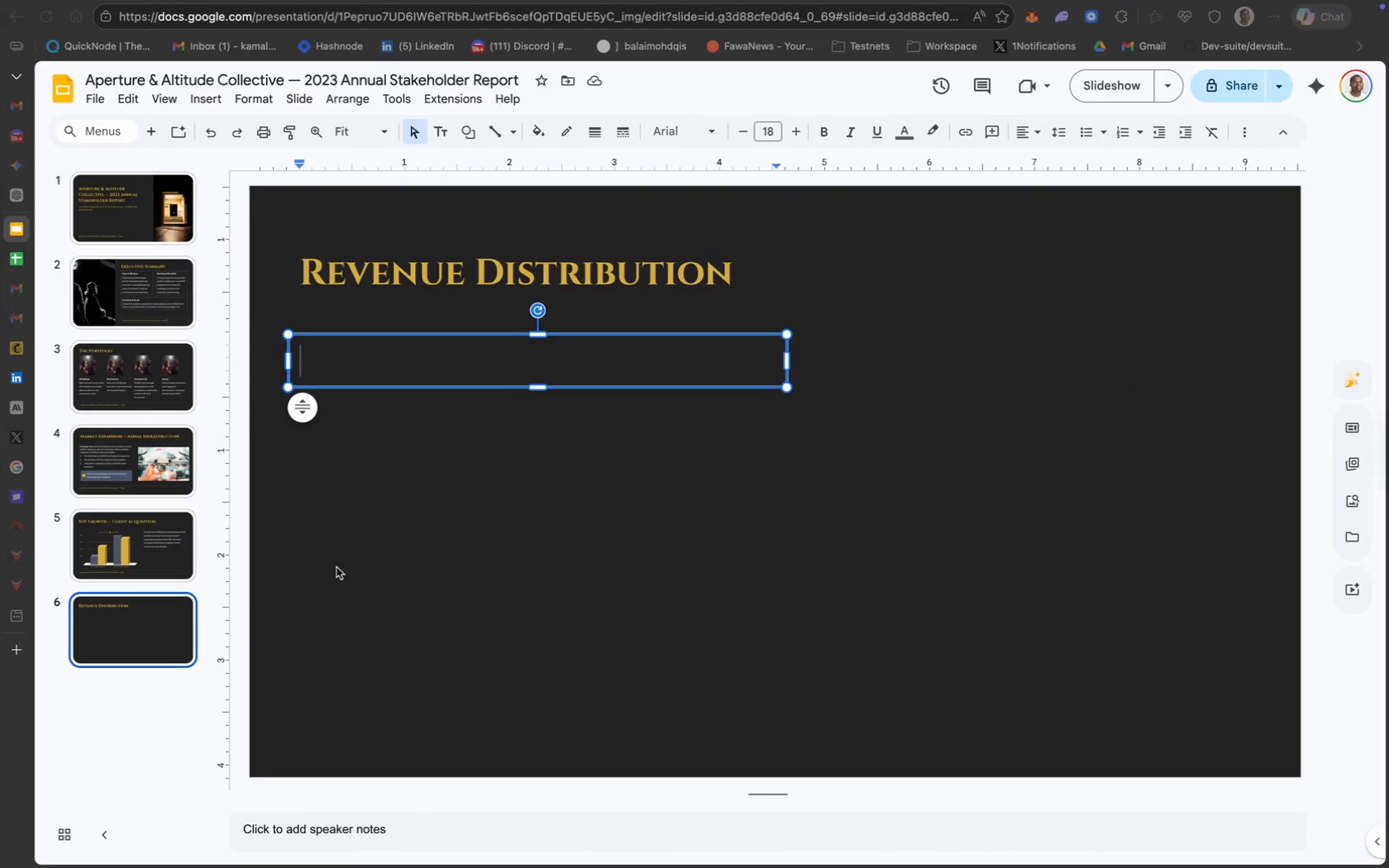 
key(Meta+V)
 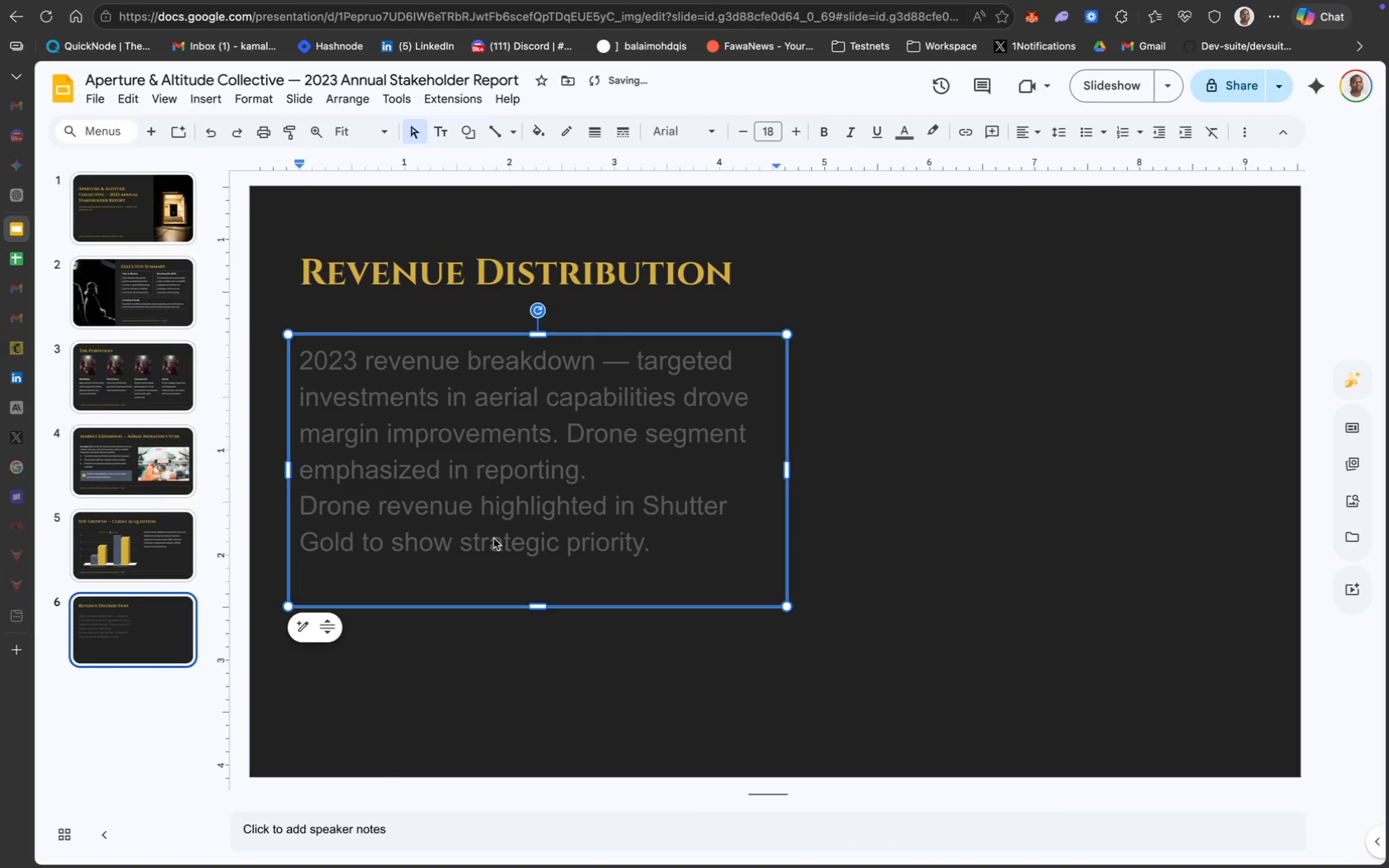 
key(Backspace)
 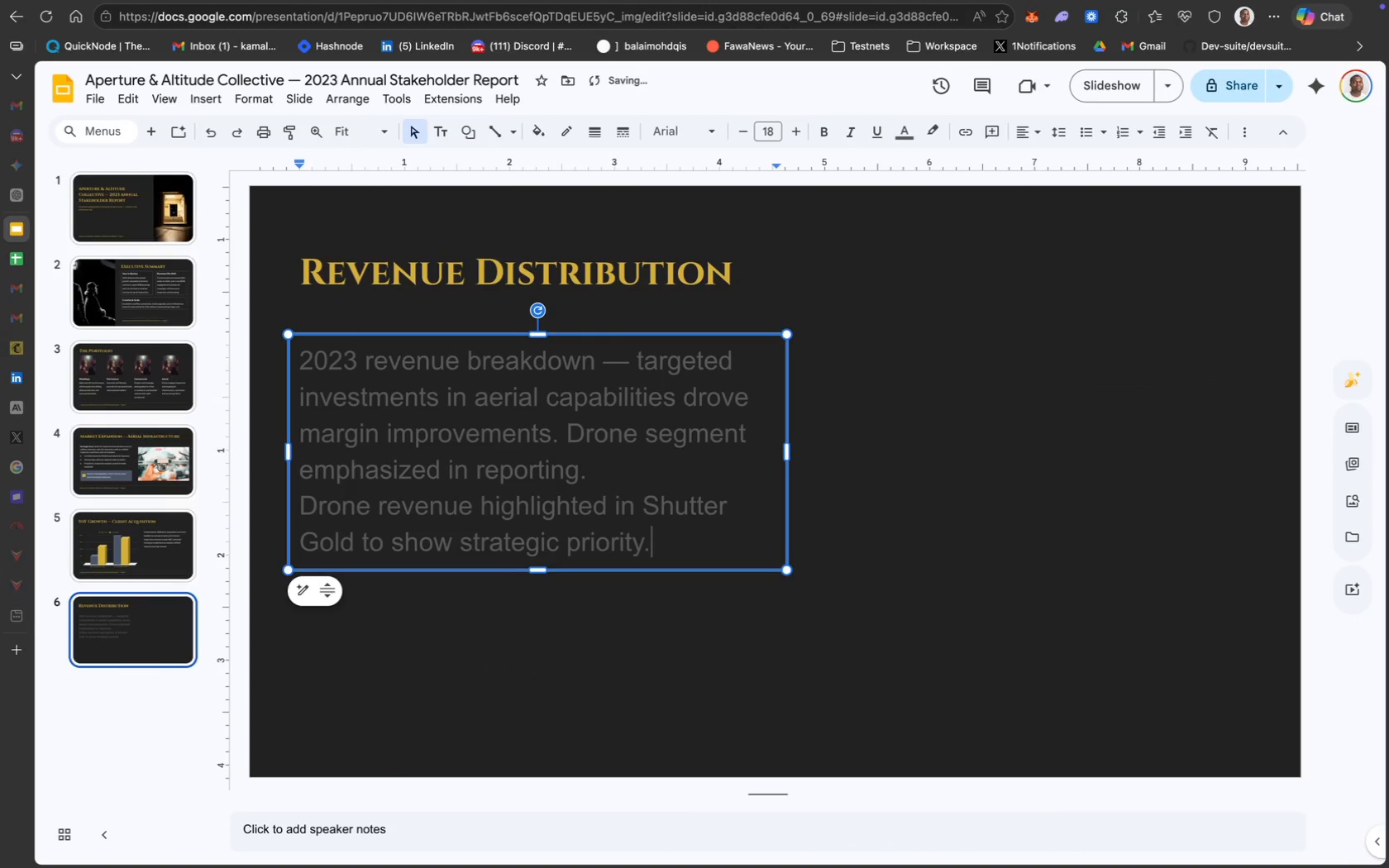 
key(Meta+A)
 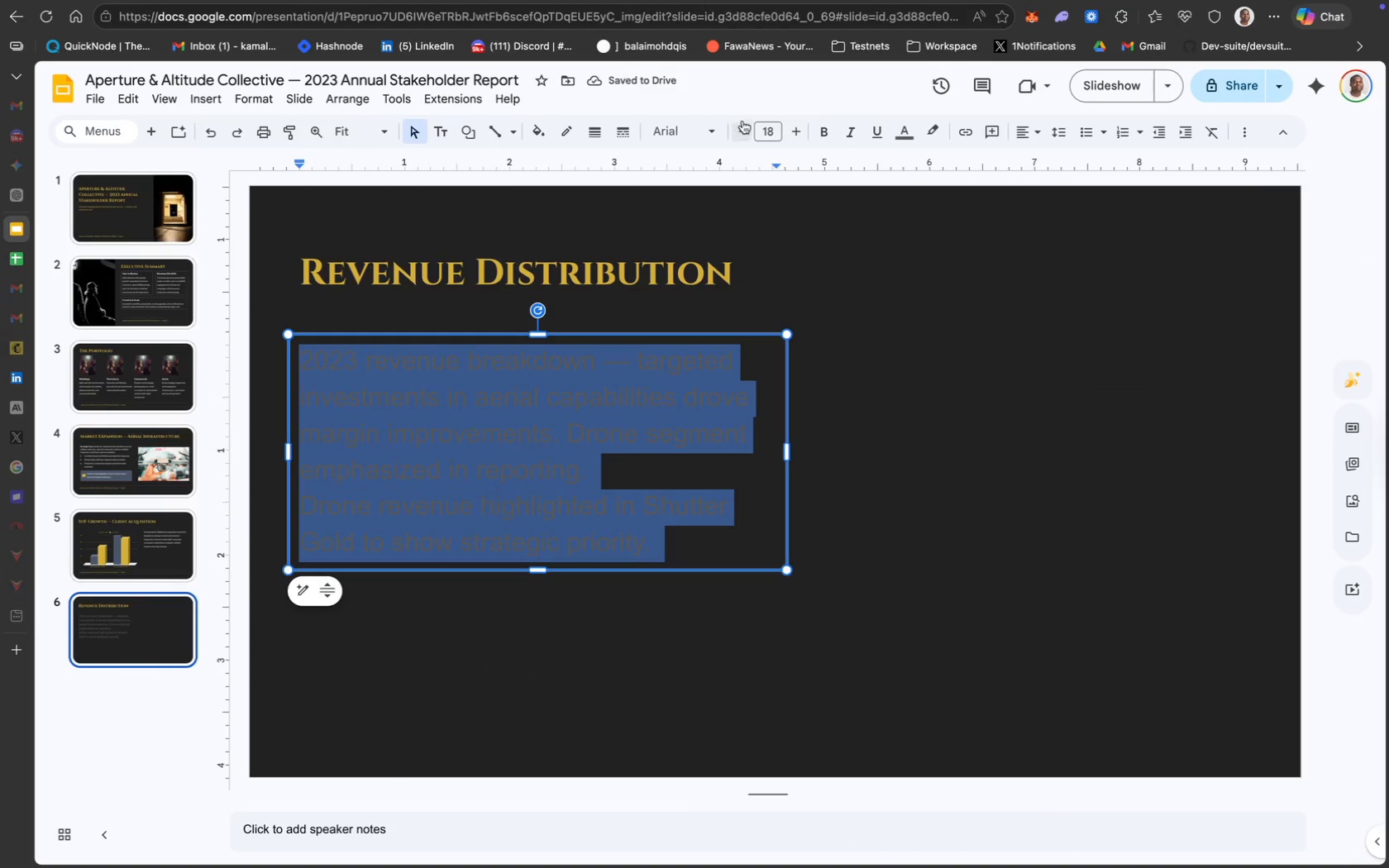 
mouse_move([701, 156])
 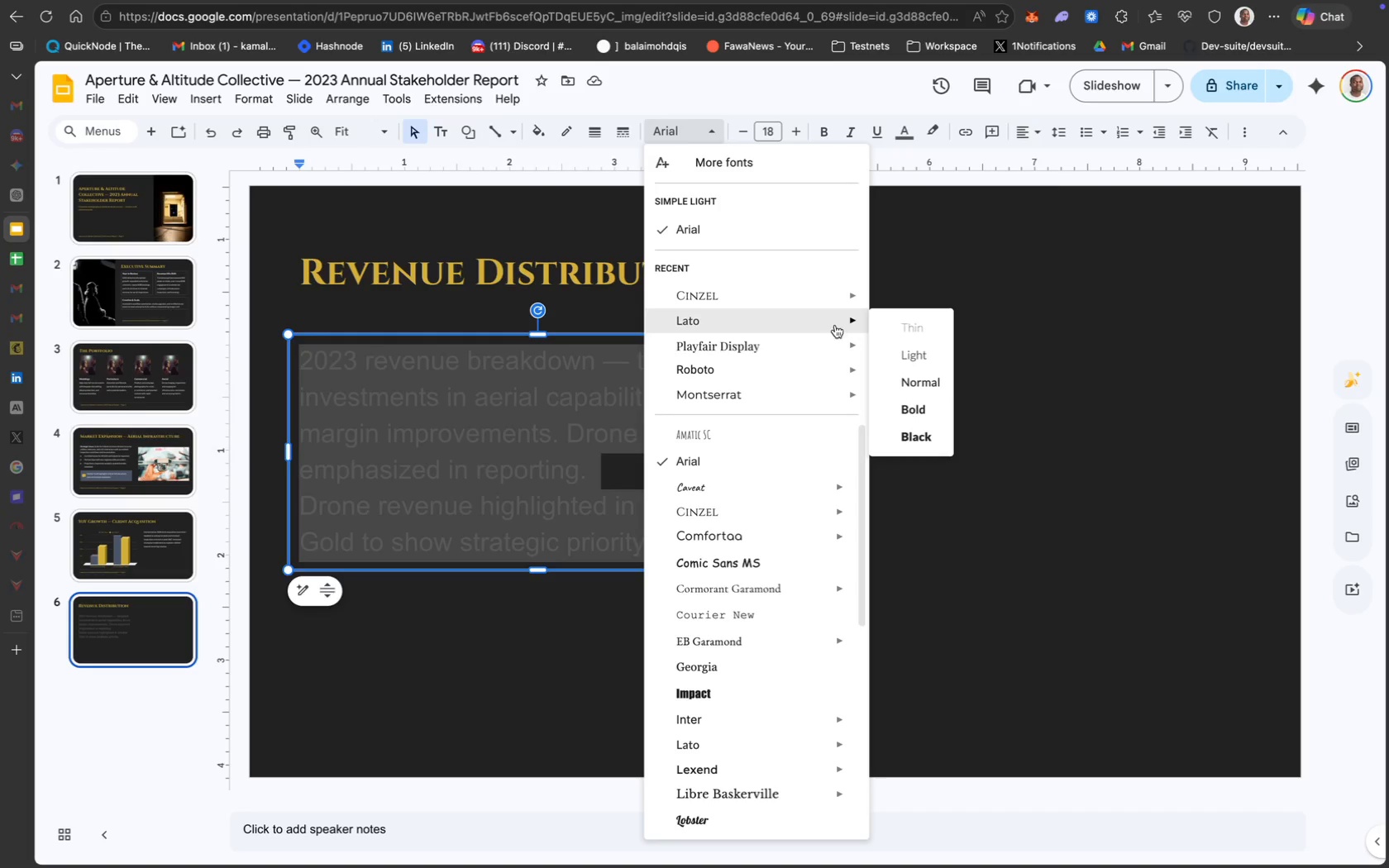 
left_click([919, 388])
 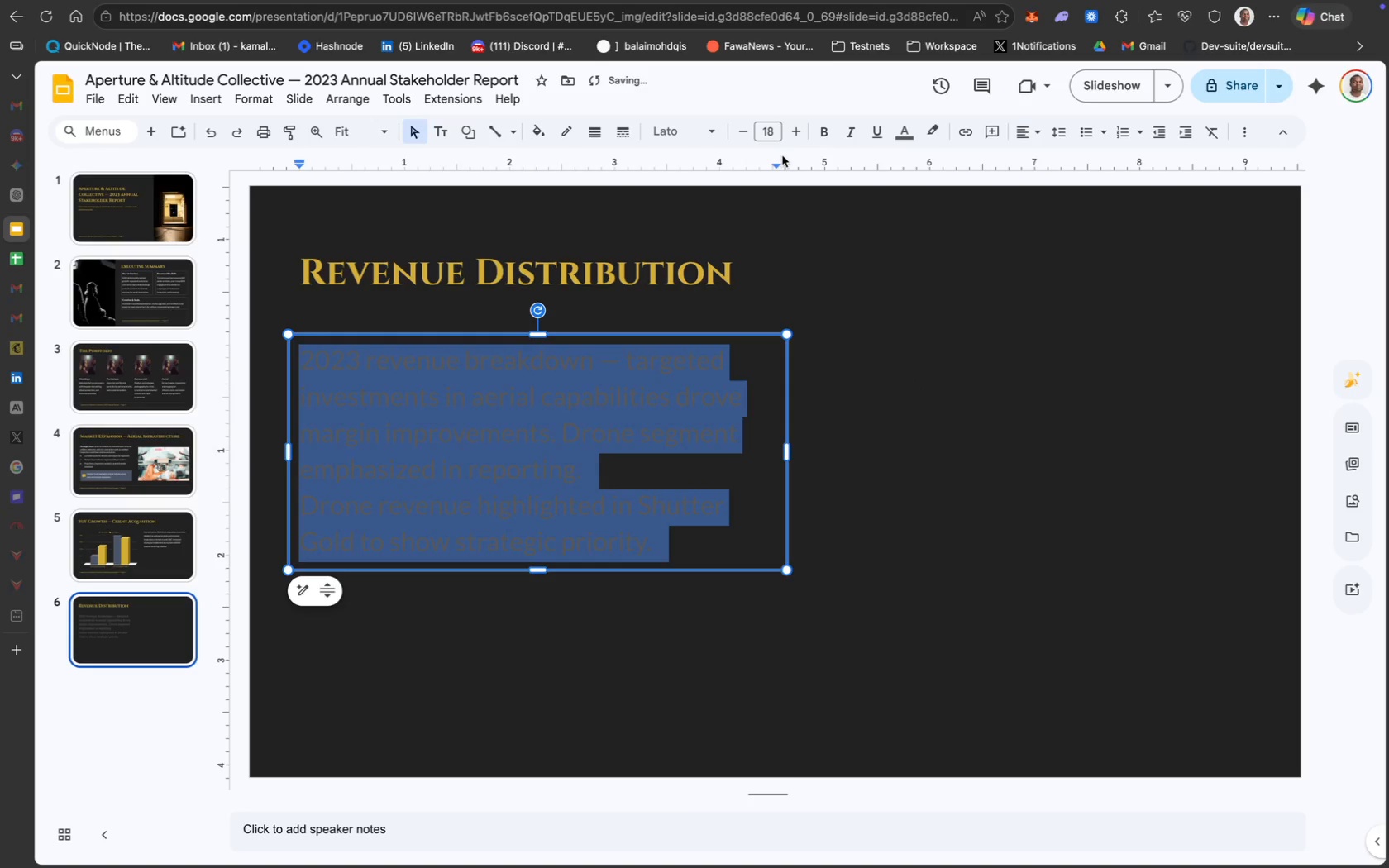 
left_click([767, 131])
 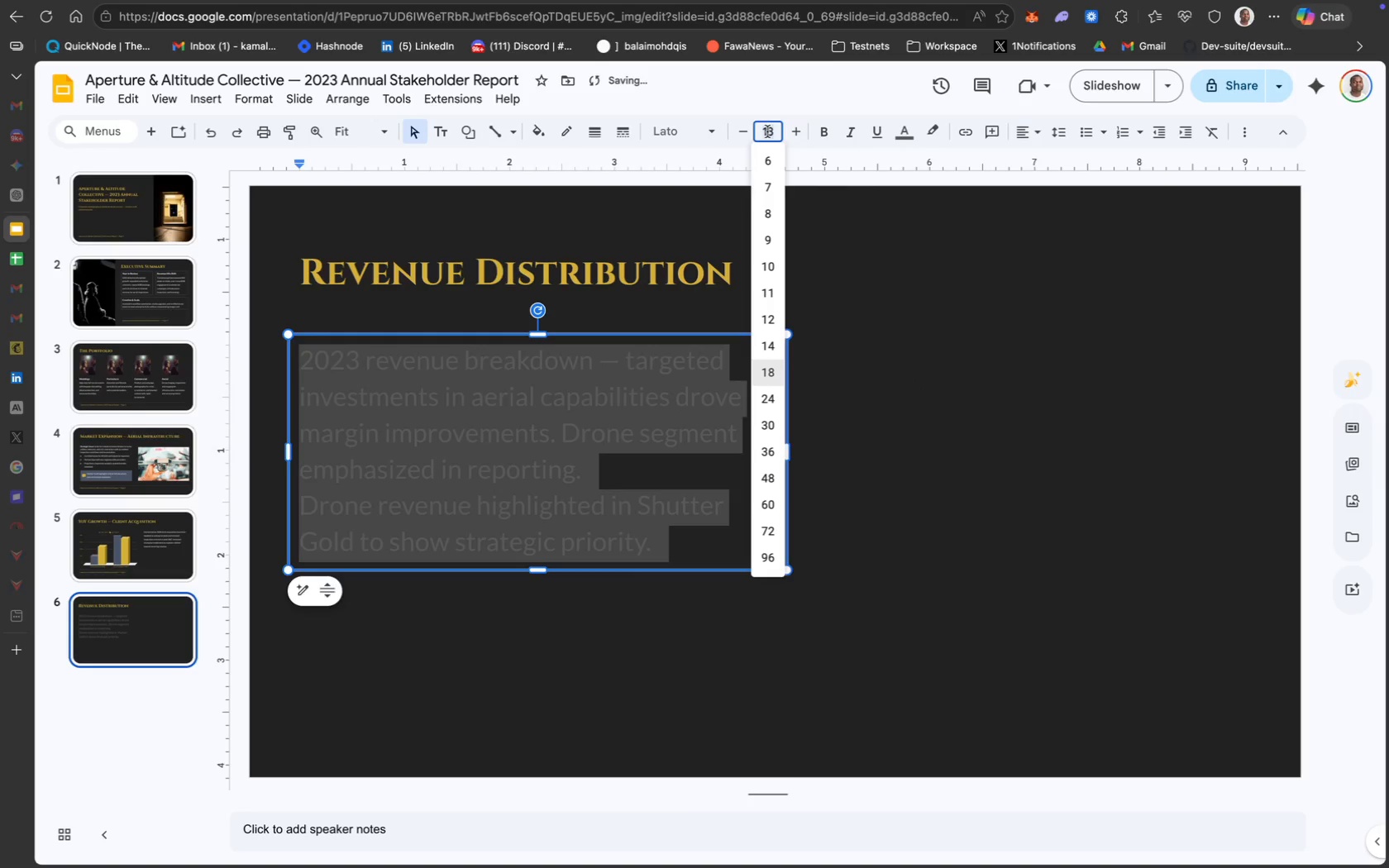 
key(1)
 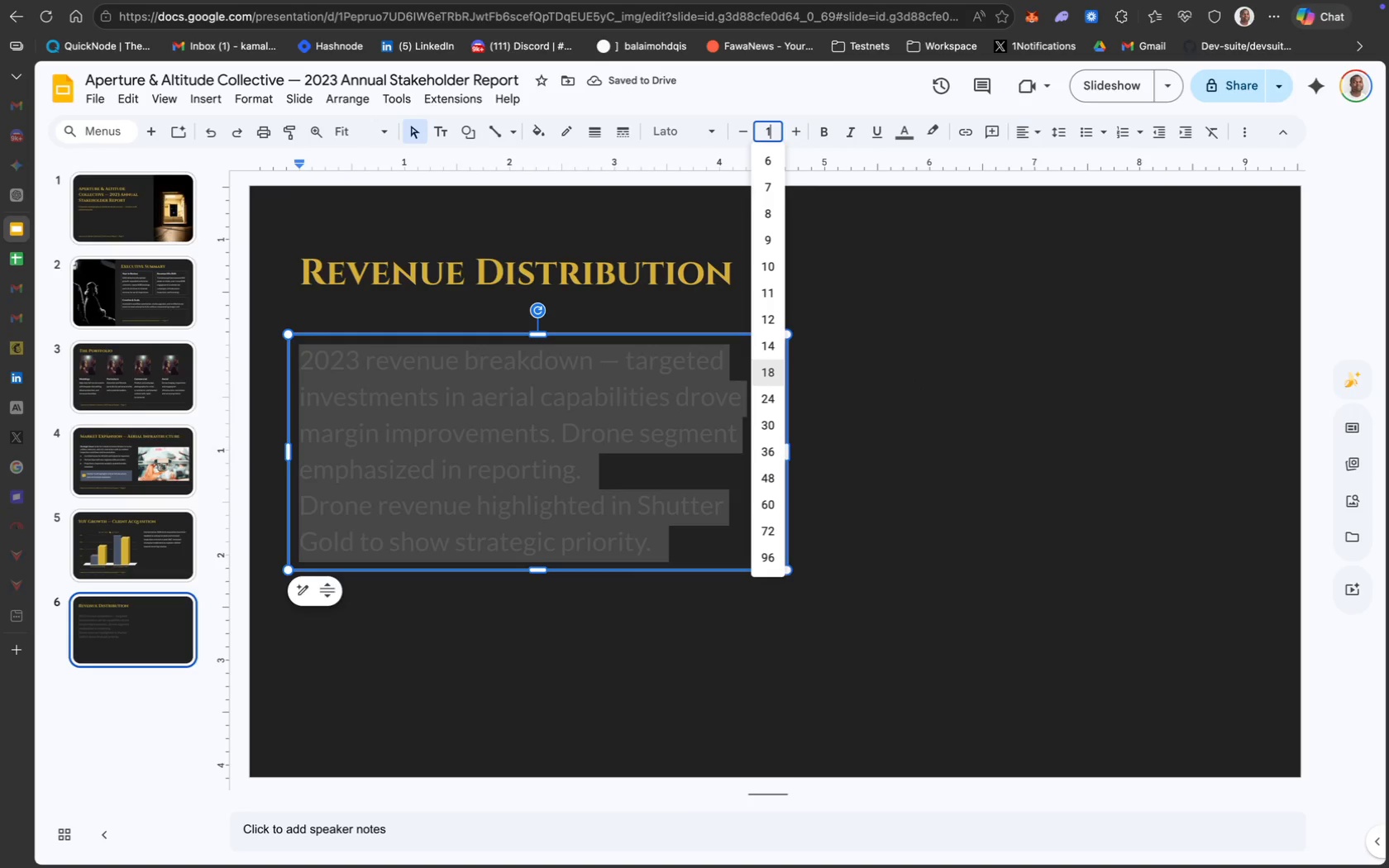 
key(Enter)
 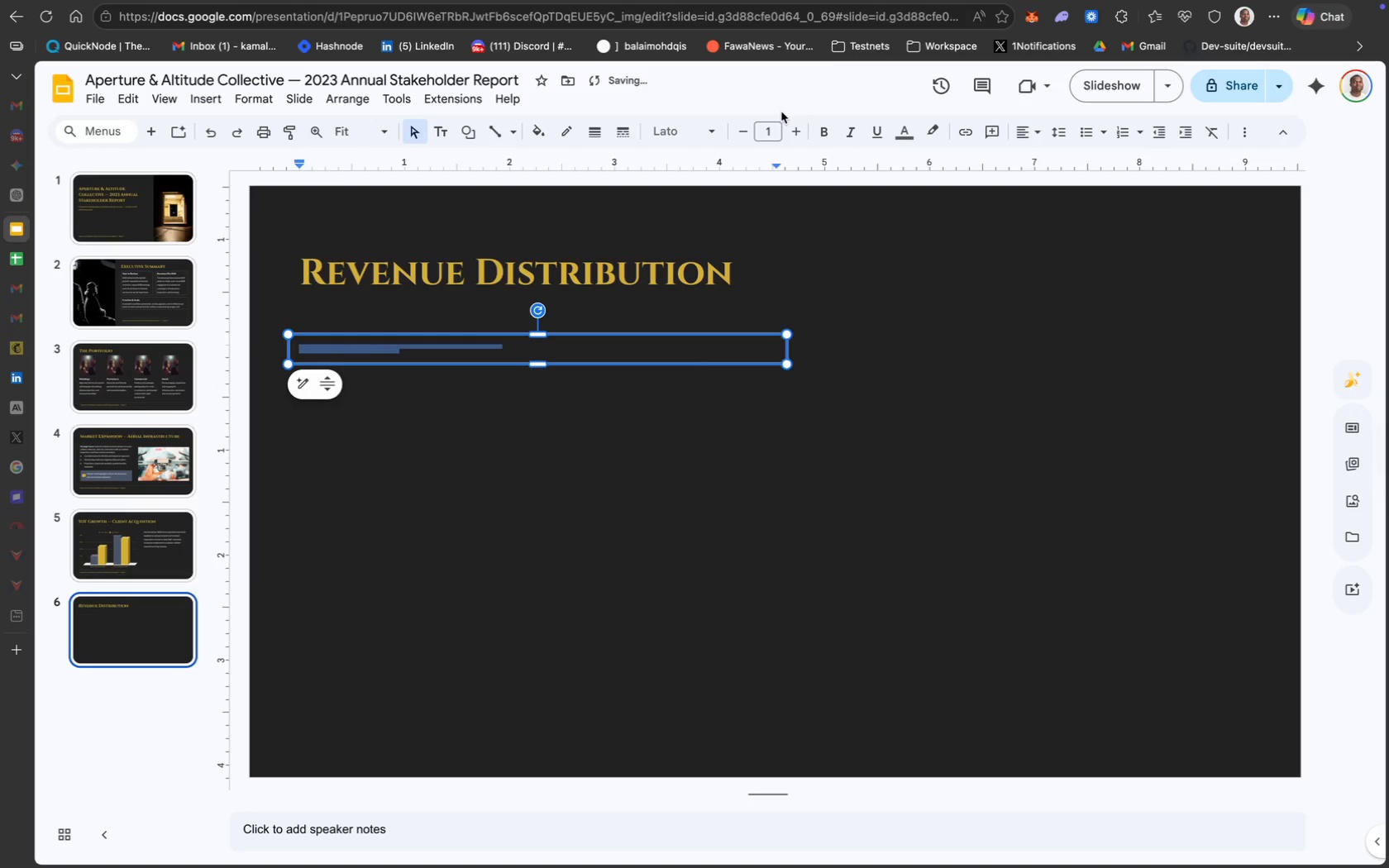 
left_click([771, 127])
 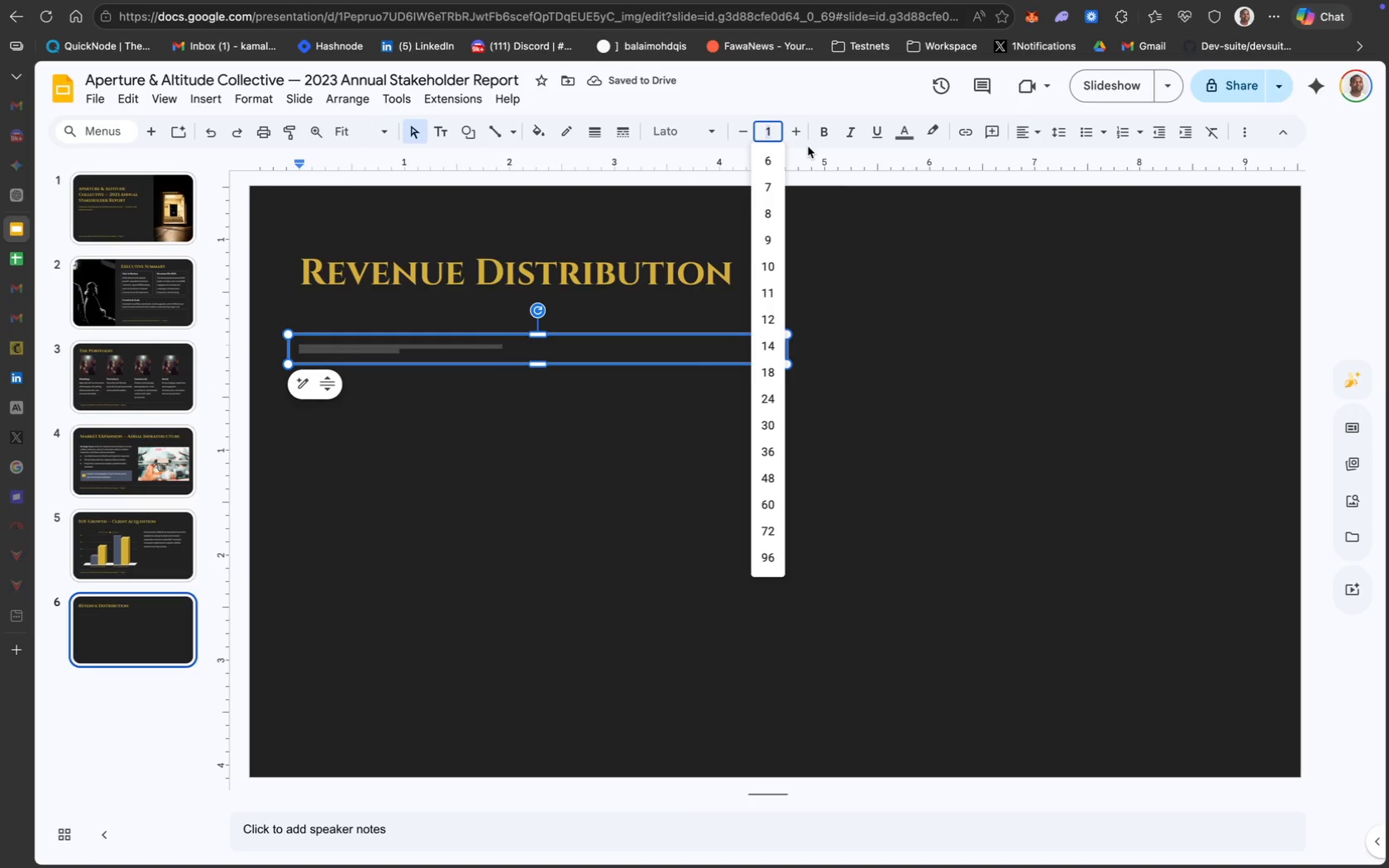 
type(12)
 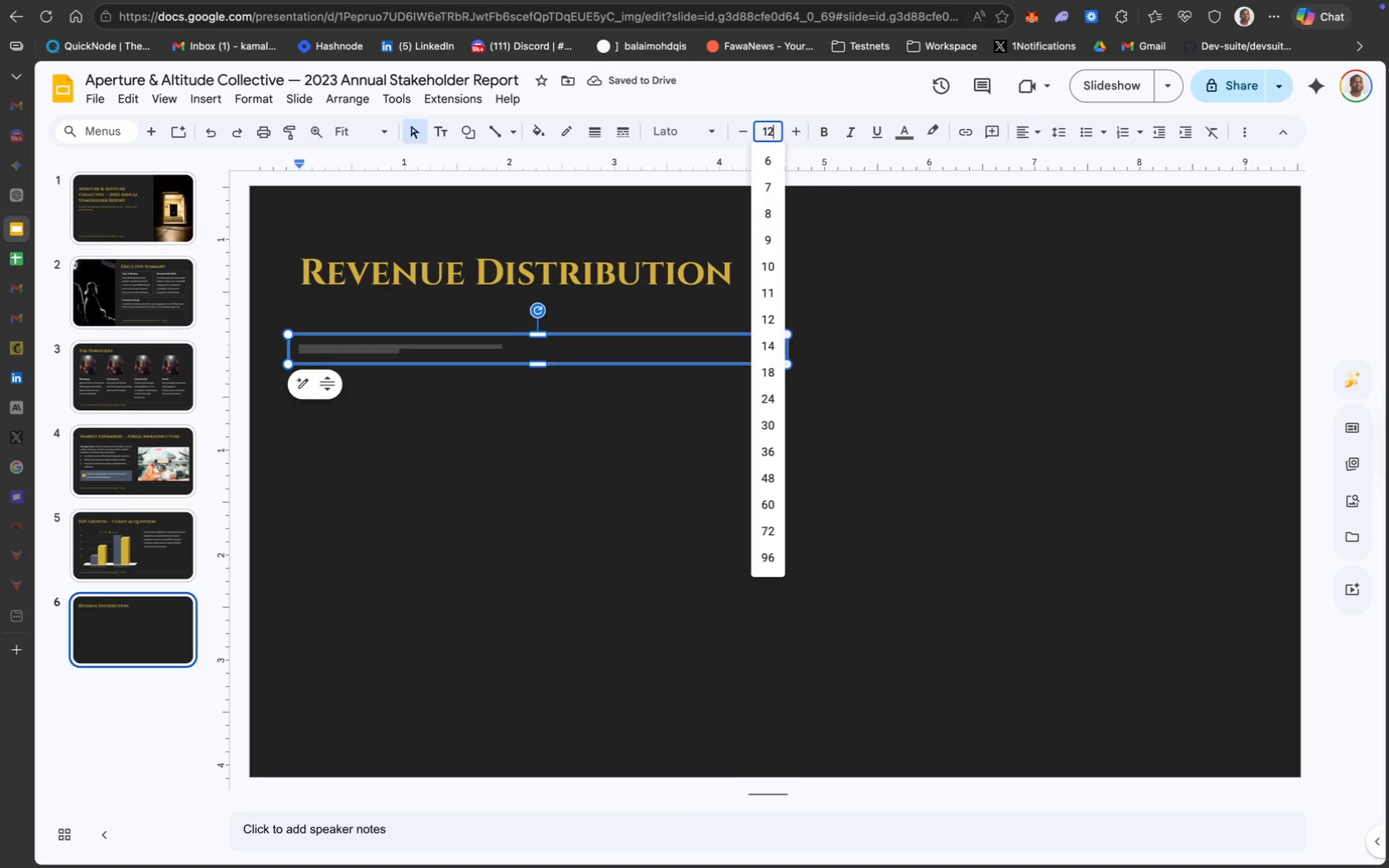 
key(Enter)
 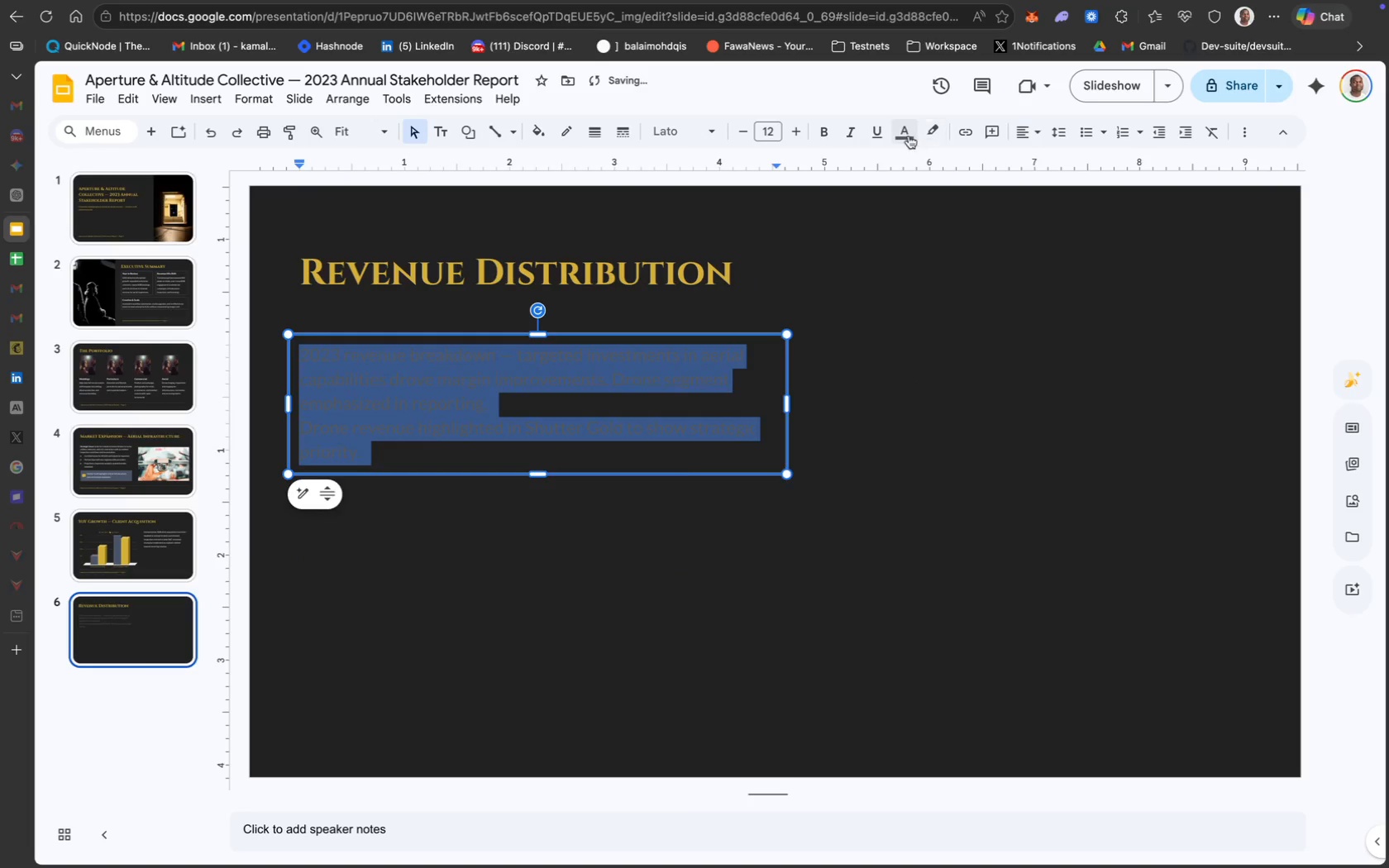 
left_click([906, 135])
 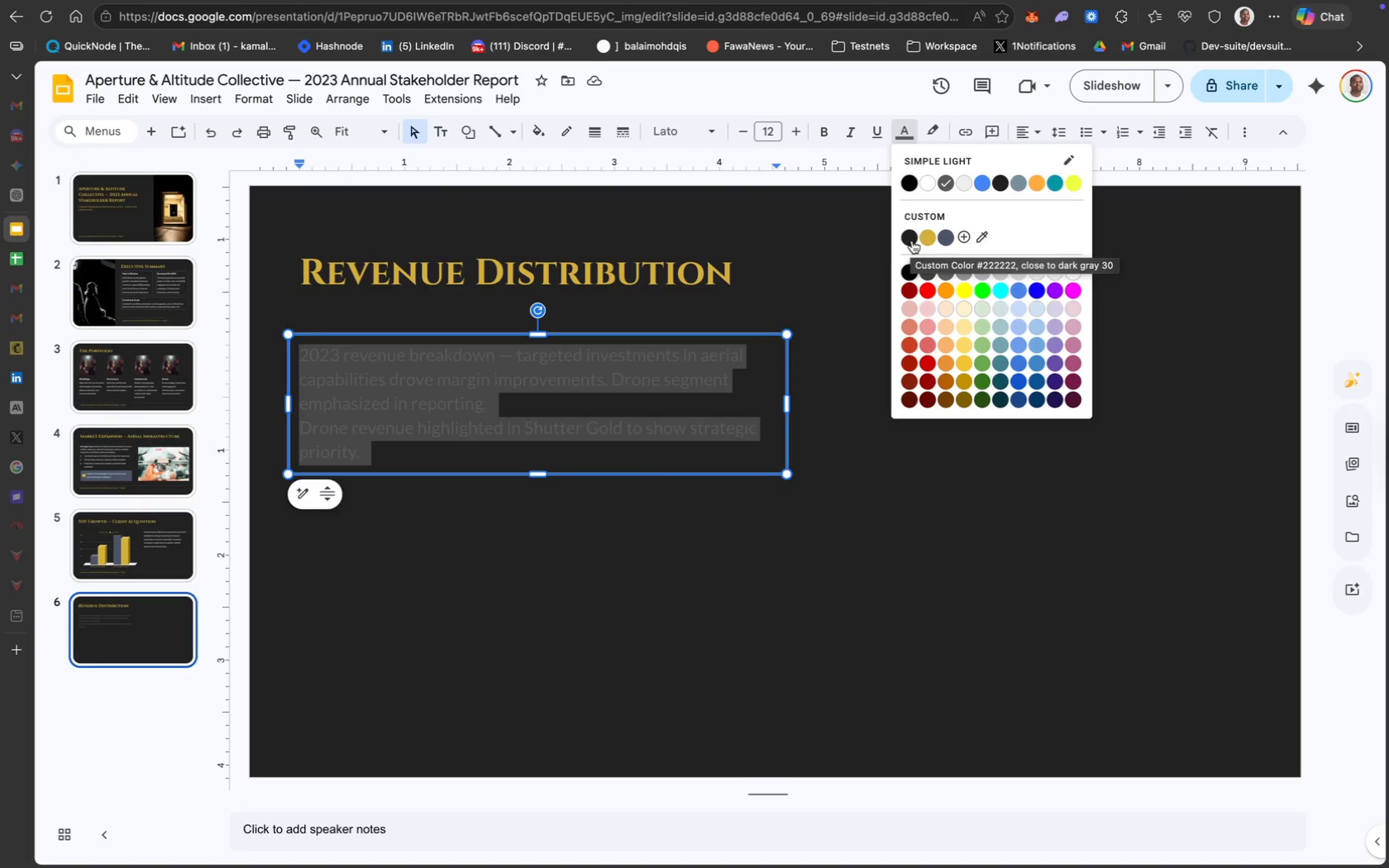 
wait(7.49)
 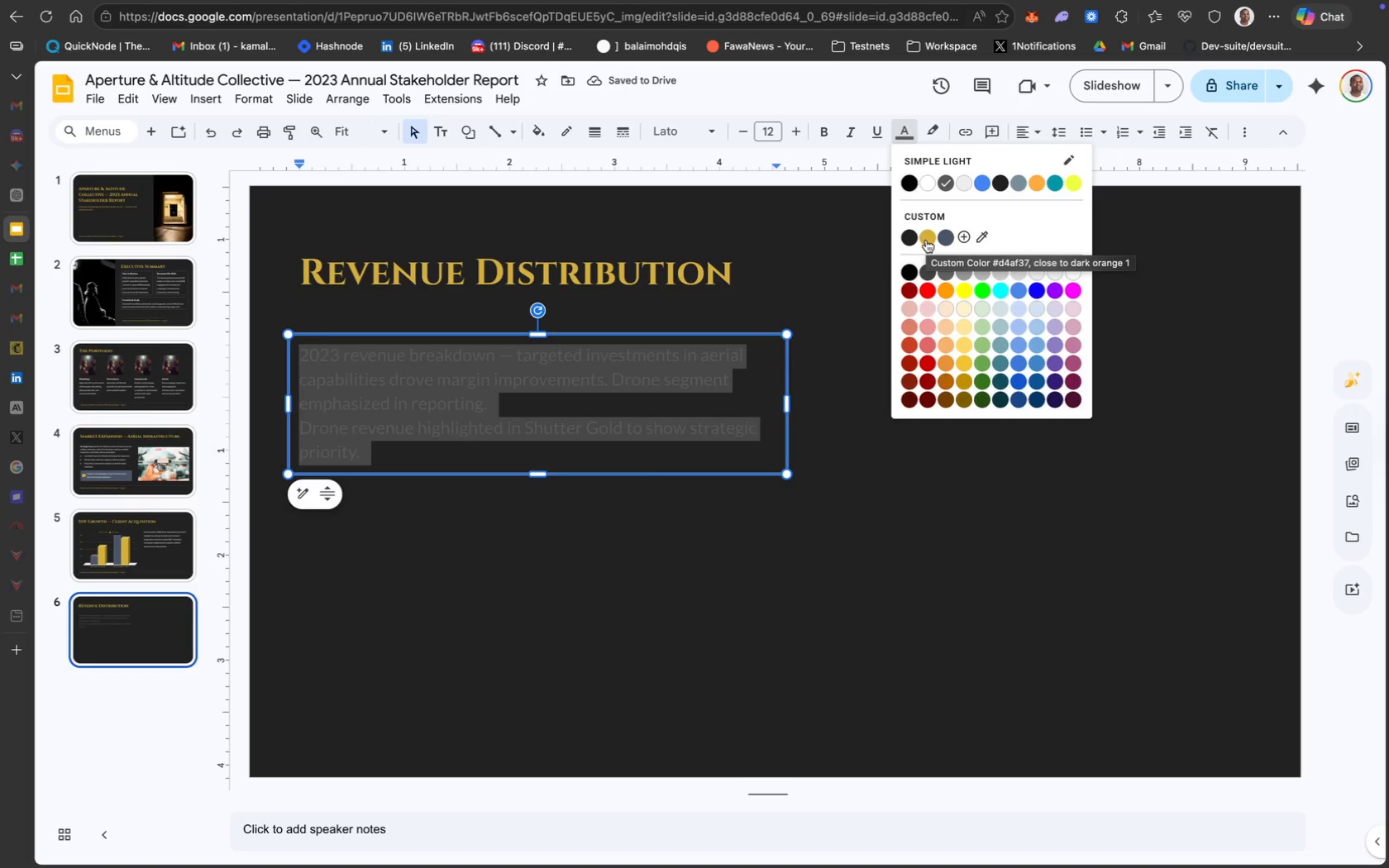 
left_click([928, 187])
 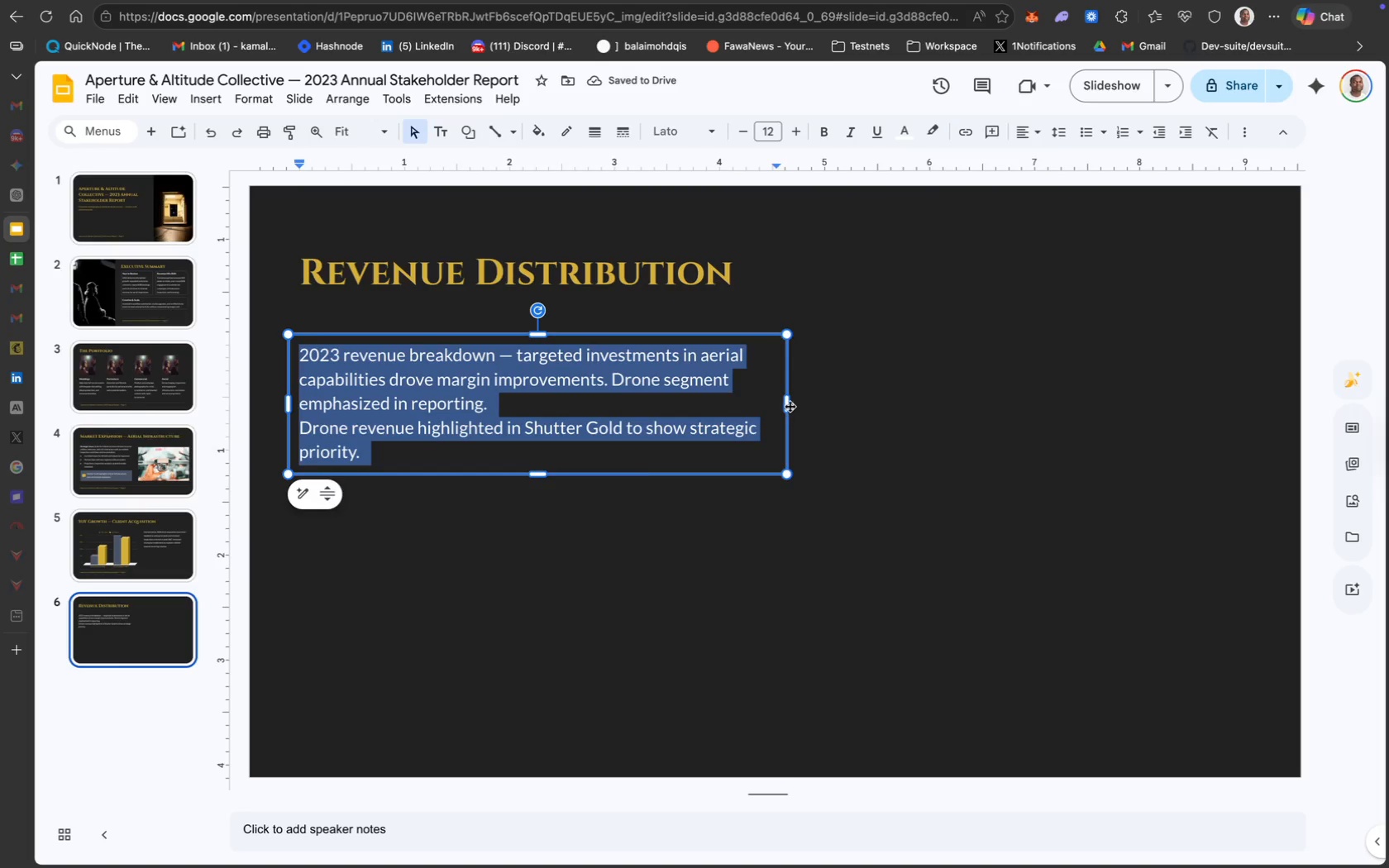 
left_click_drag(start_coordinate=[788, 405], to_coordinate=[775, 407])
 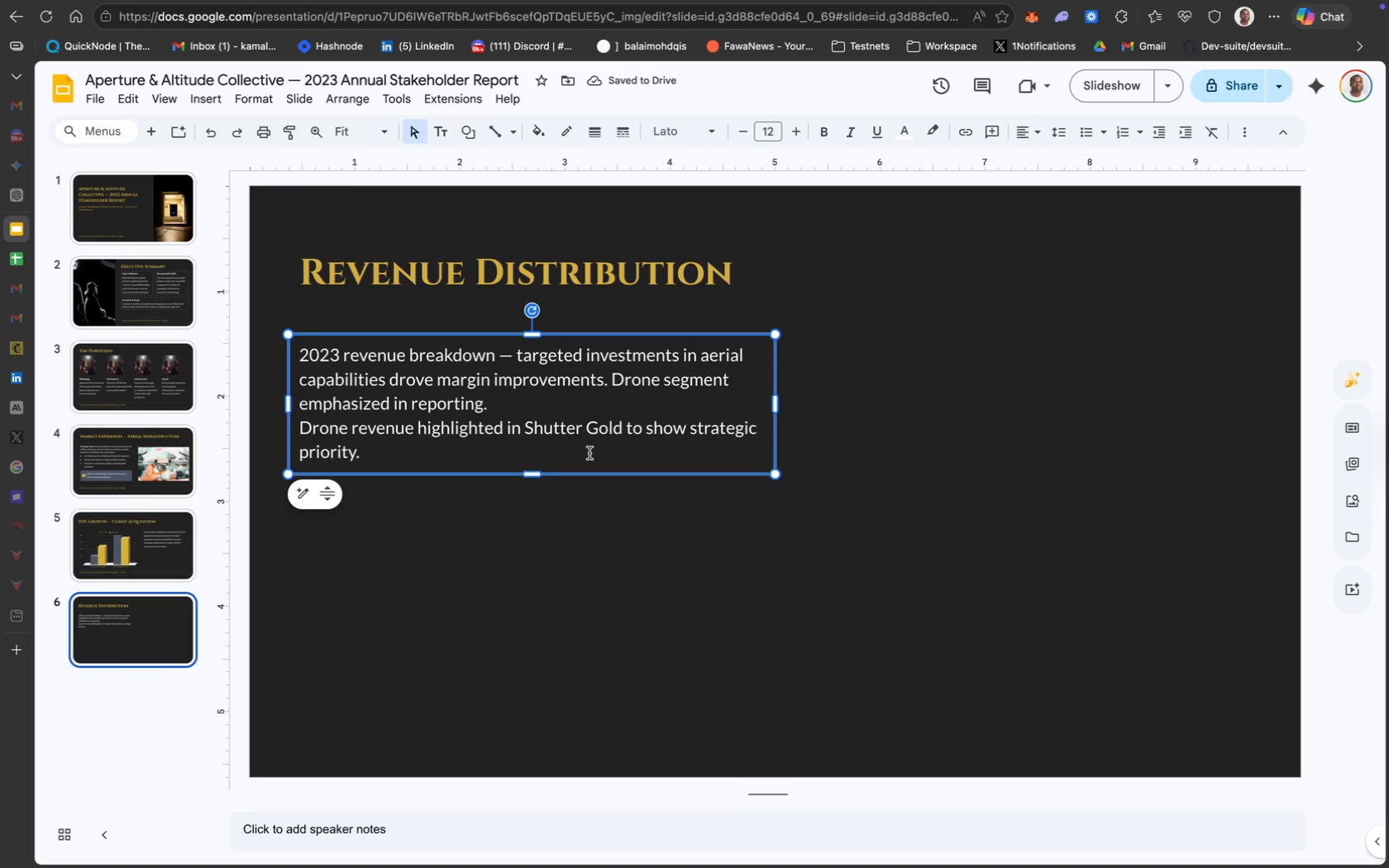 
wait(5.72)
 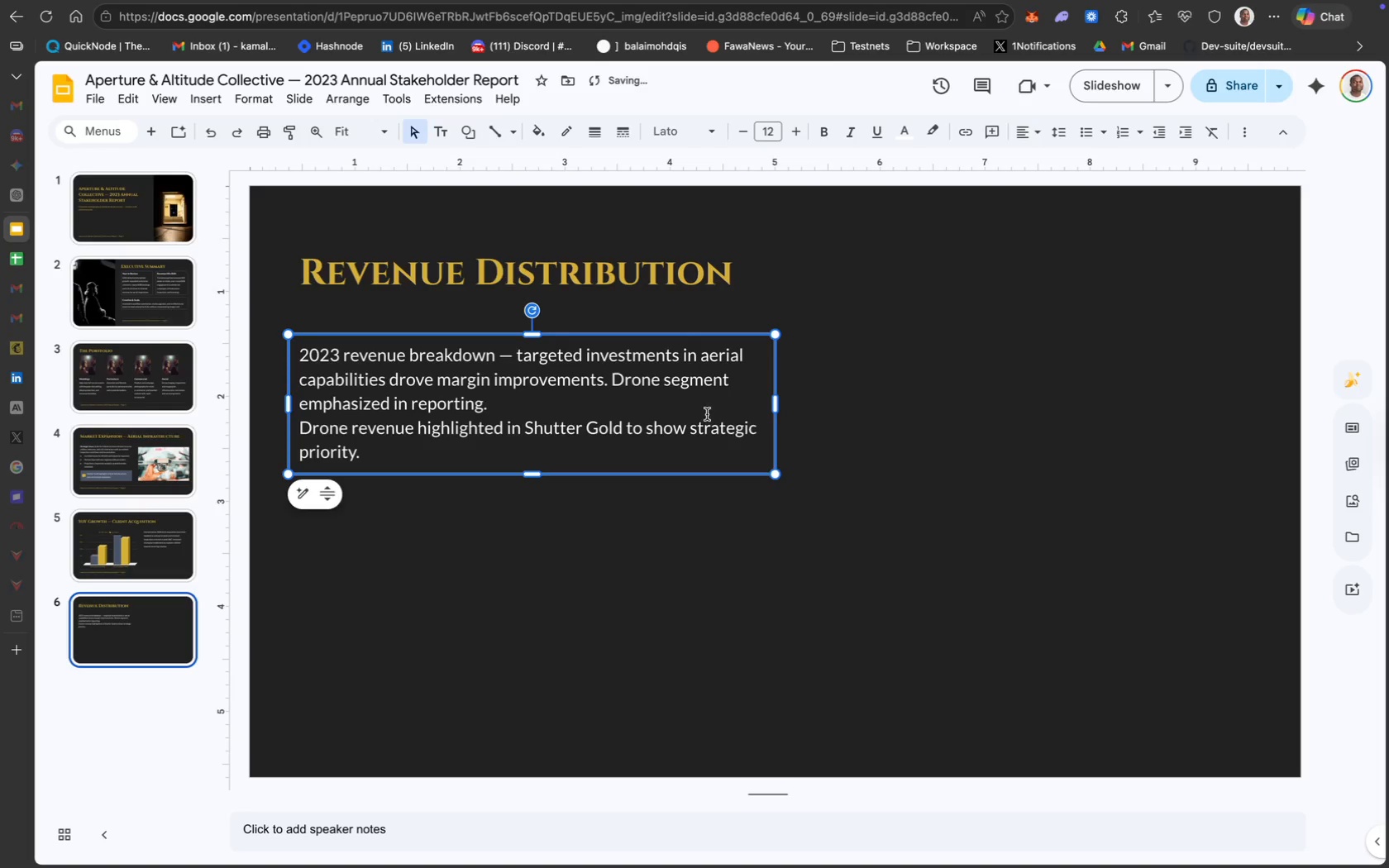 
left_click_drag(start_coordinate=[370, 457], to_coordinate=[298, 438])
 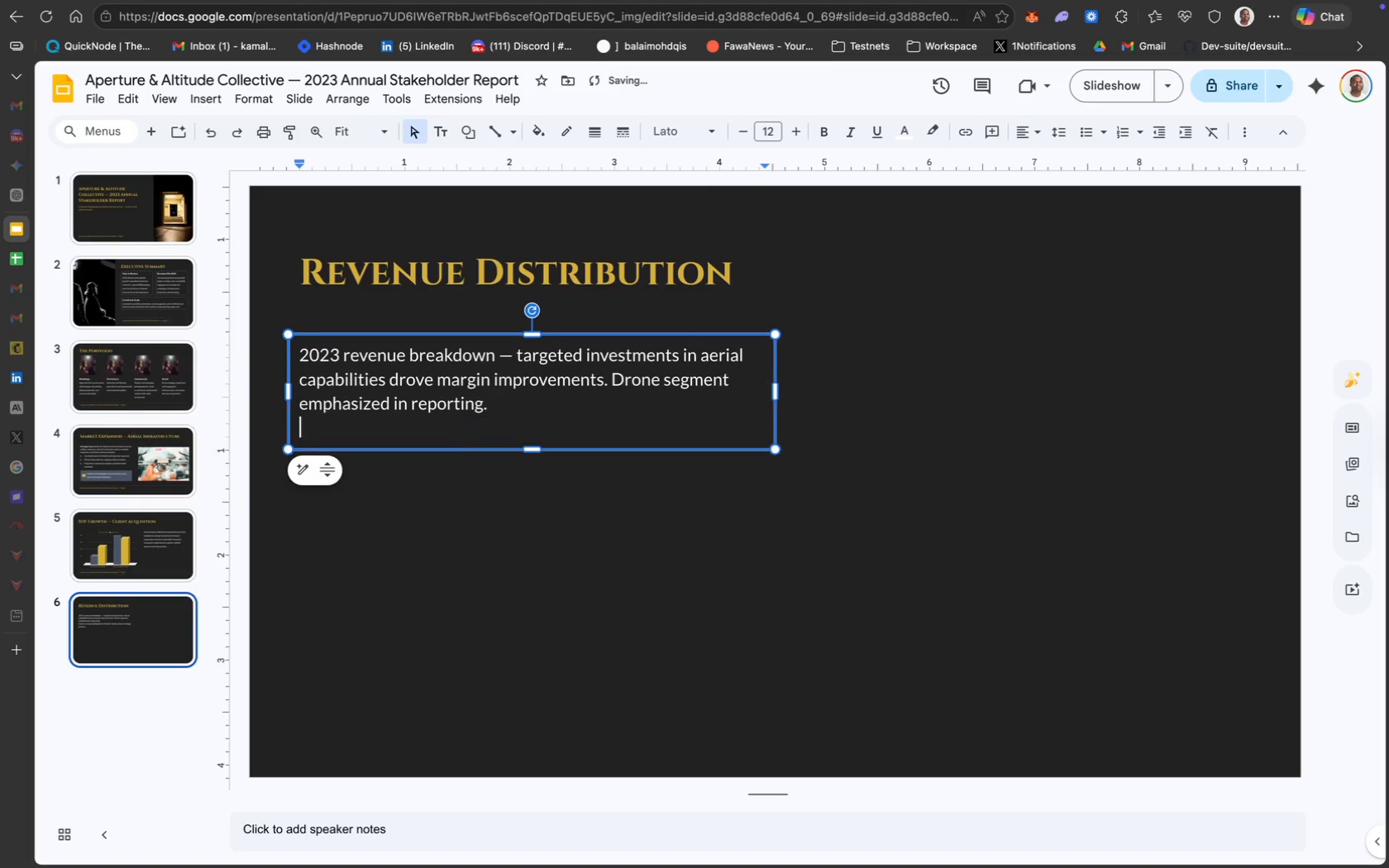 
key(Backspace)
 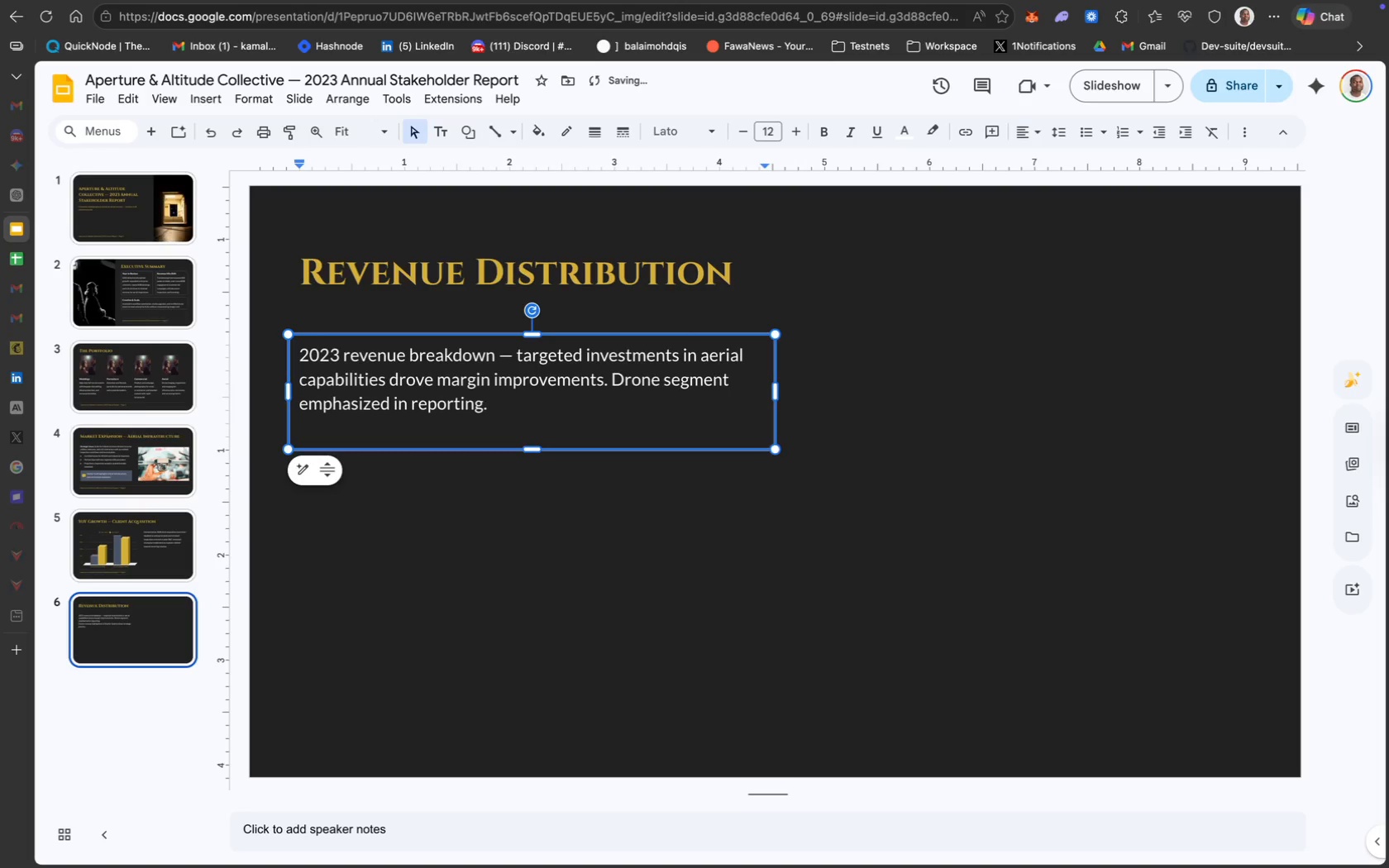 
key(Backspace)
 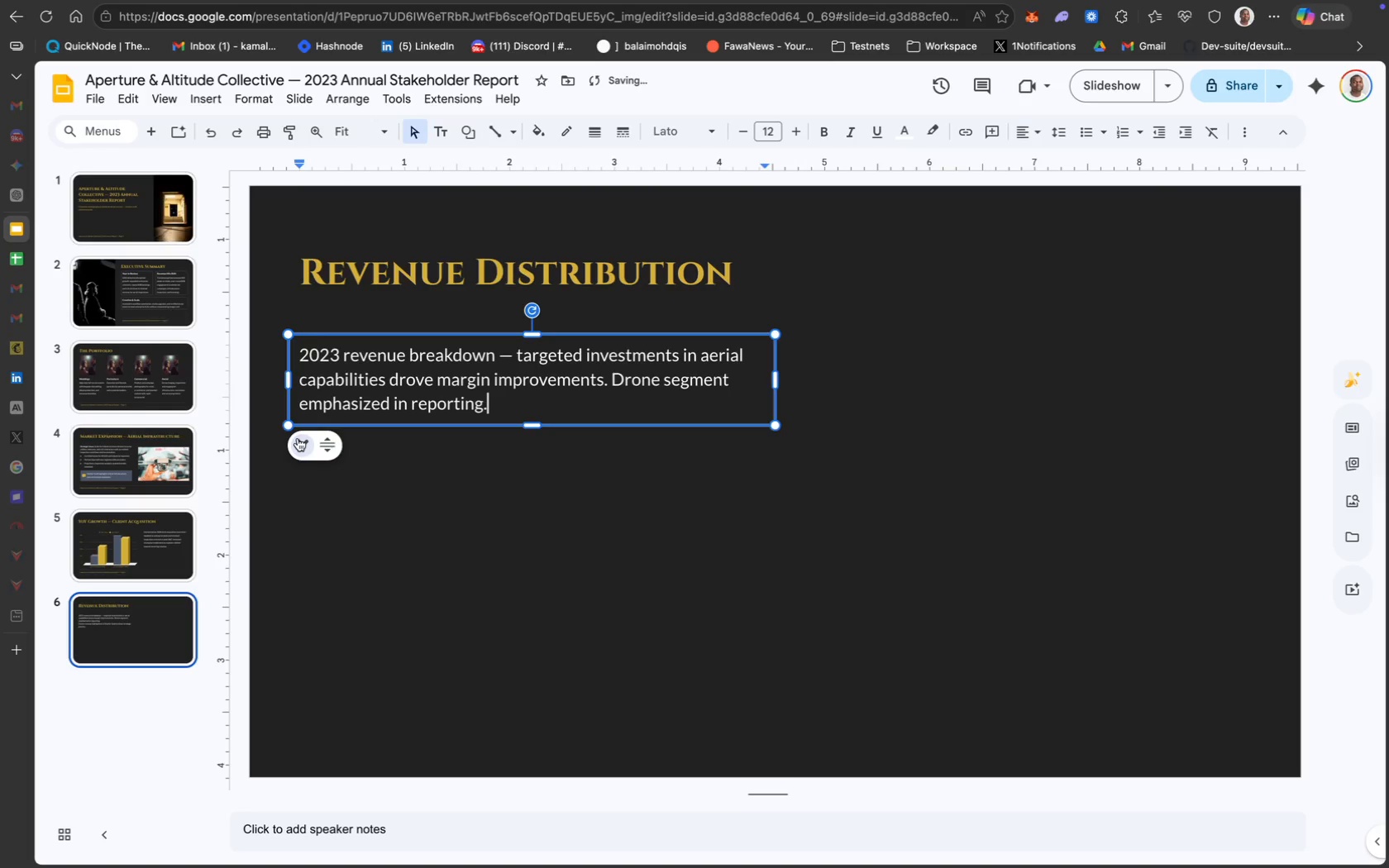 
key(Meta+A)
 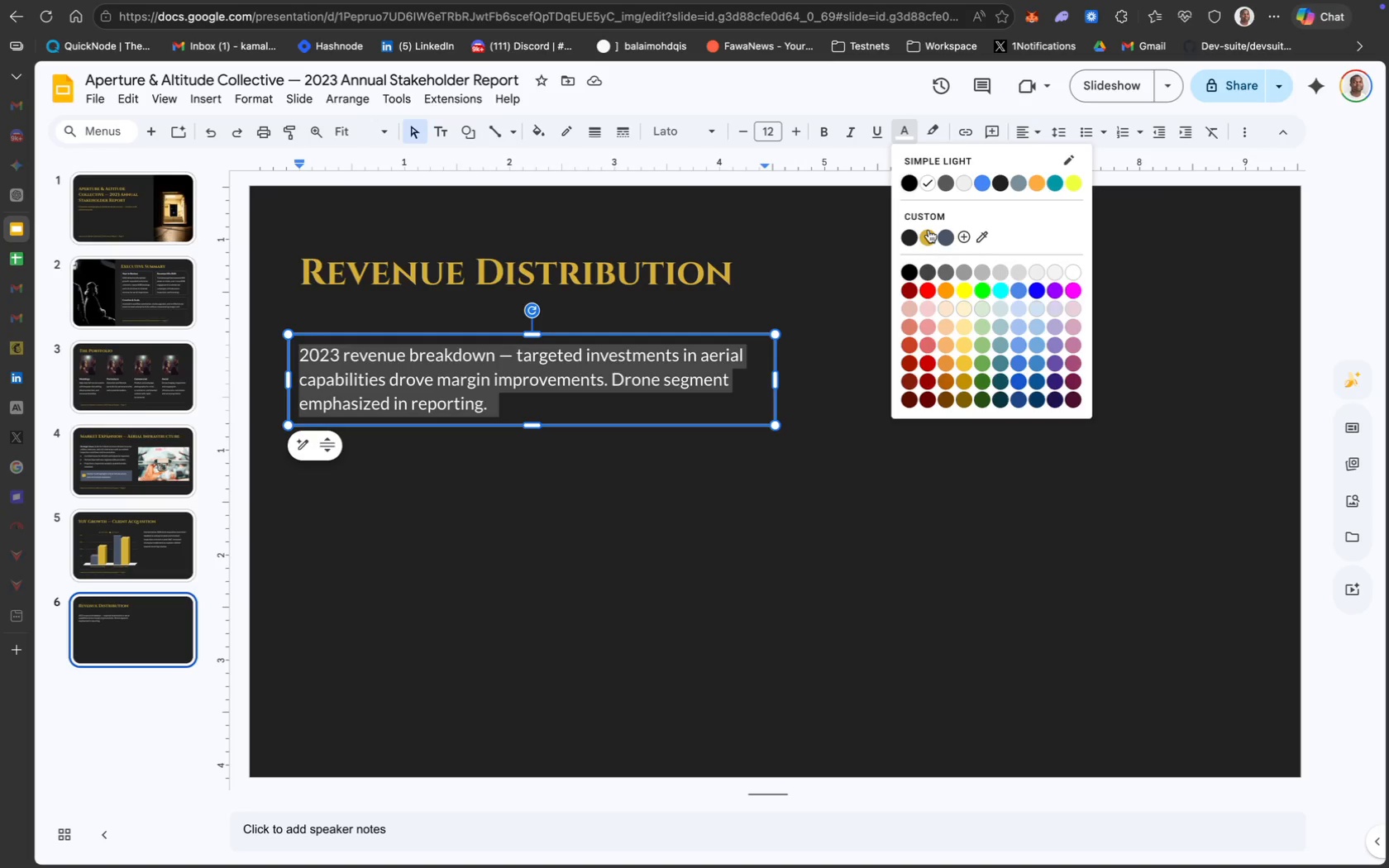 
wait(40.5)
 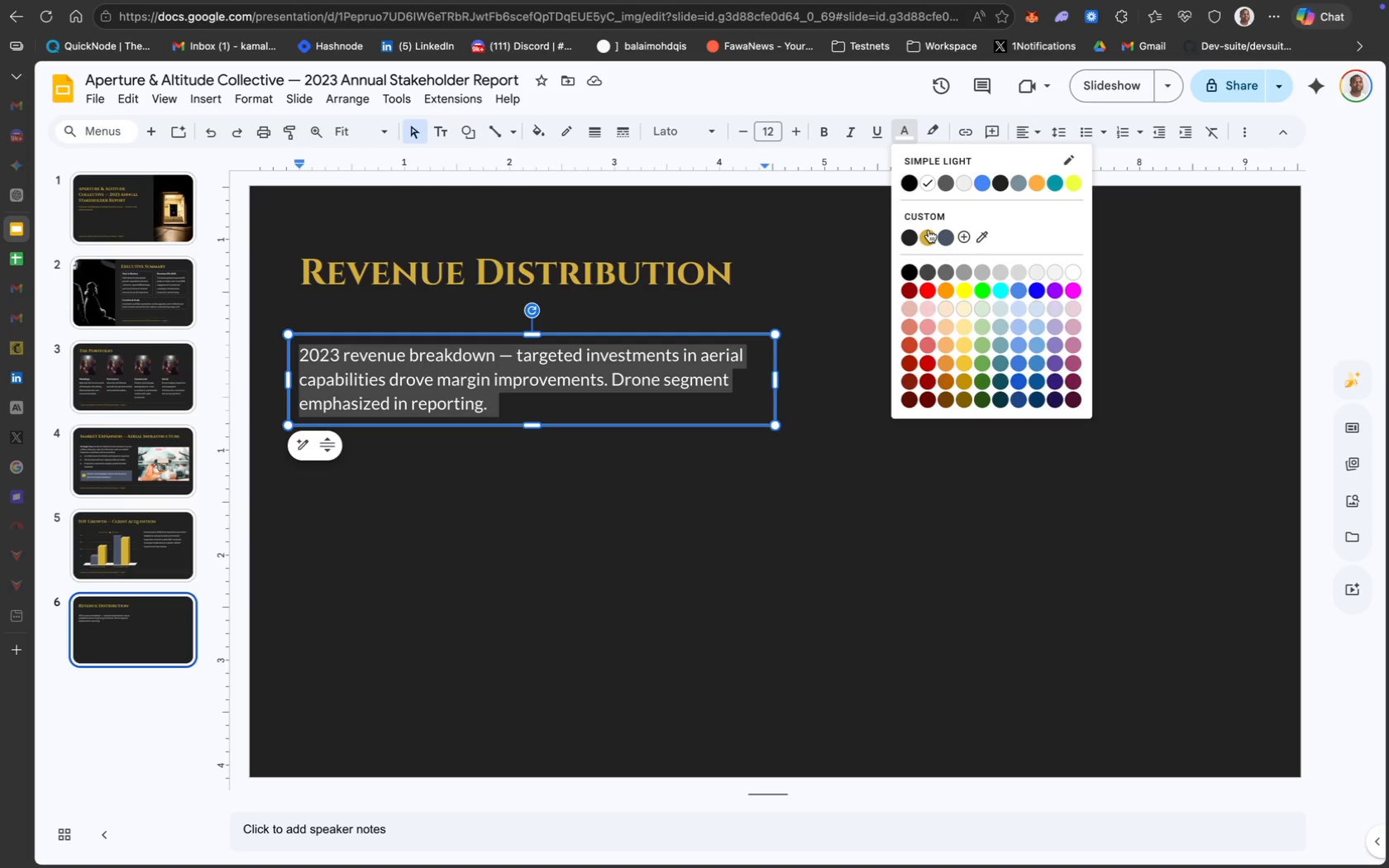 
left_click([848, 458])
 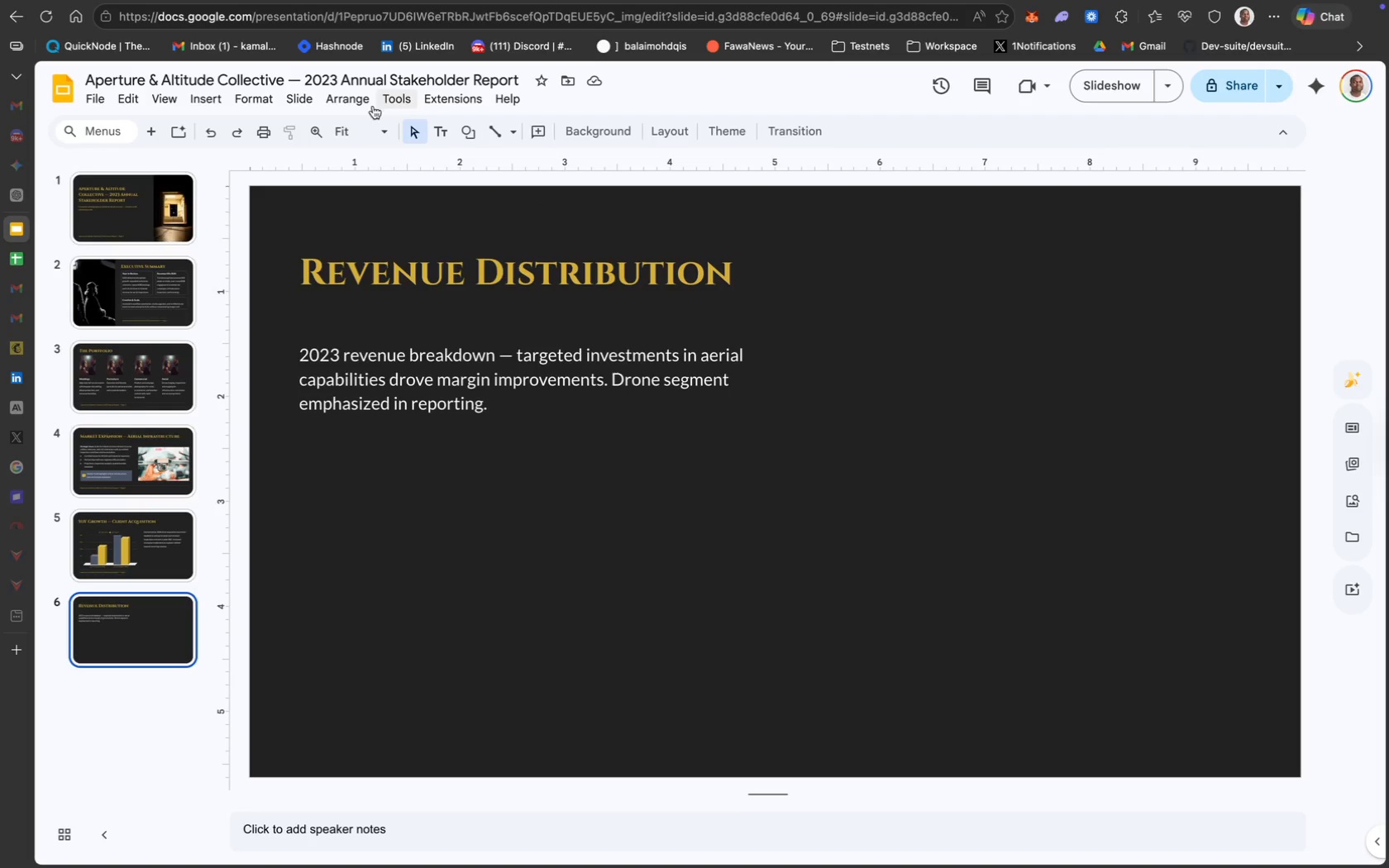 
wait(11.1)
 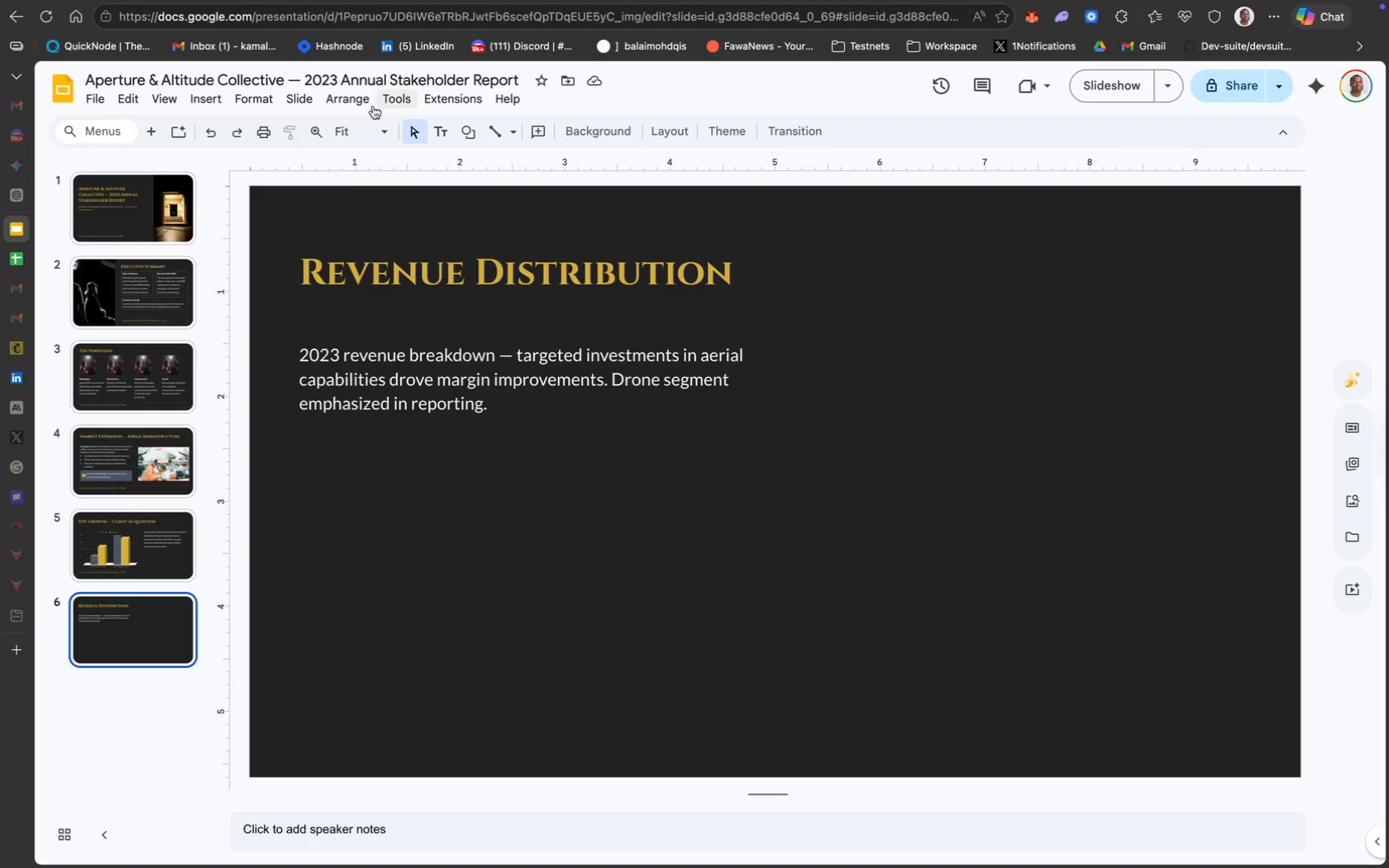 
left_click([221, 106])
 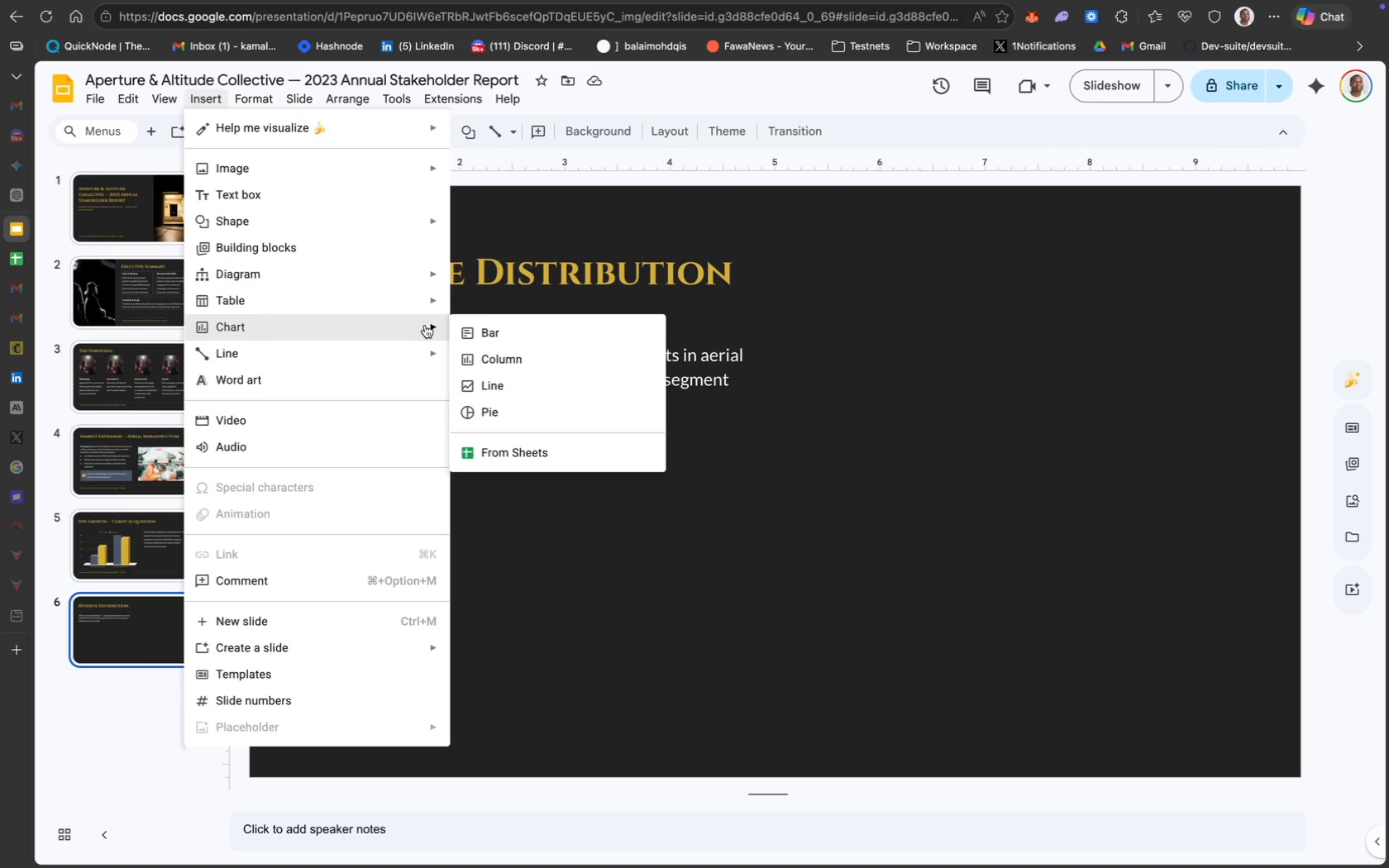 
wait(6.55)
 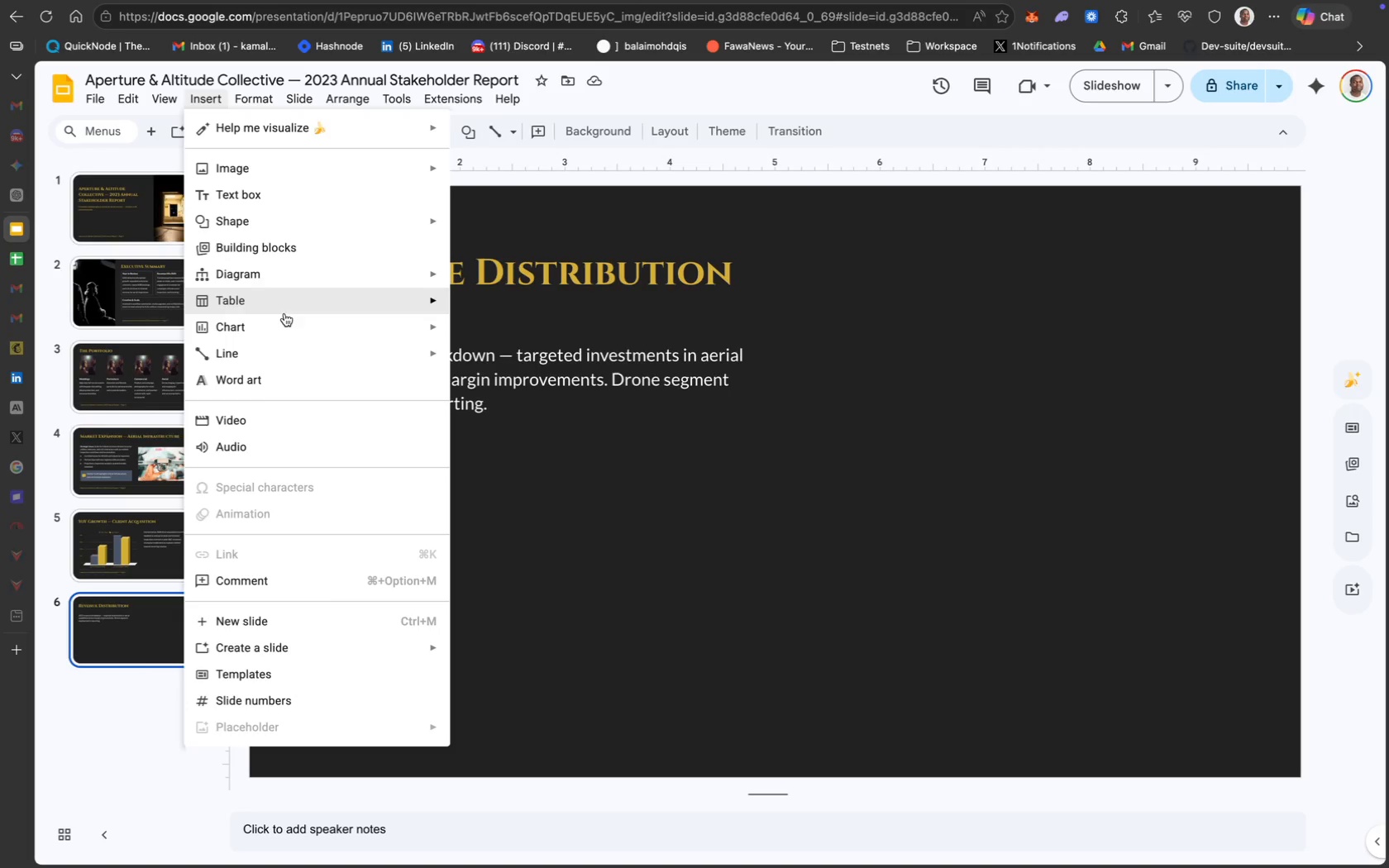 
left_click([533, 406])
 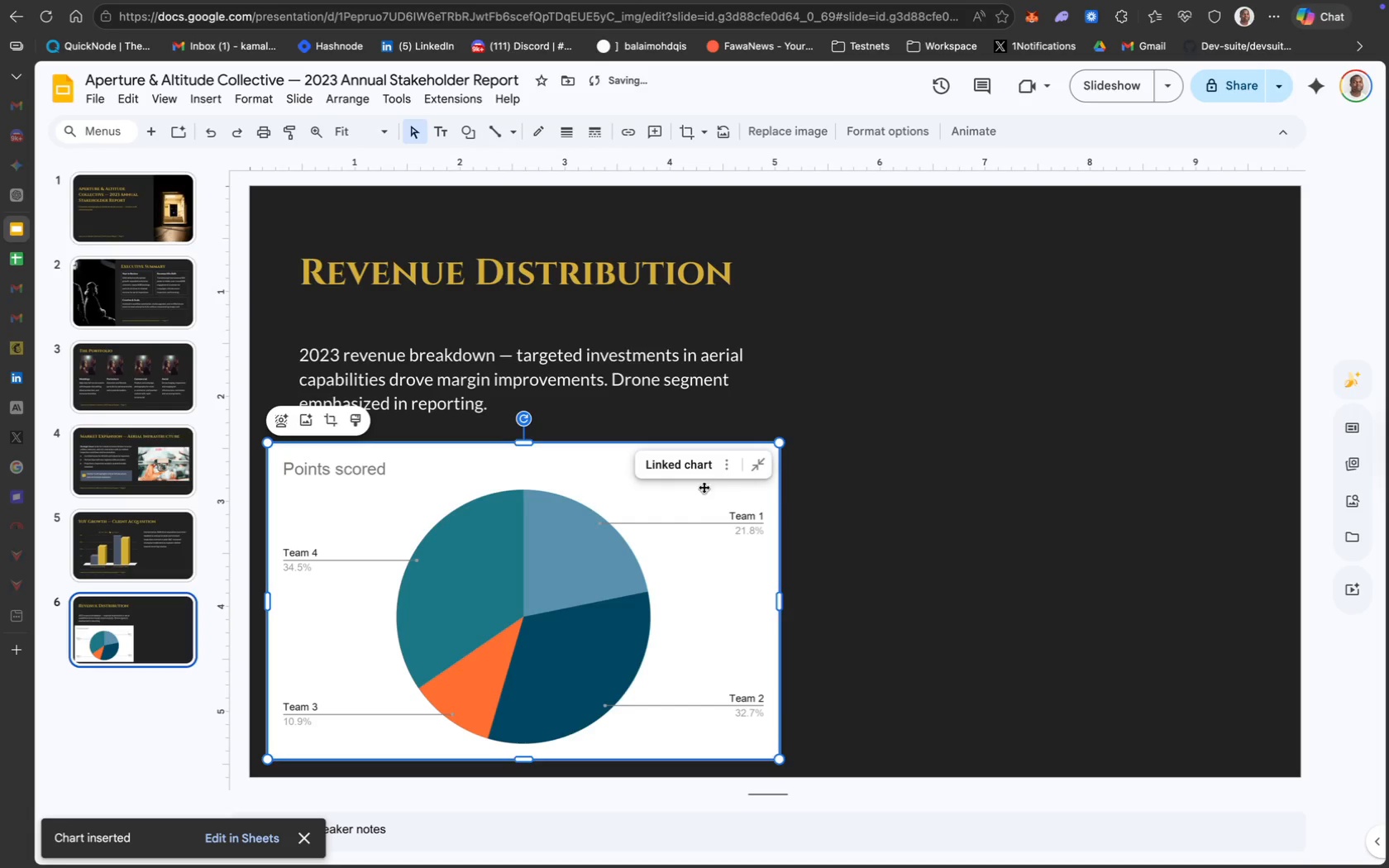 
left_click([723, 468])
 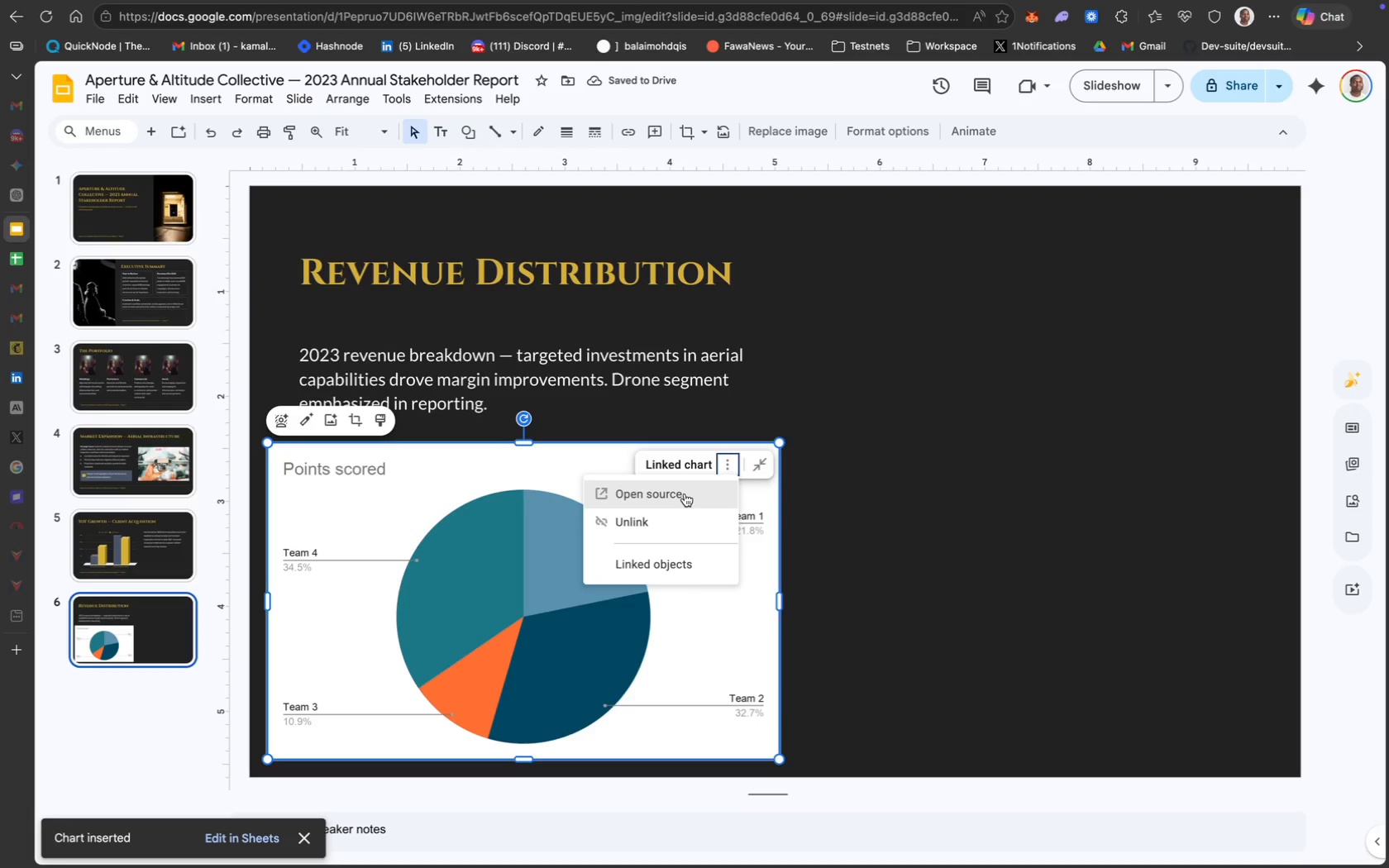 
left_click([682, 494])
 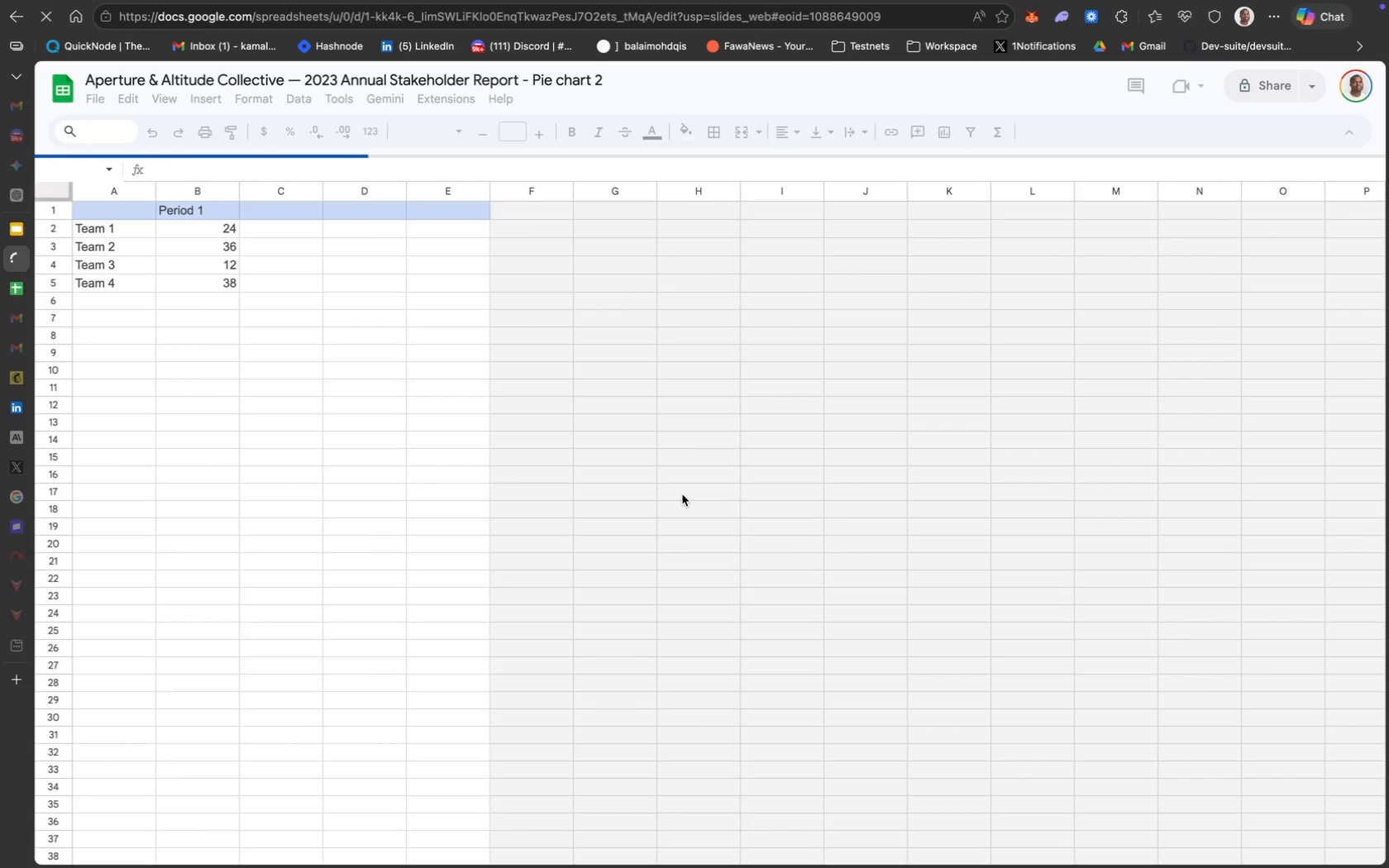 
scroll: coordinate [453, 439], scroll_direction: up, amount: 93.0
 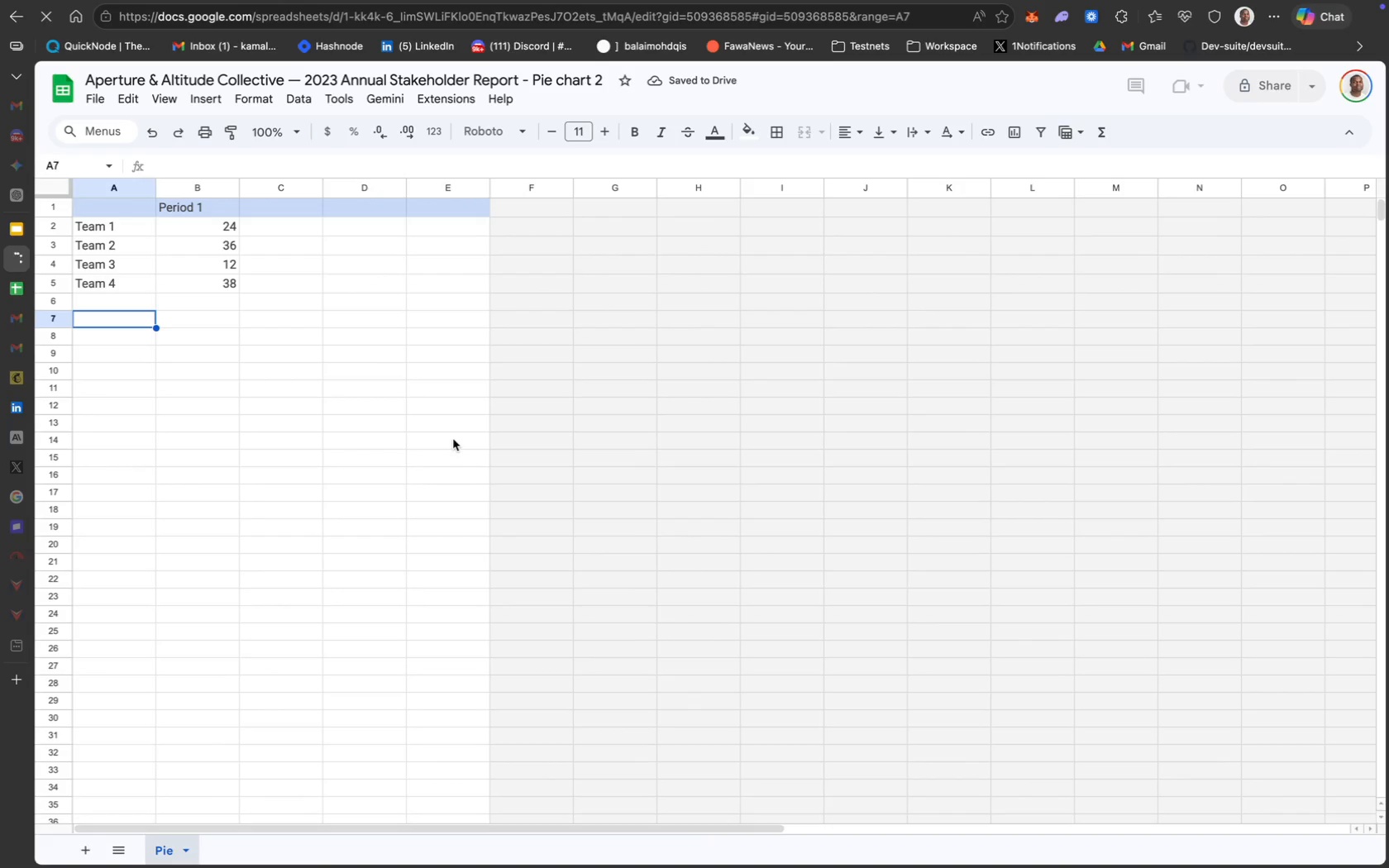 
wait(7.47)
 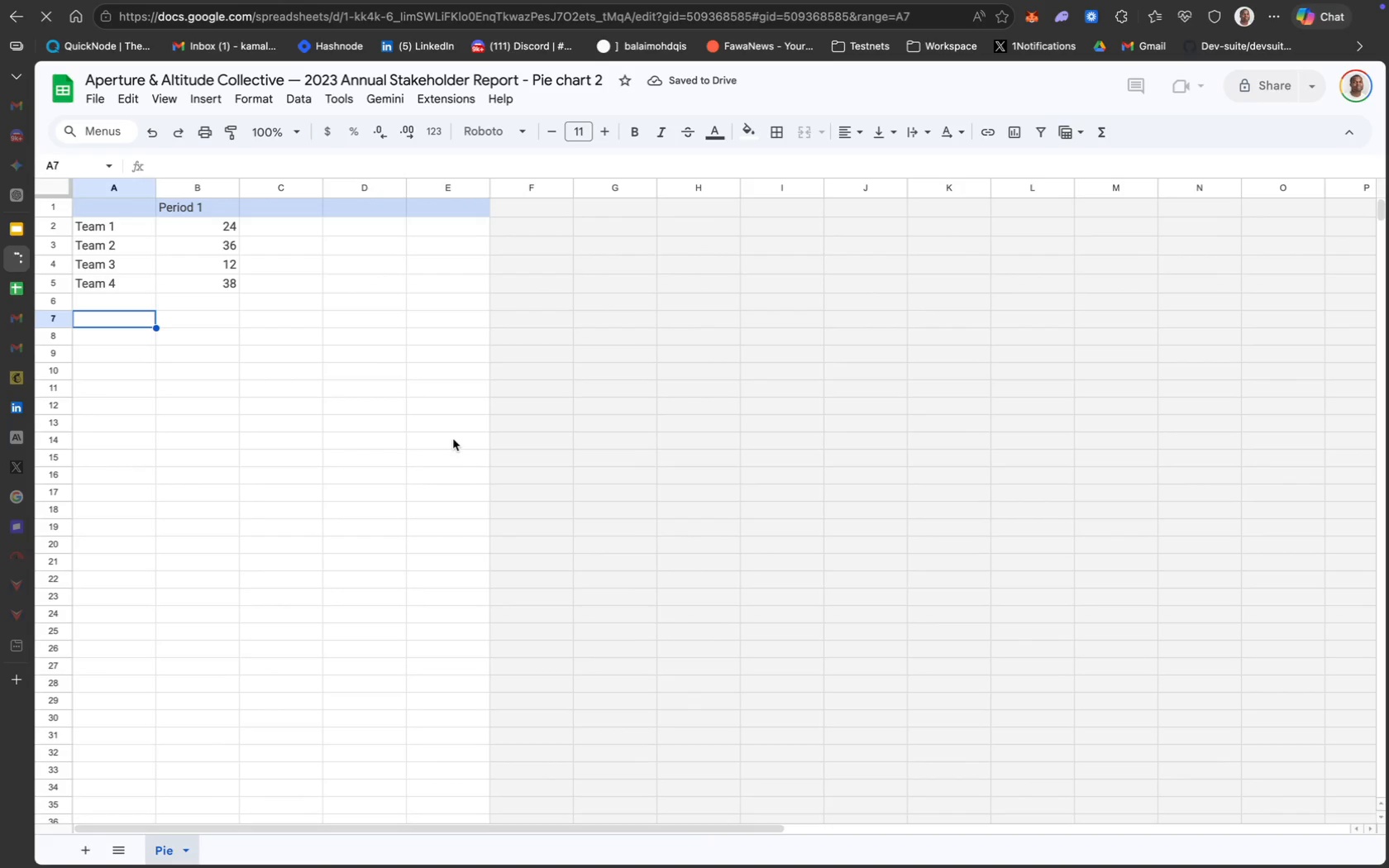 
left_click_drag(start_coordinate=[204, 207], to_coordinate=[204, 234])
 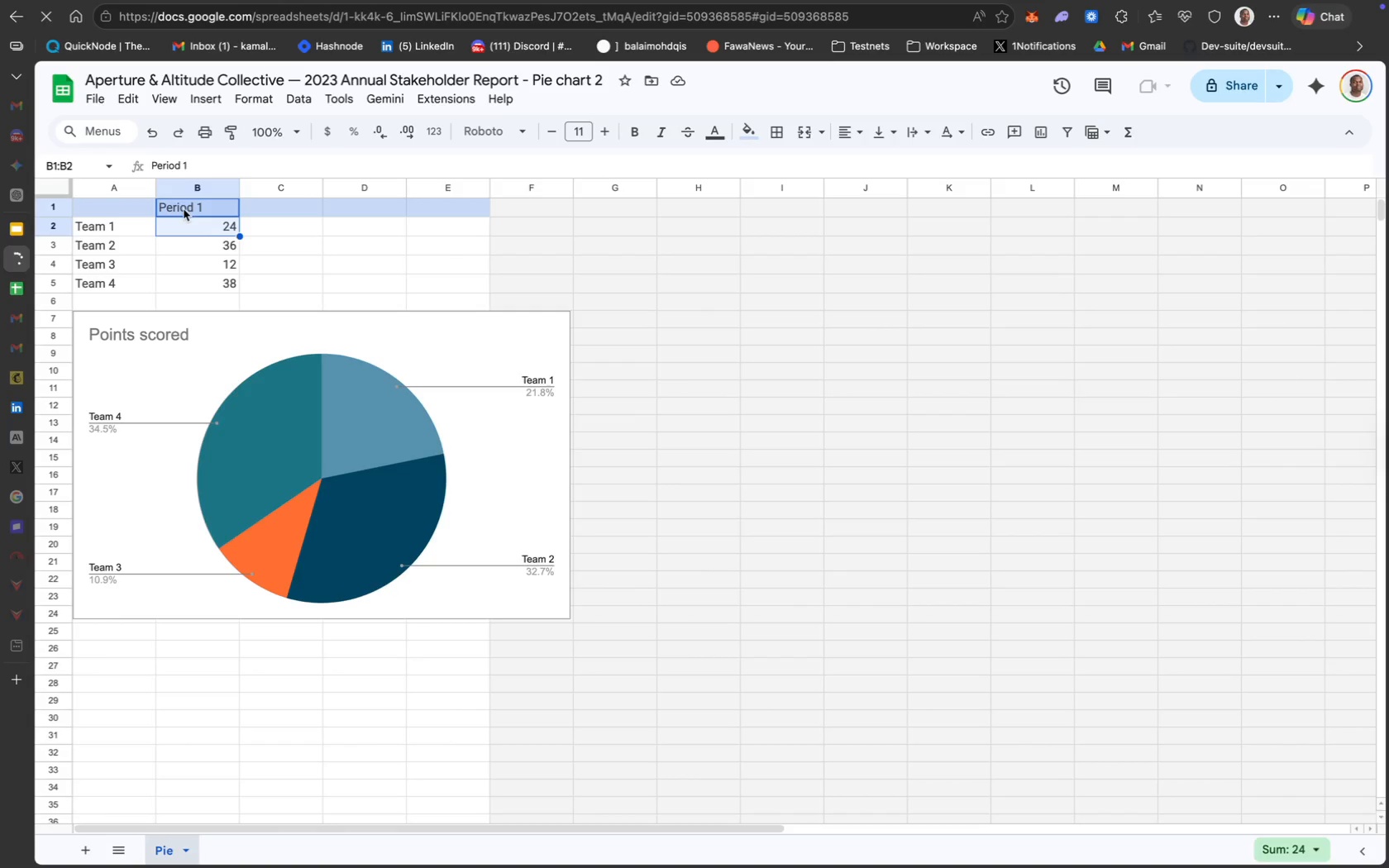 
left_click([182, 205])
 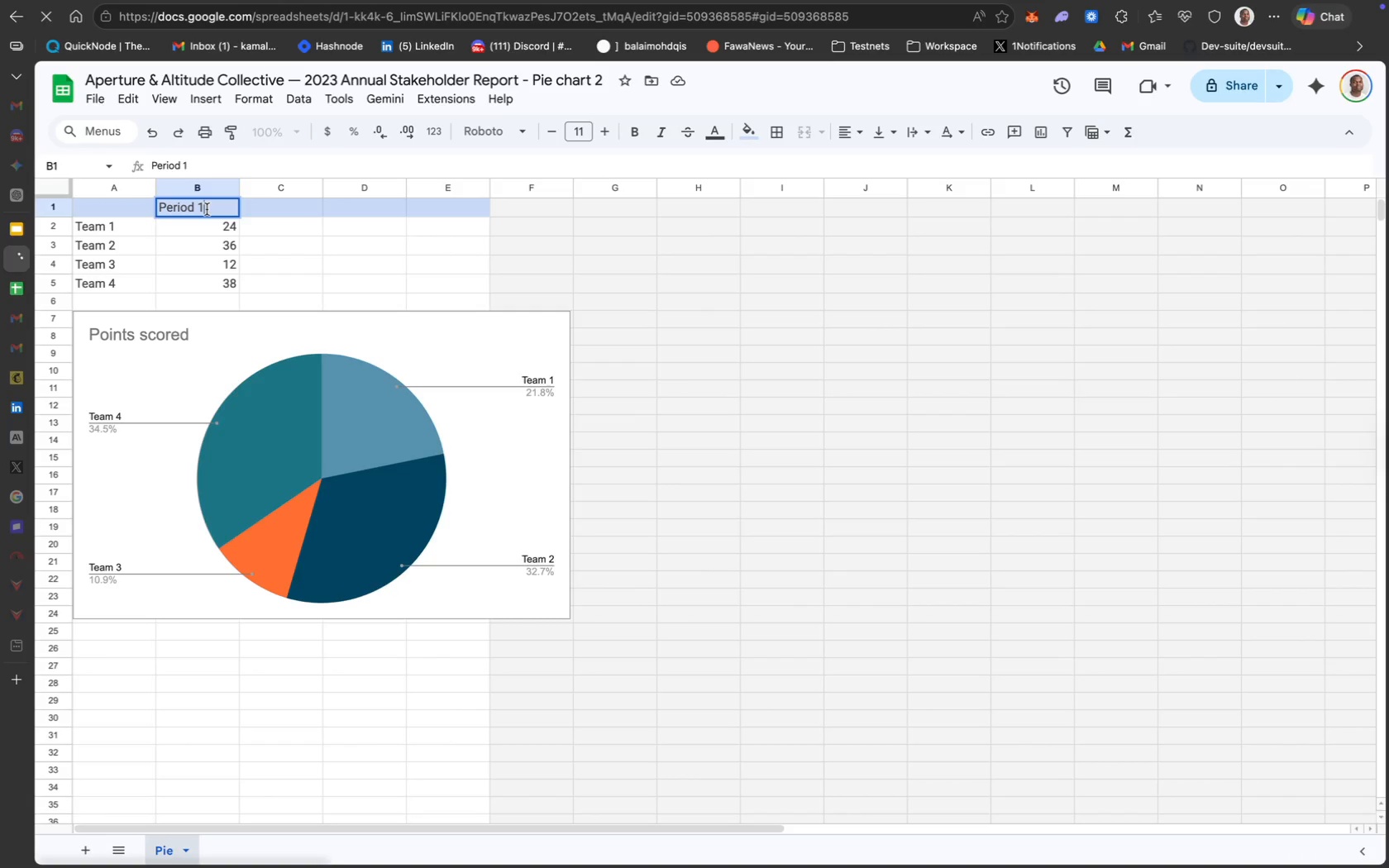 
key(Meta+CommandLeft)
 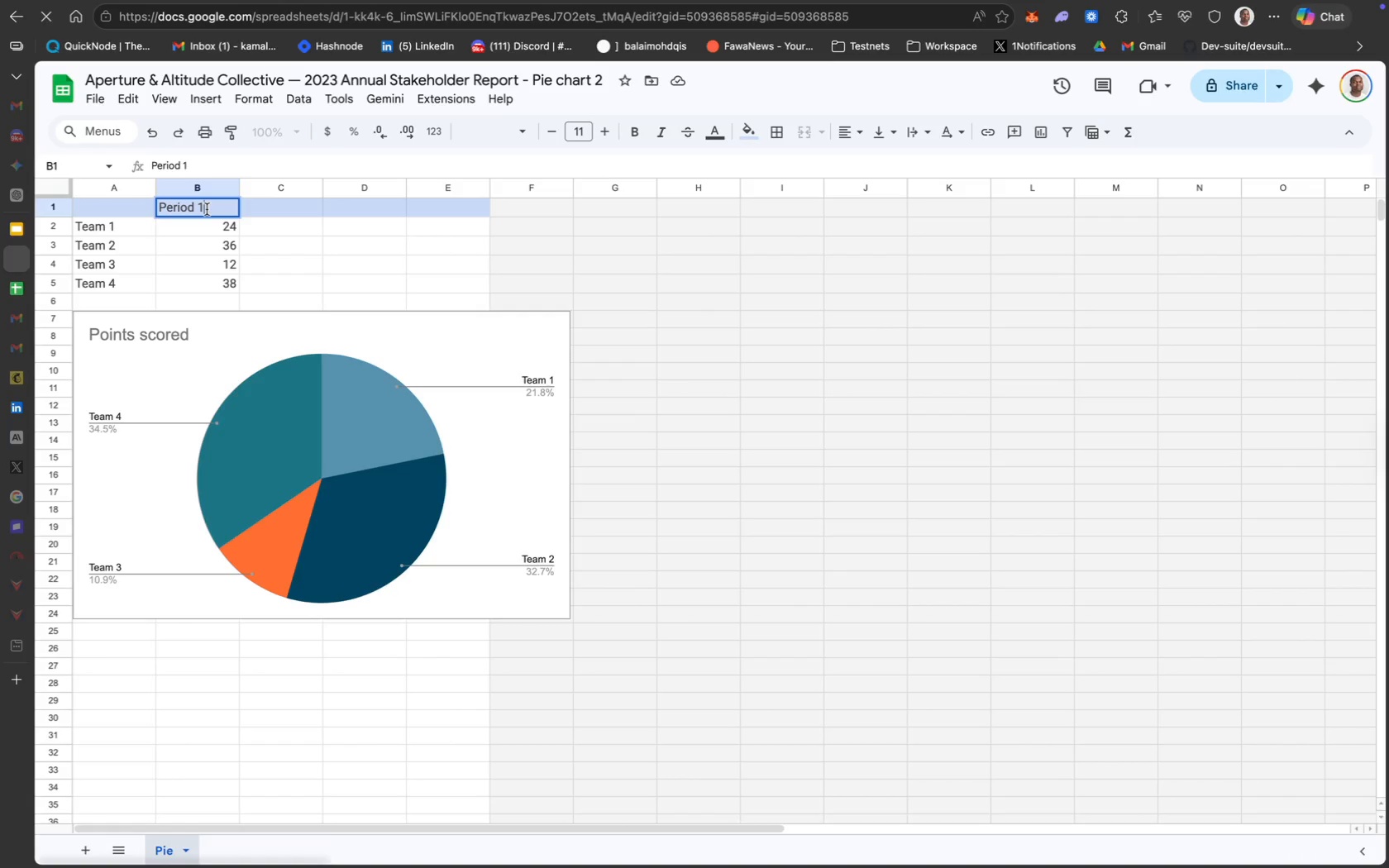 
key(Meta+A)
 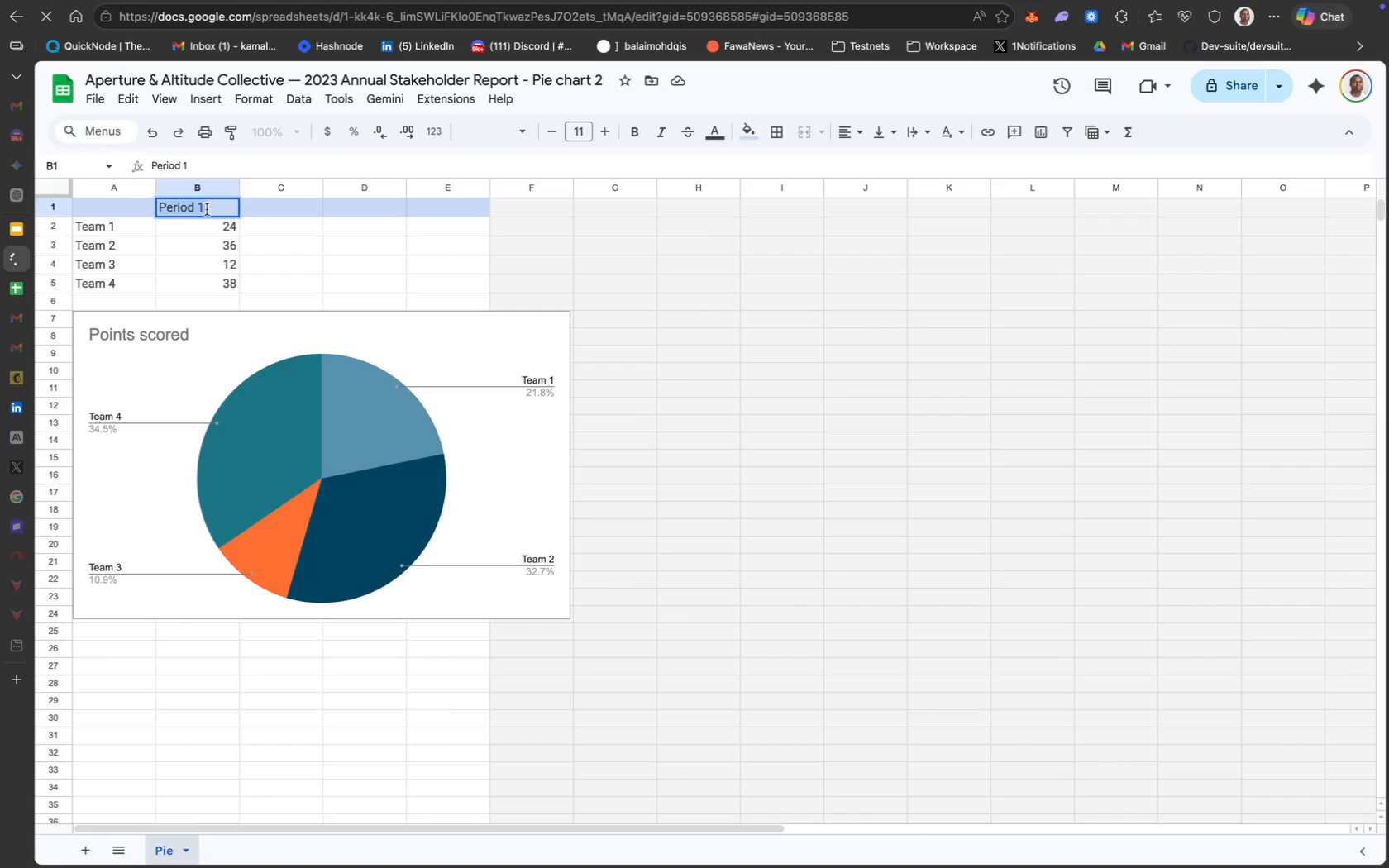 
key(Backspace)
 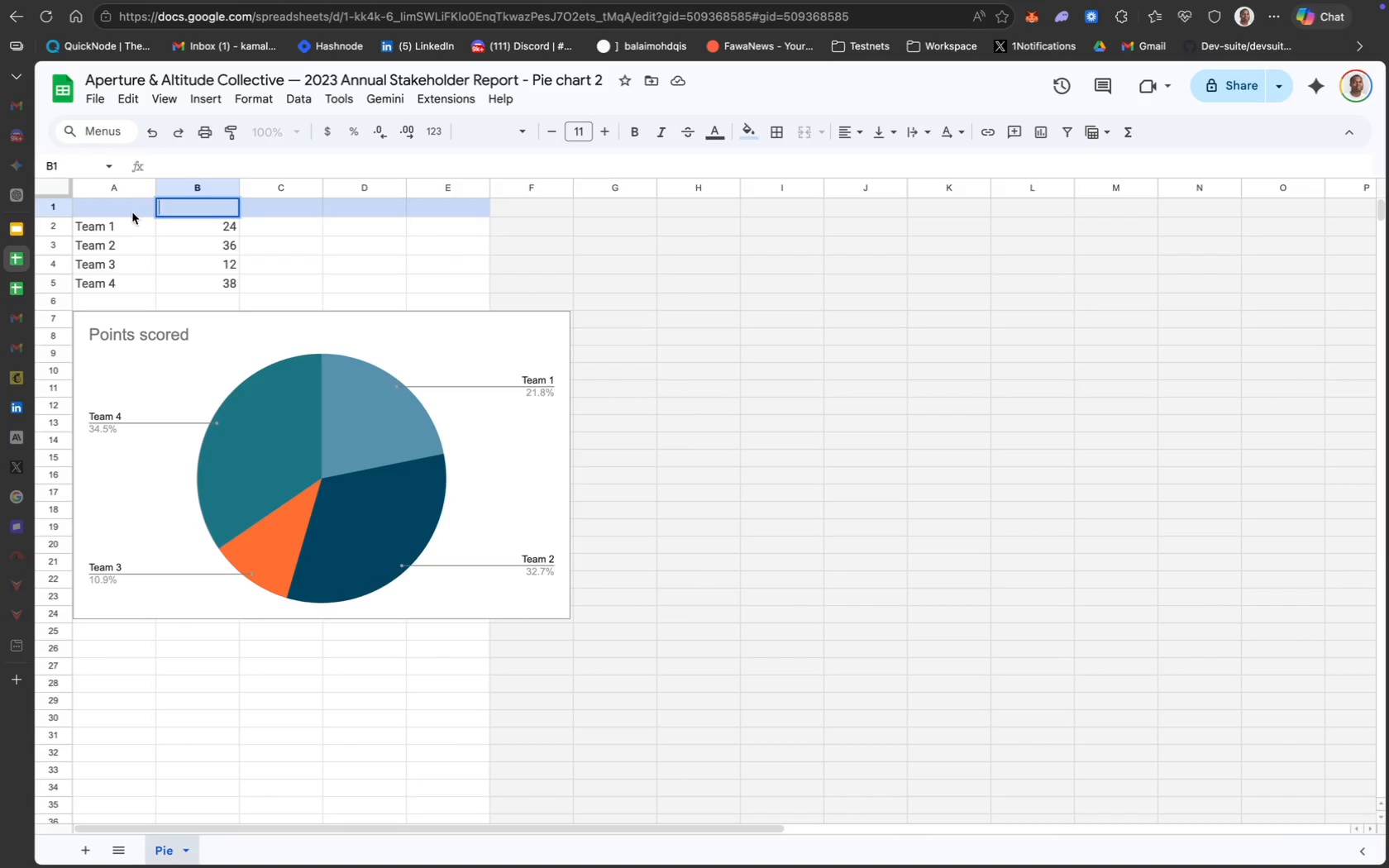 
left_click([132, 206])
 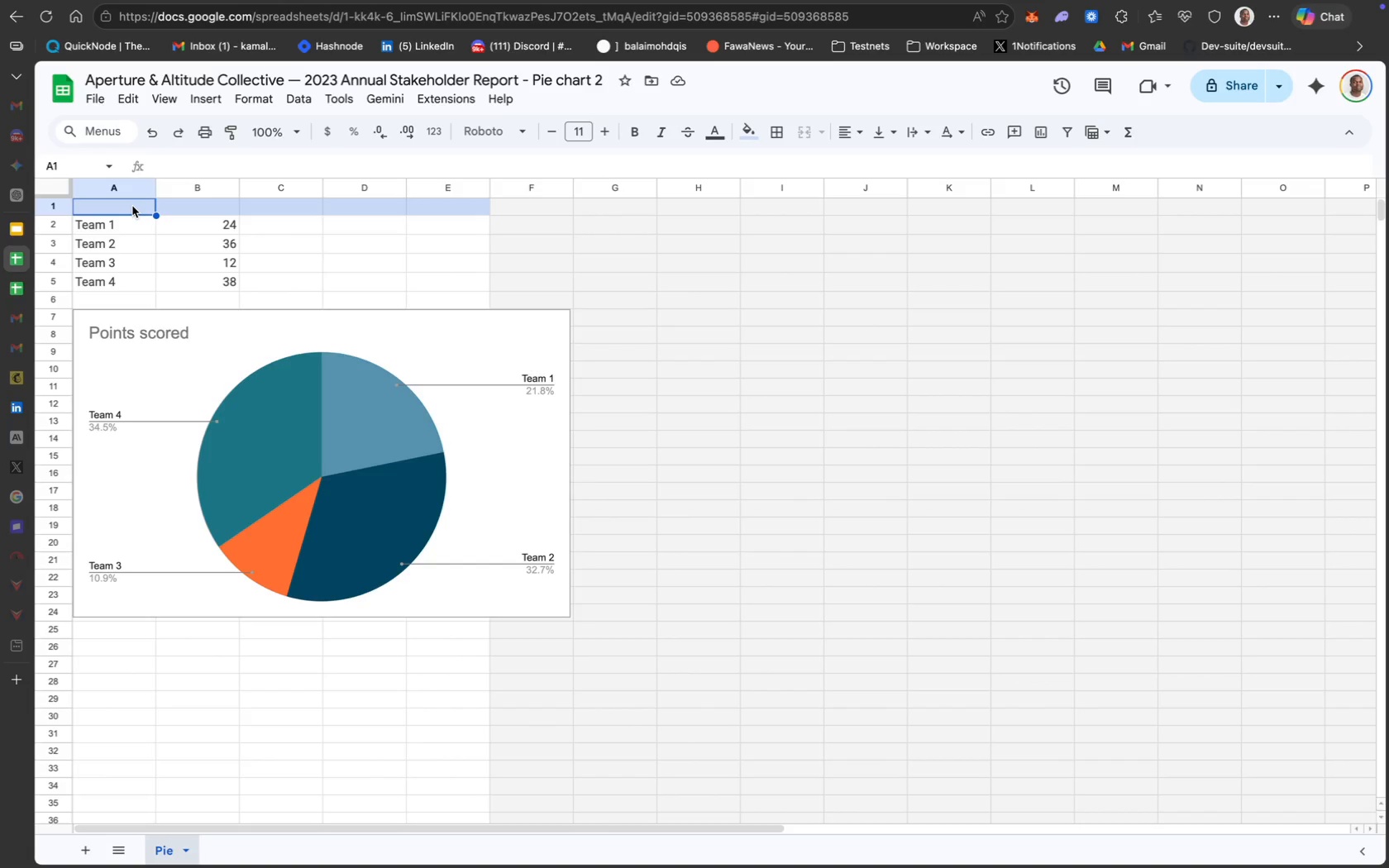 
wait(11.68)
 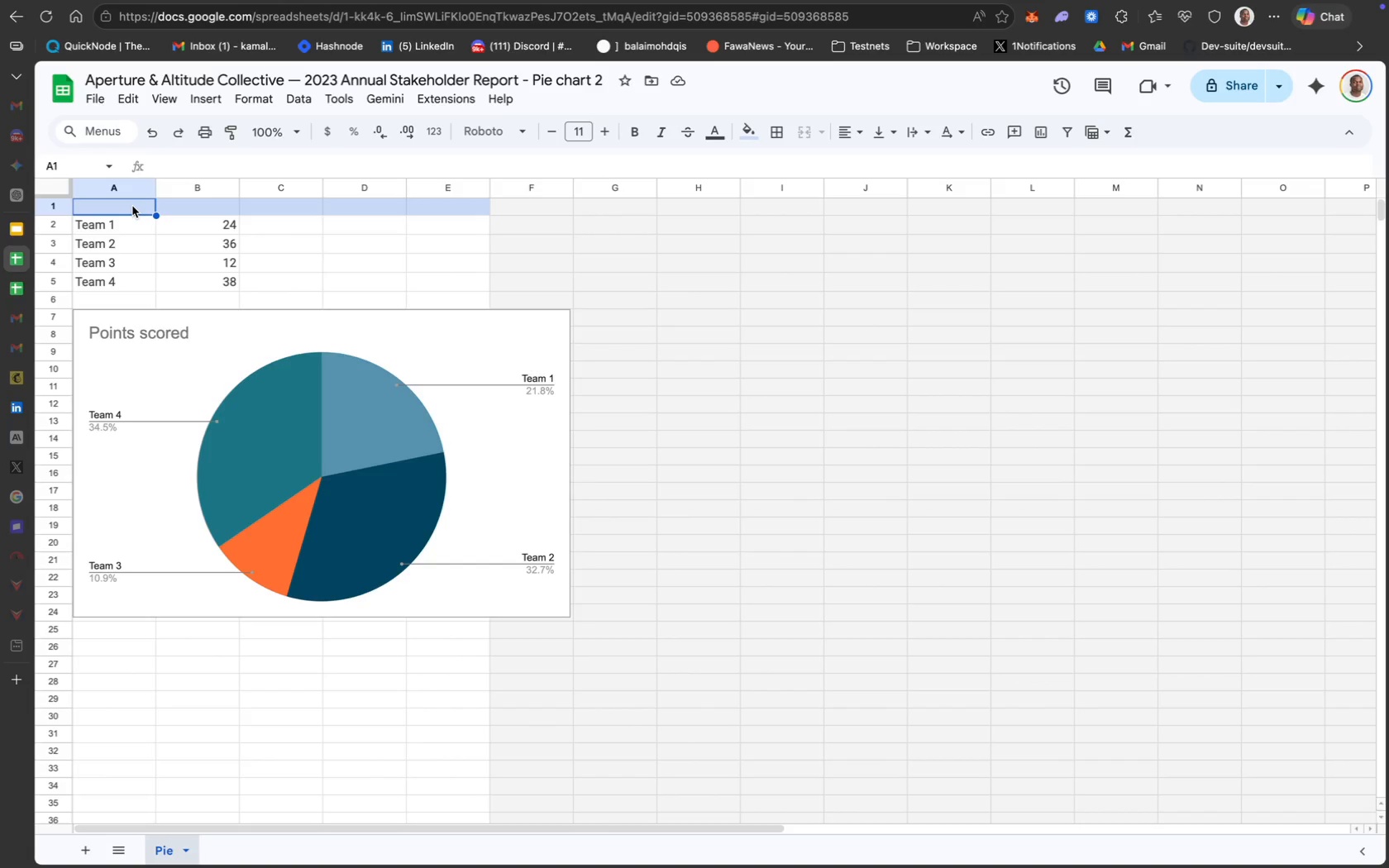 
type(Service)
 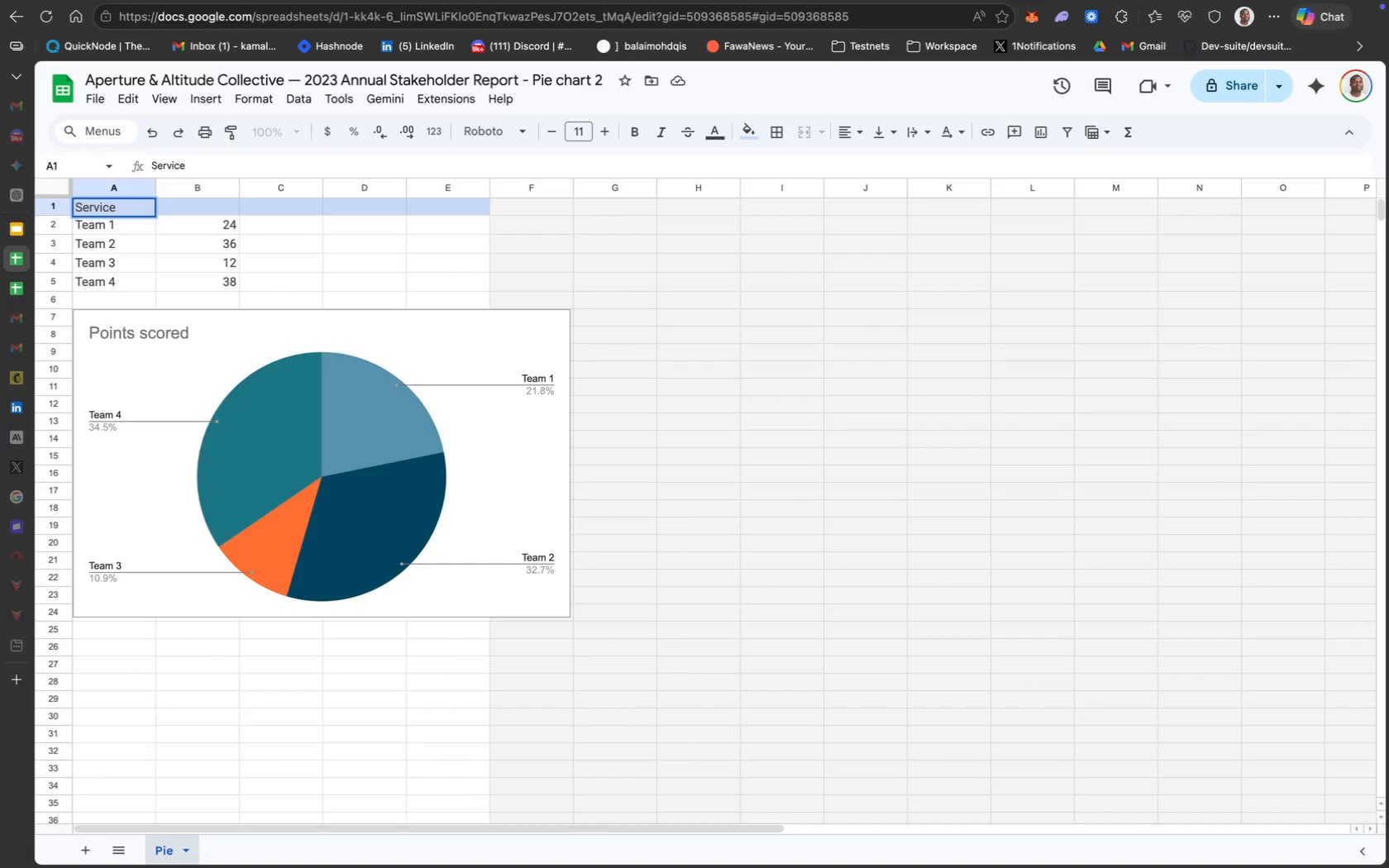 
key(Meta+A)
 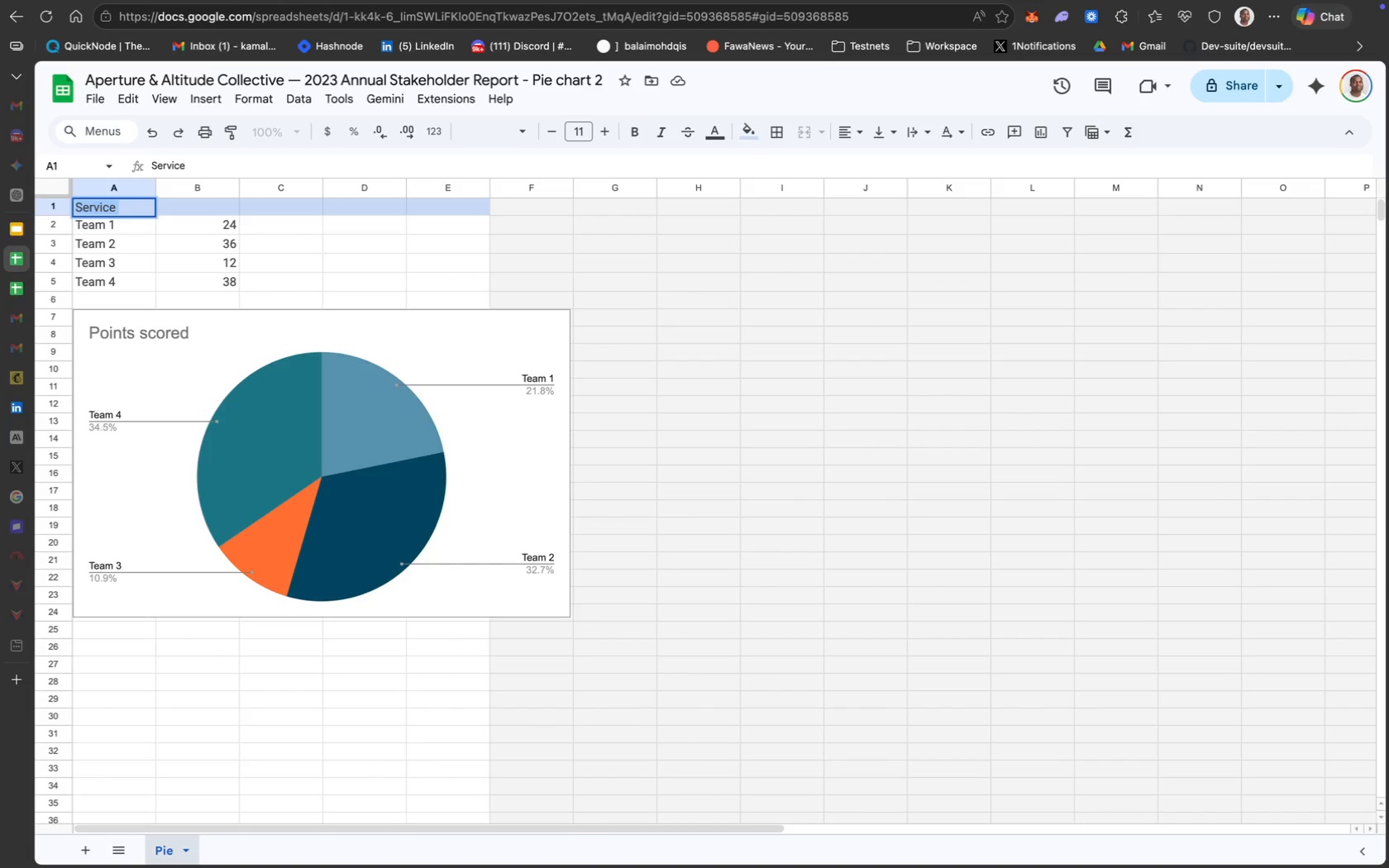 
key(Meta+B)
 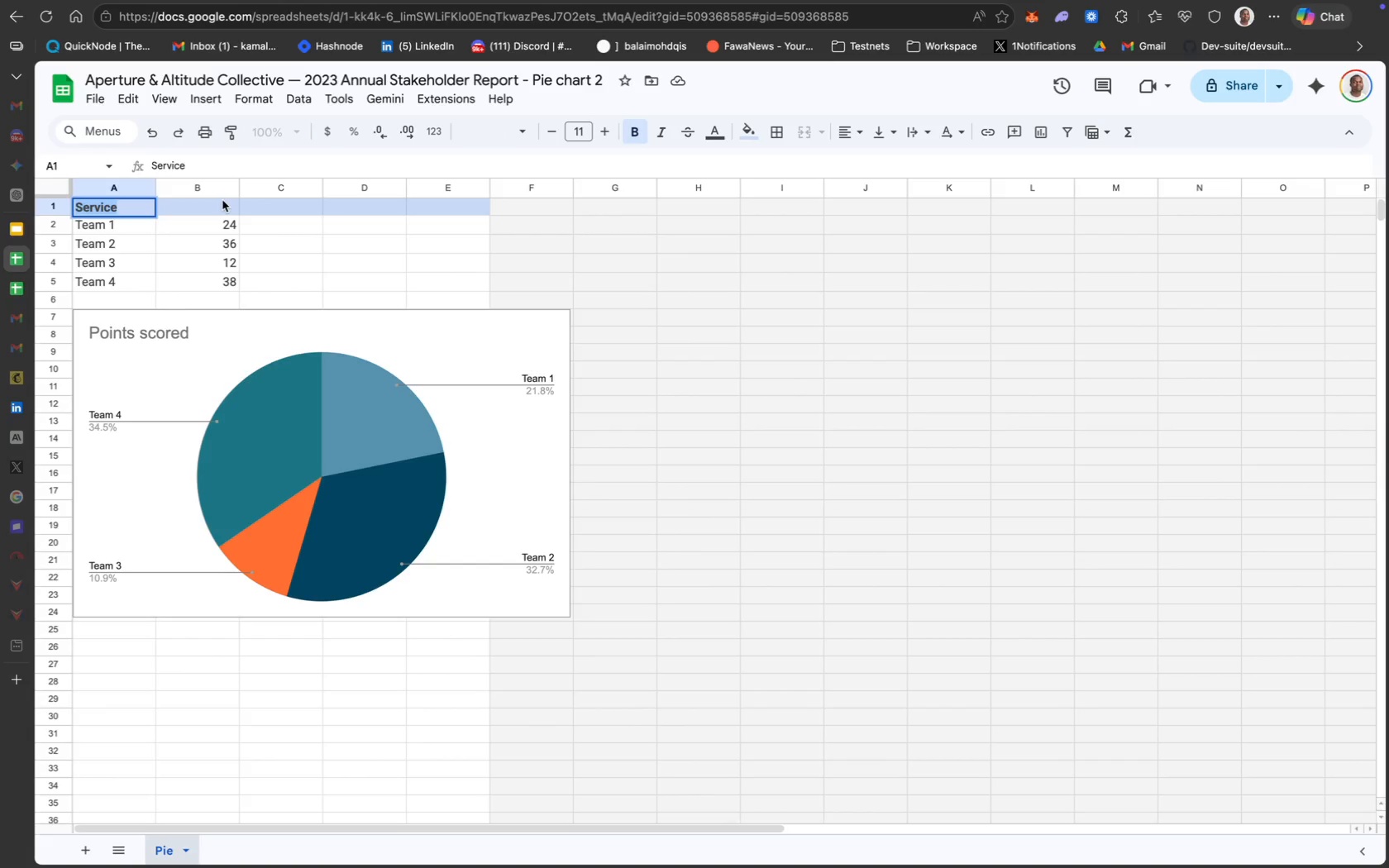 
double_click([222, 200])
 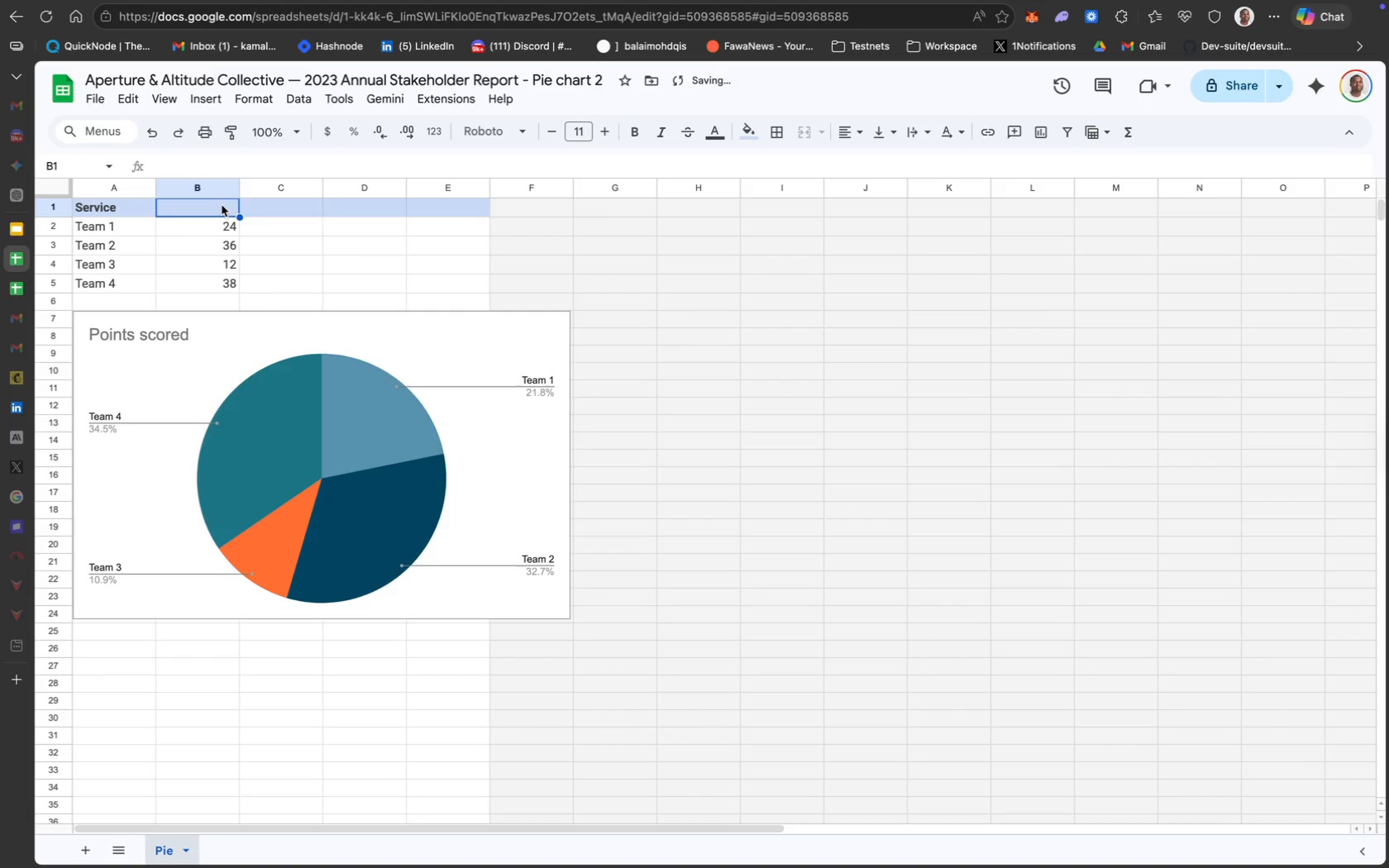 
double_click([222, 206])
 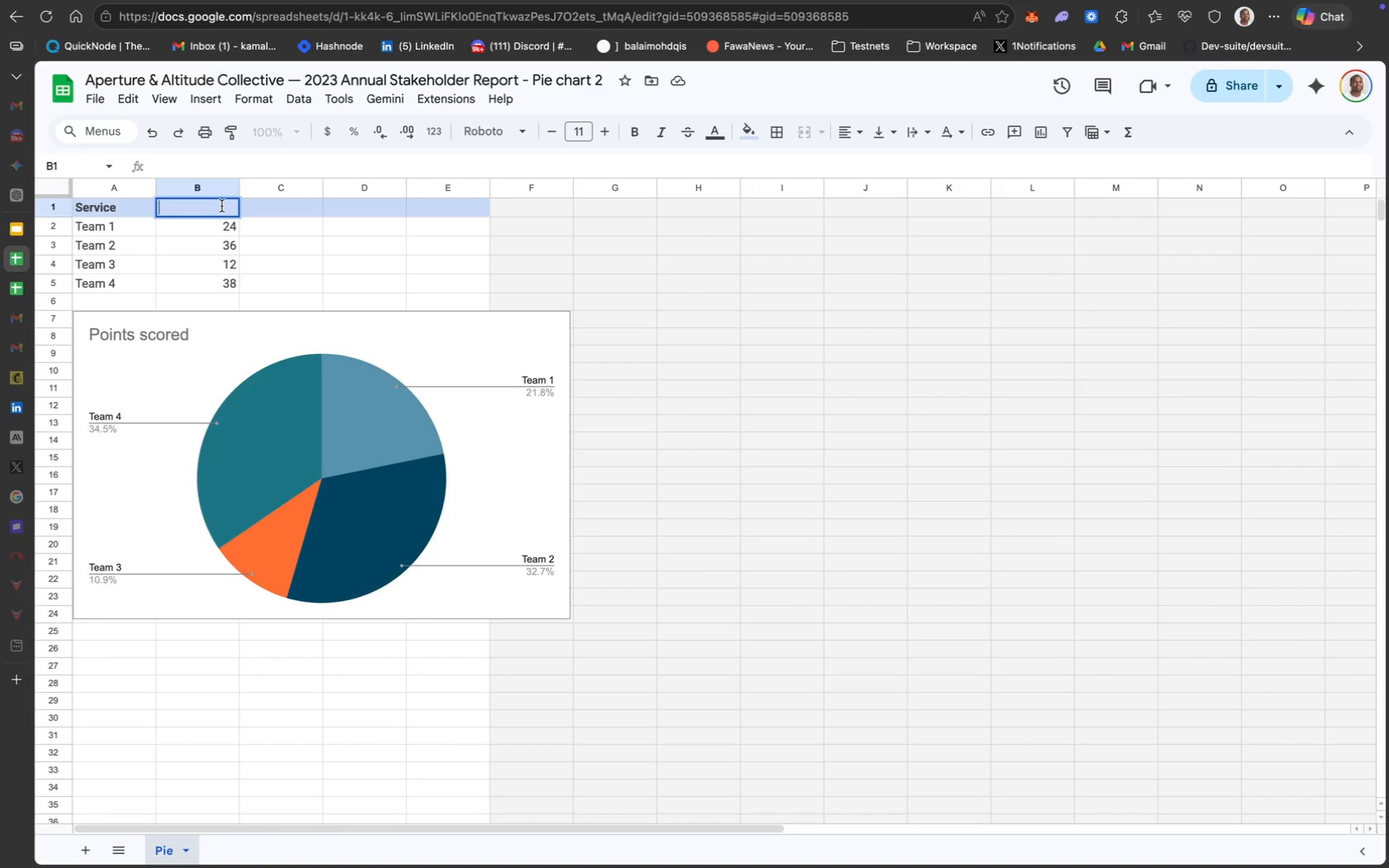 
wait(5.19)
 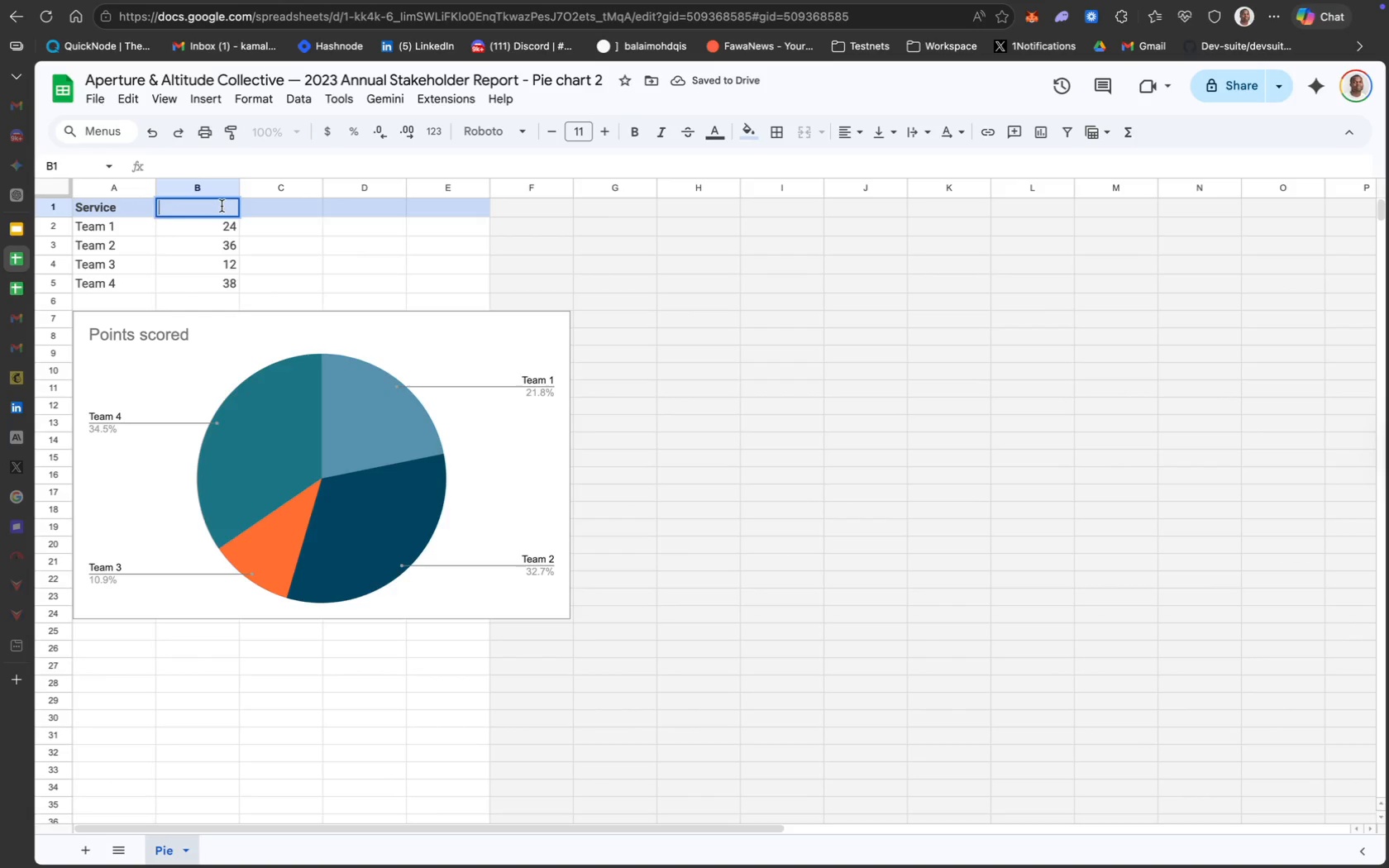 
key(CapsLock)
 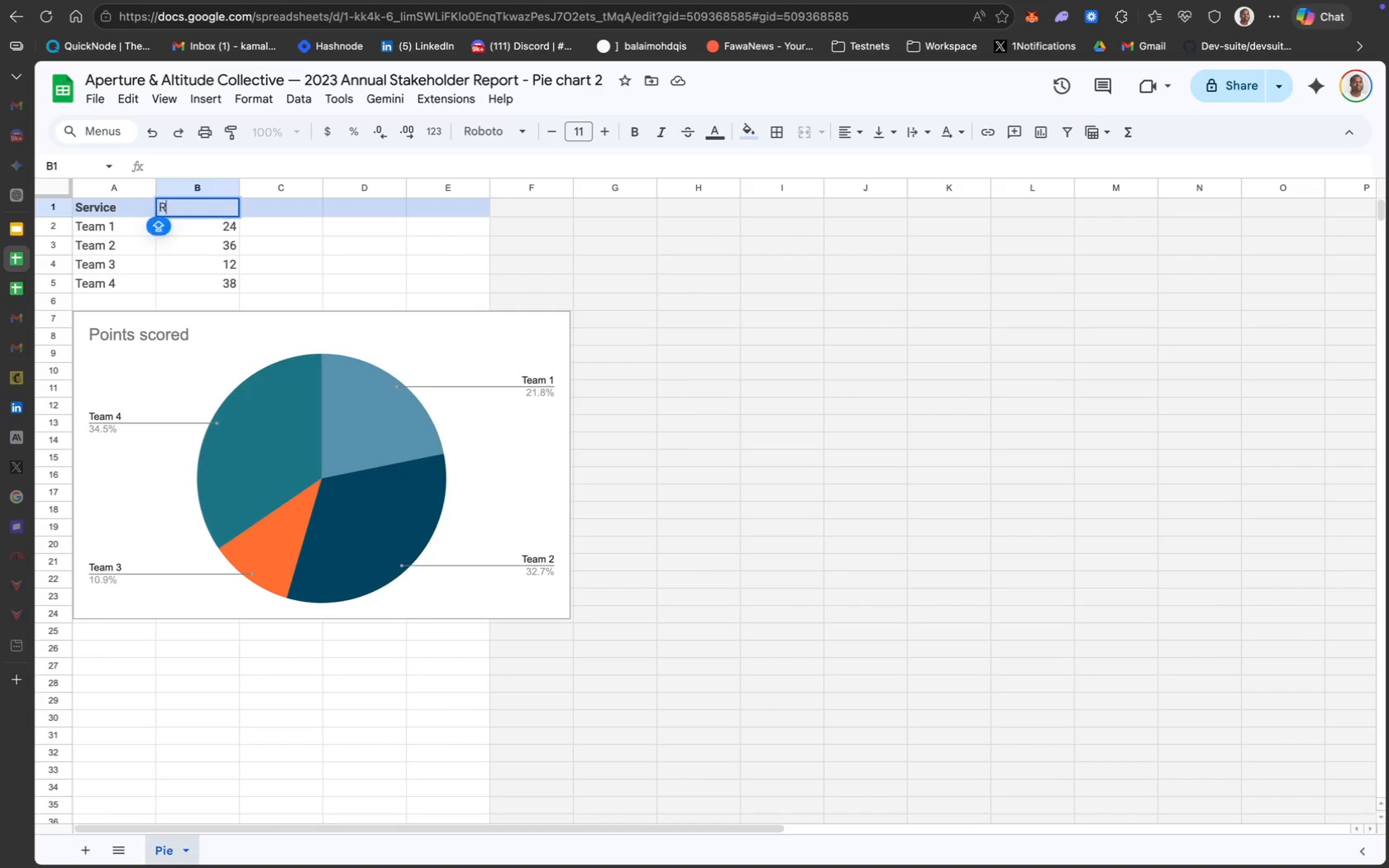 
key(R)
 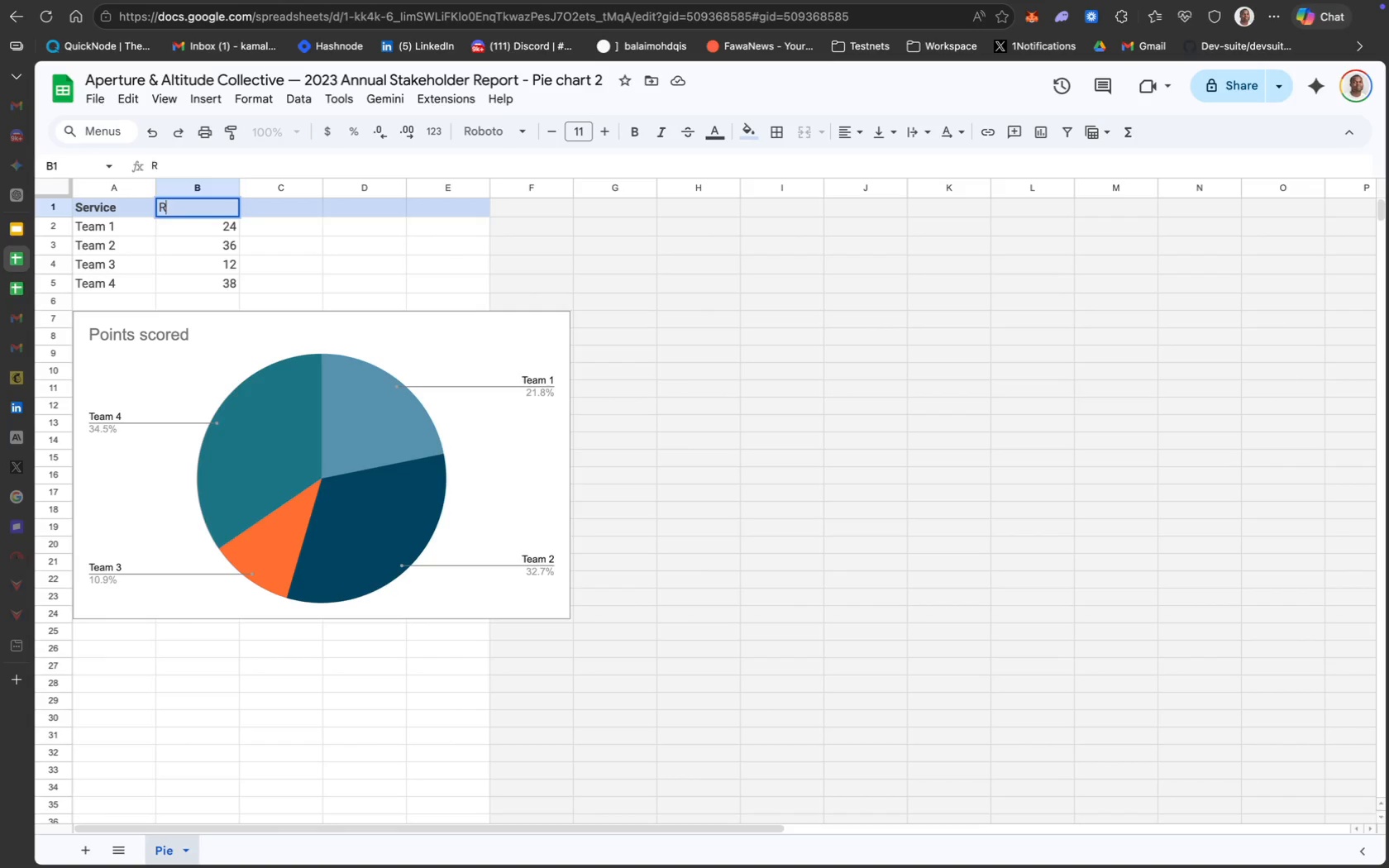 
key(CapsLock)
 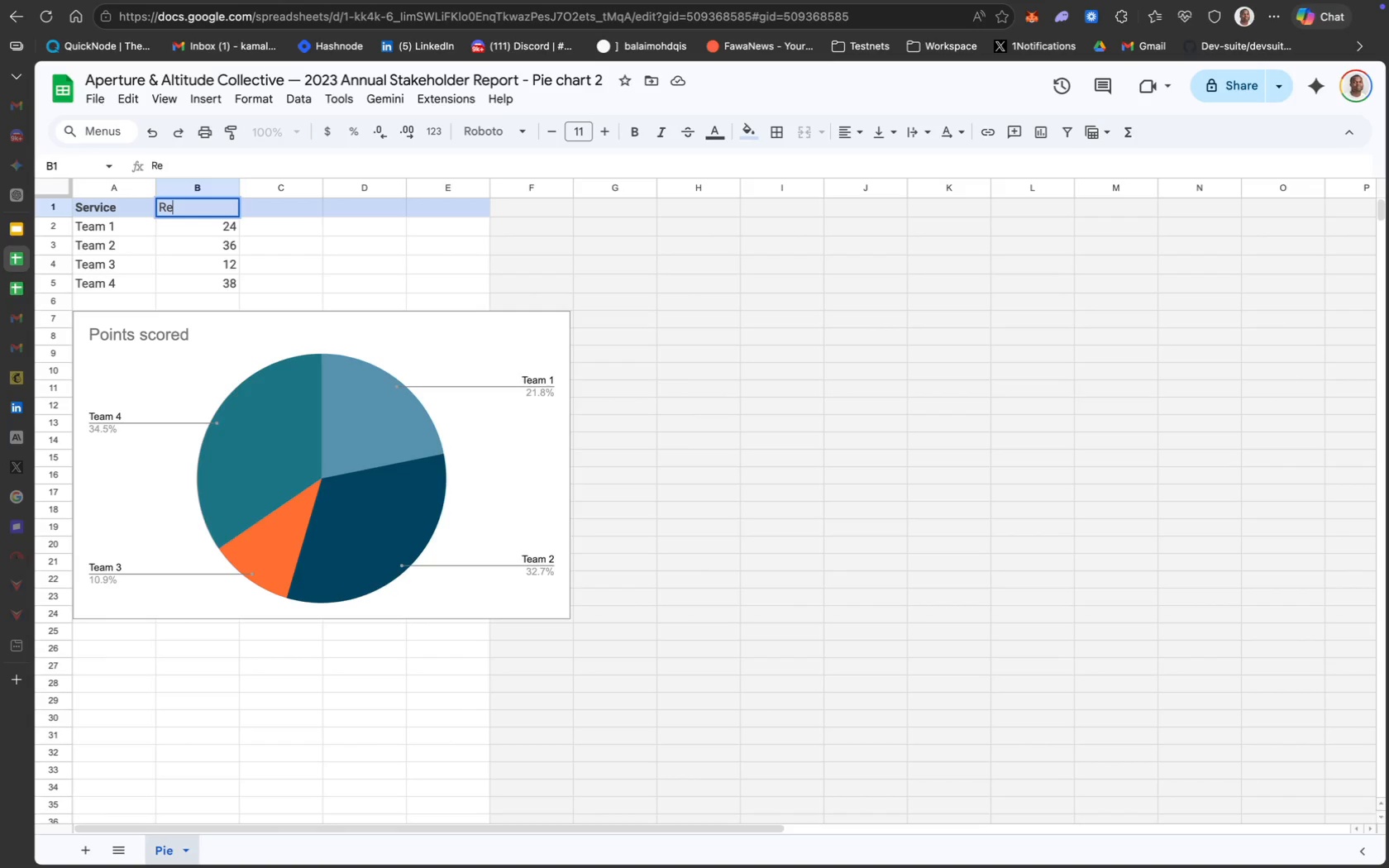 
key(E)
 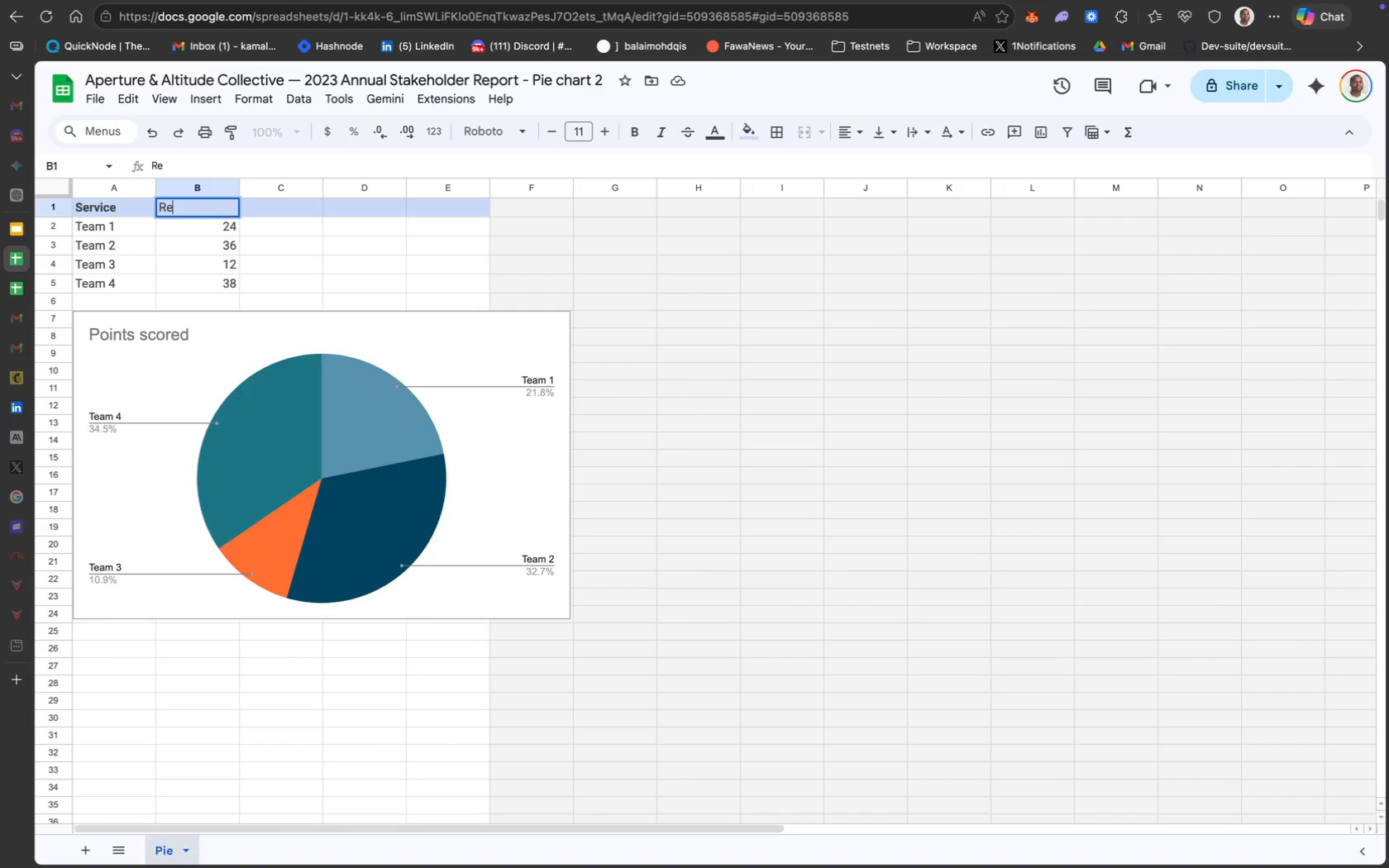 
wait(5.46)
 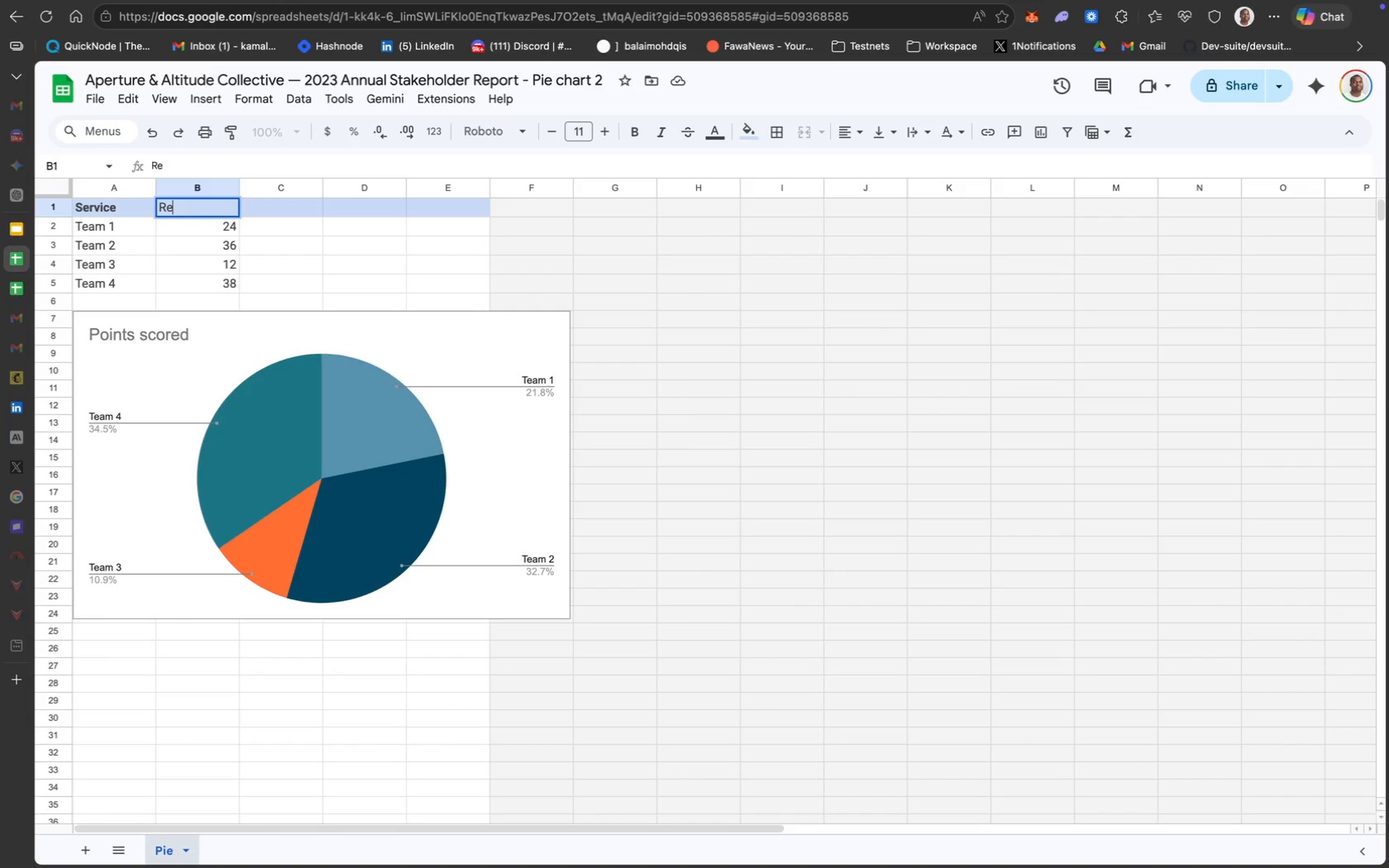 
type(venue Share)
 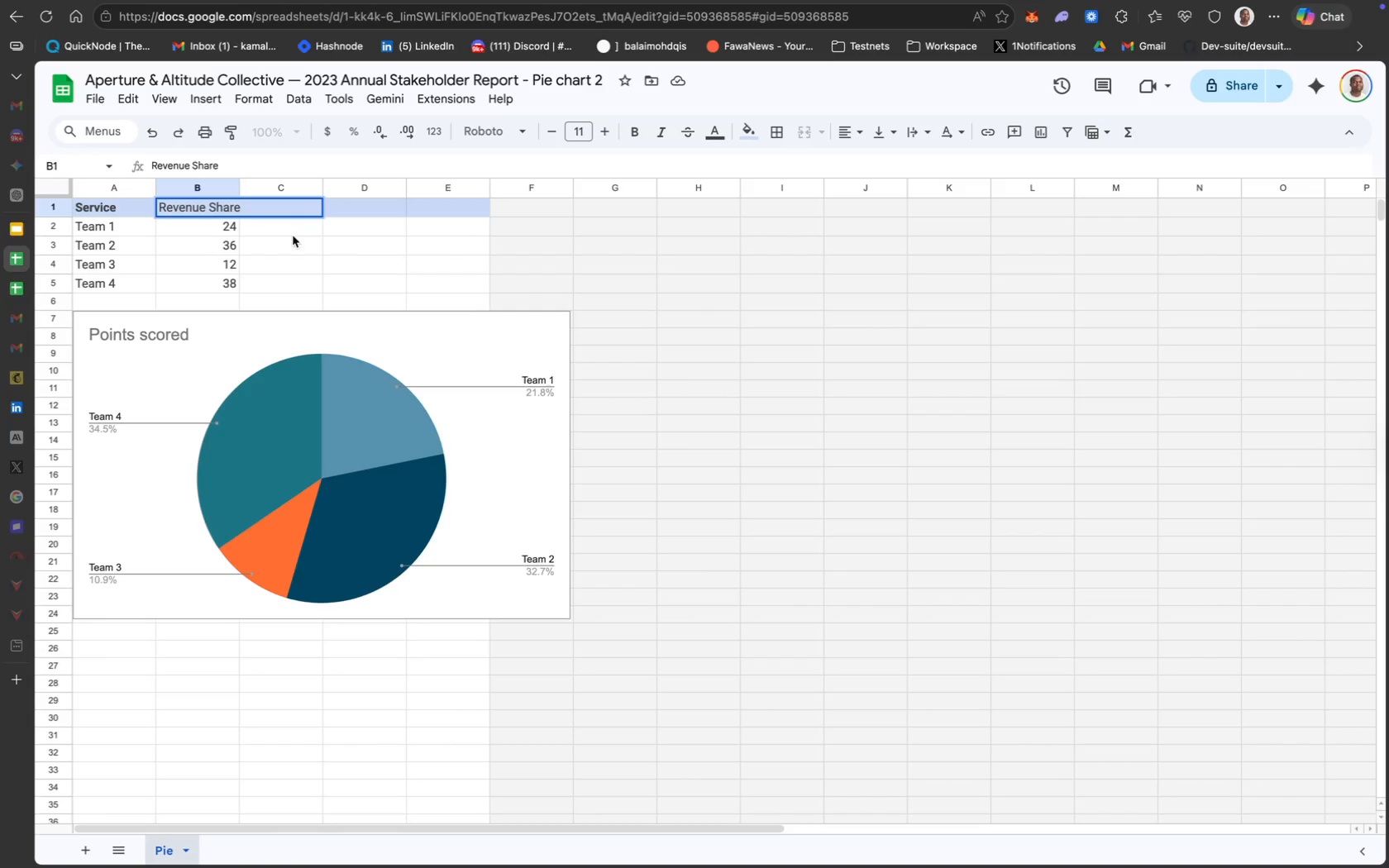 
key(Meta+A)
 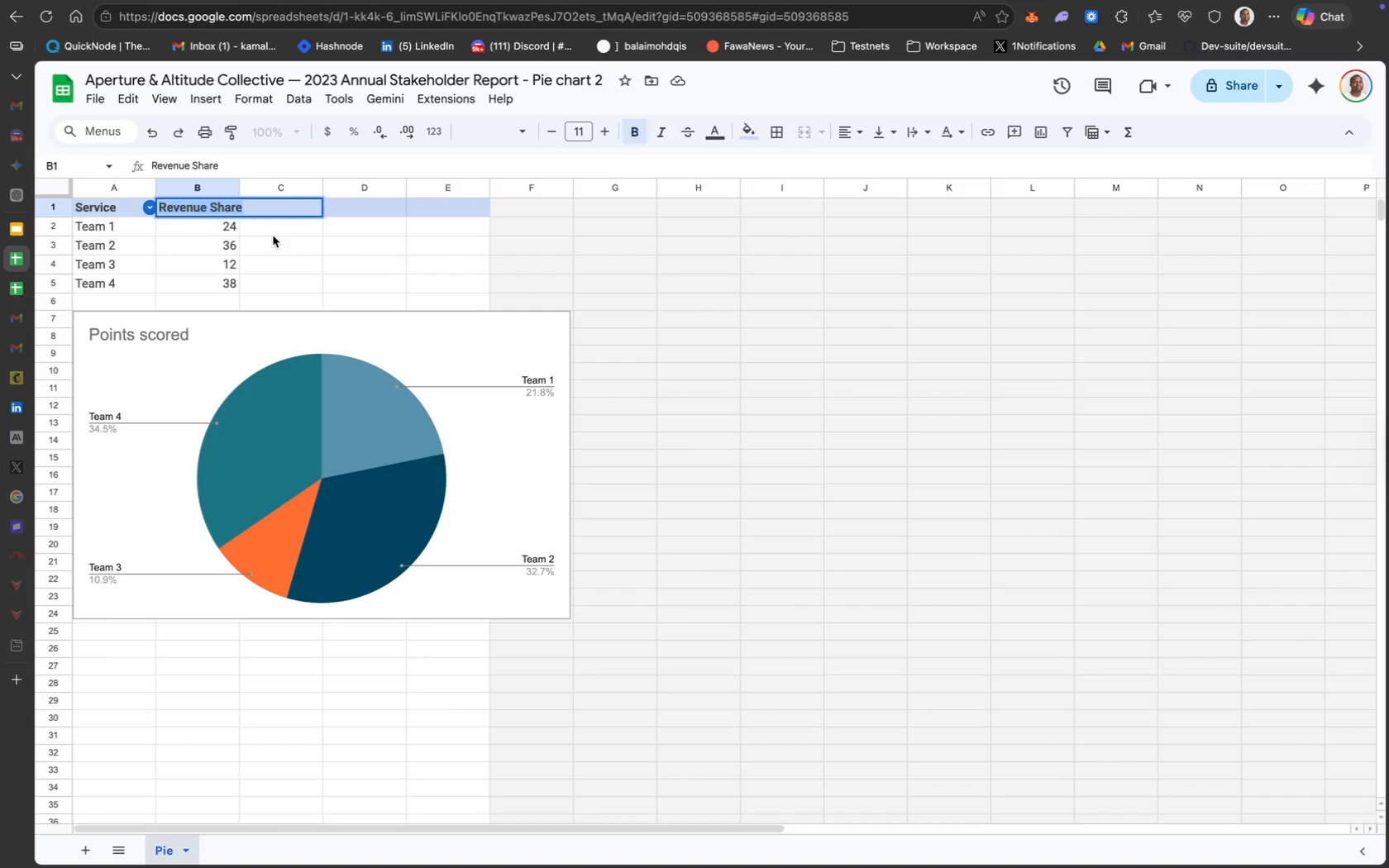 
key(Meta+B)
 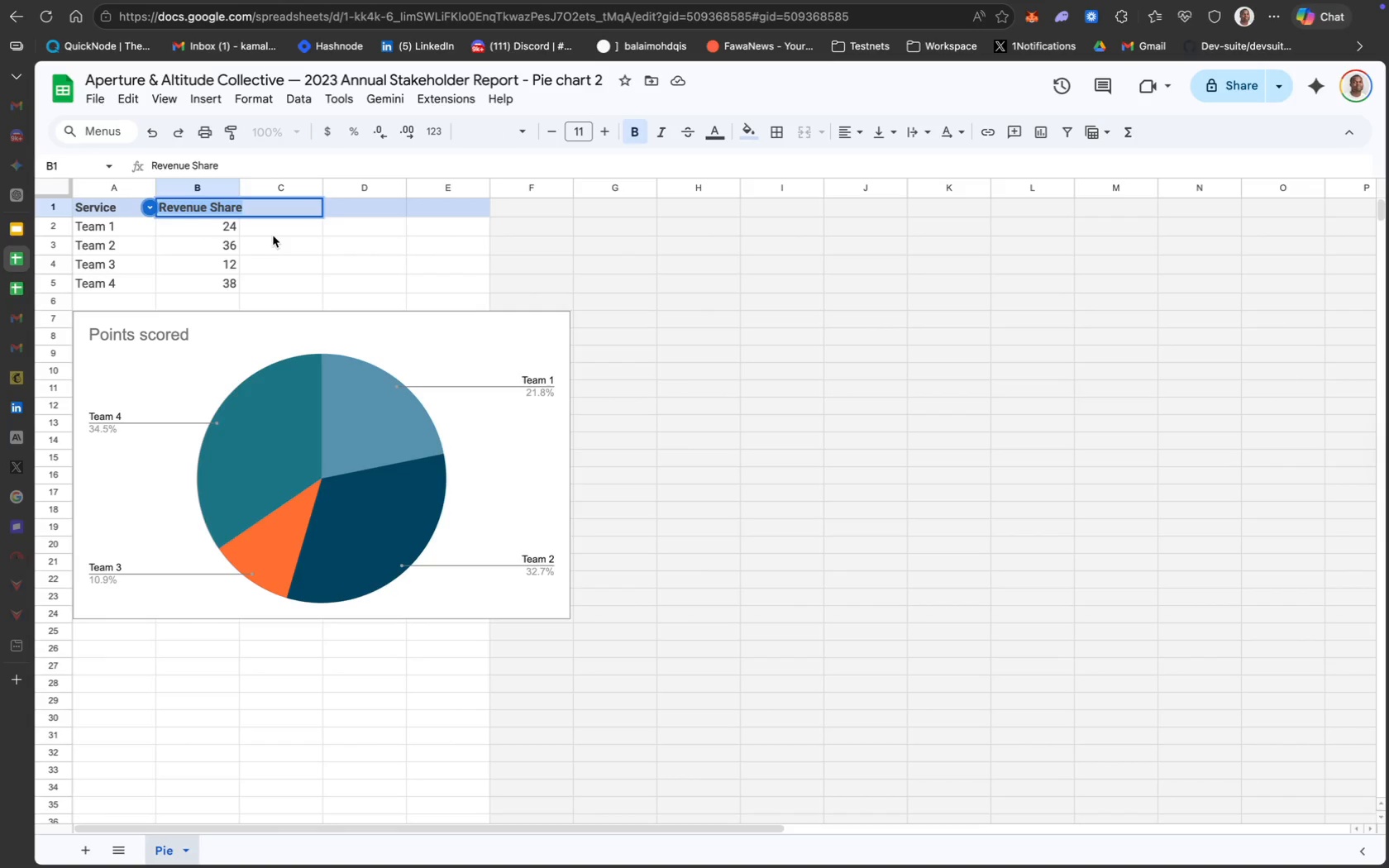 
left_click([268, 255])
 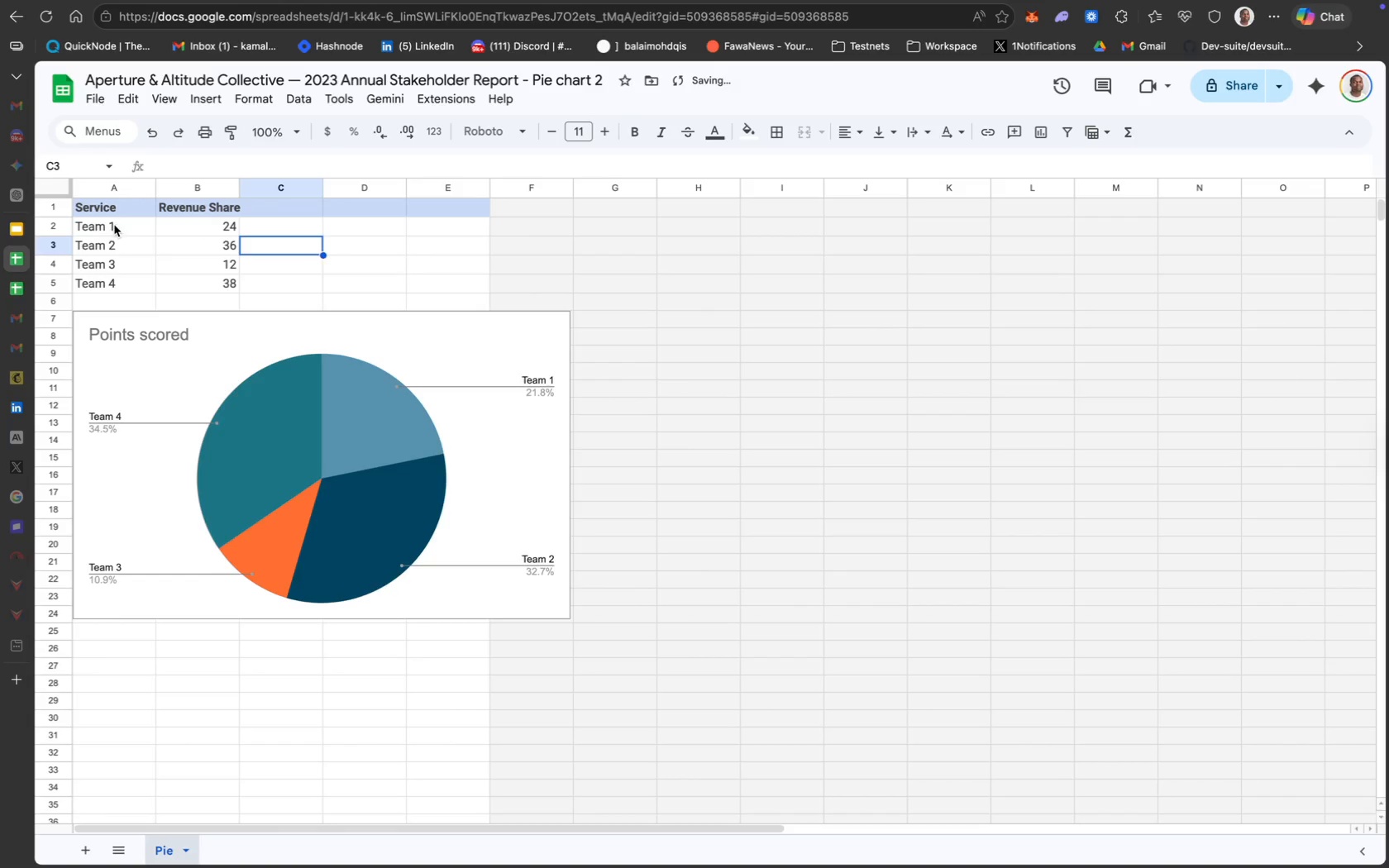 
left_click_drag(start_coordinate=[113, 225], to_coordinate=[119, 279])
 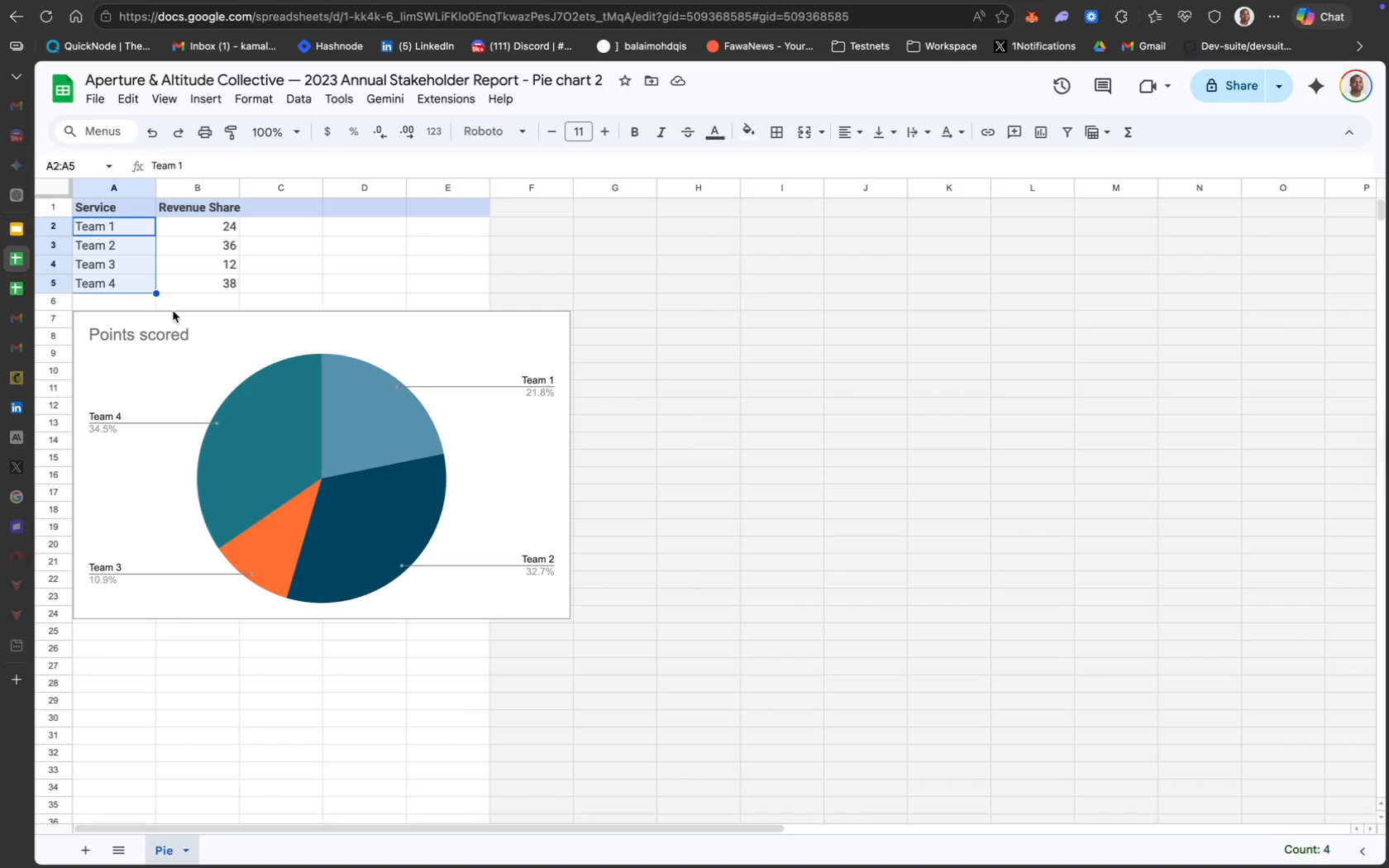 
wait(7.64)
 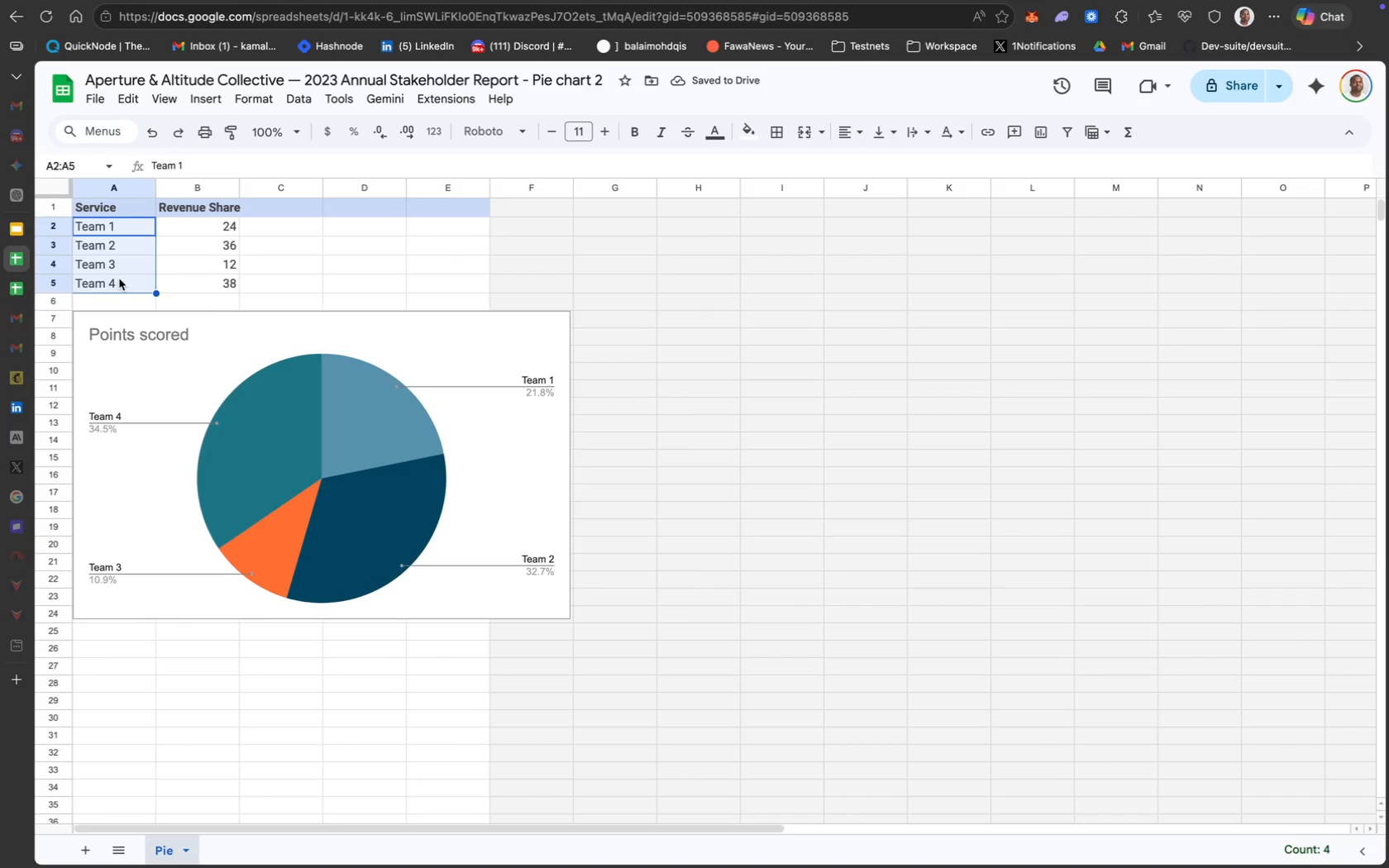 
type(Weddings)
 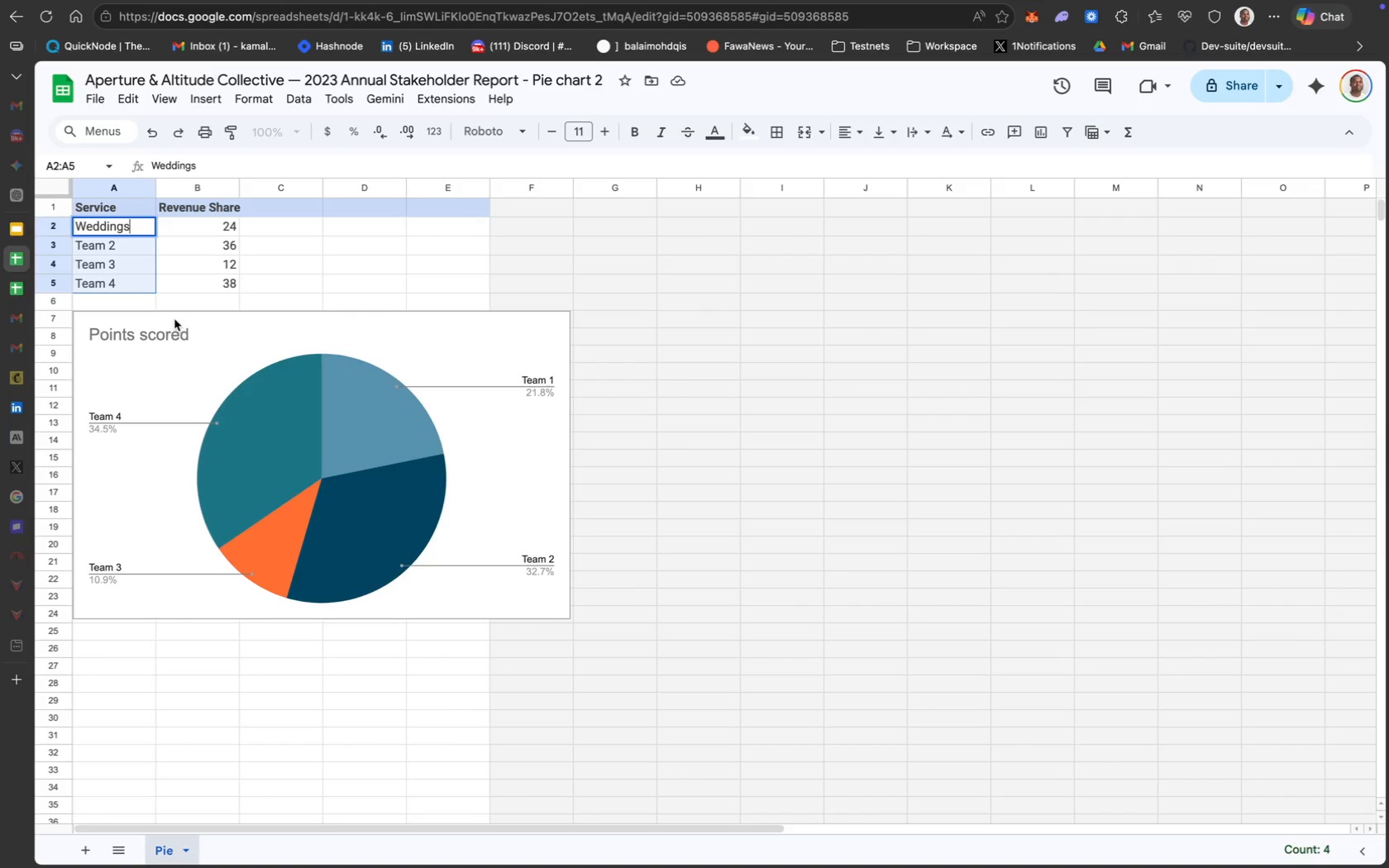 
key(Enter)
 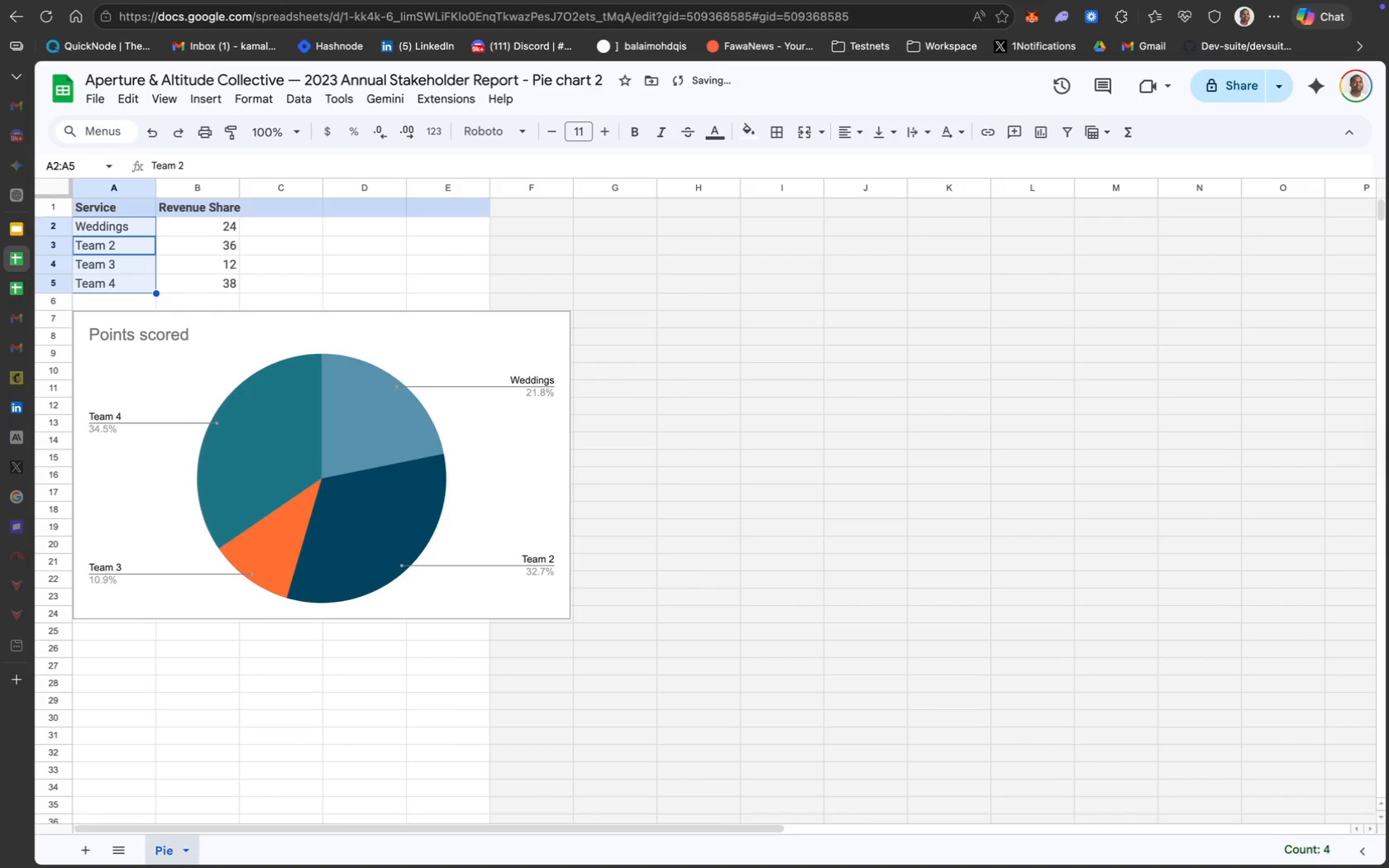 
type(Dronr)
 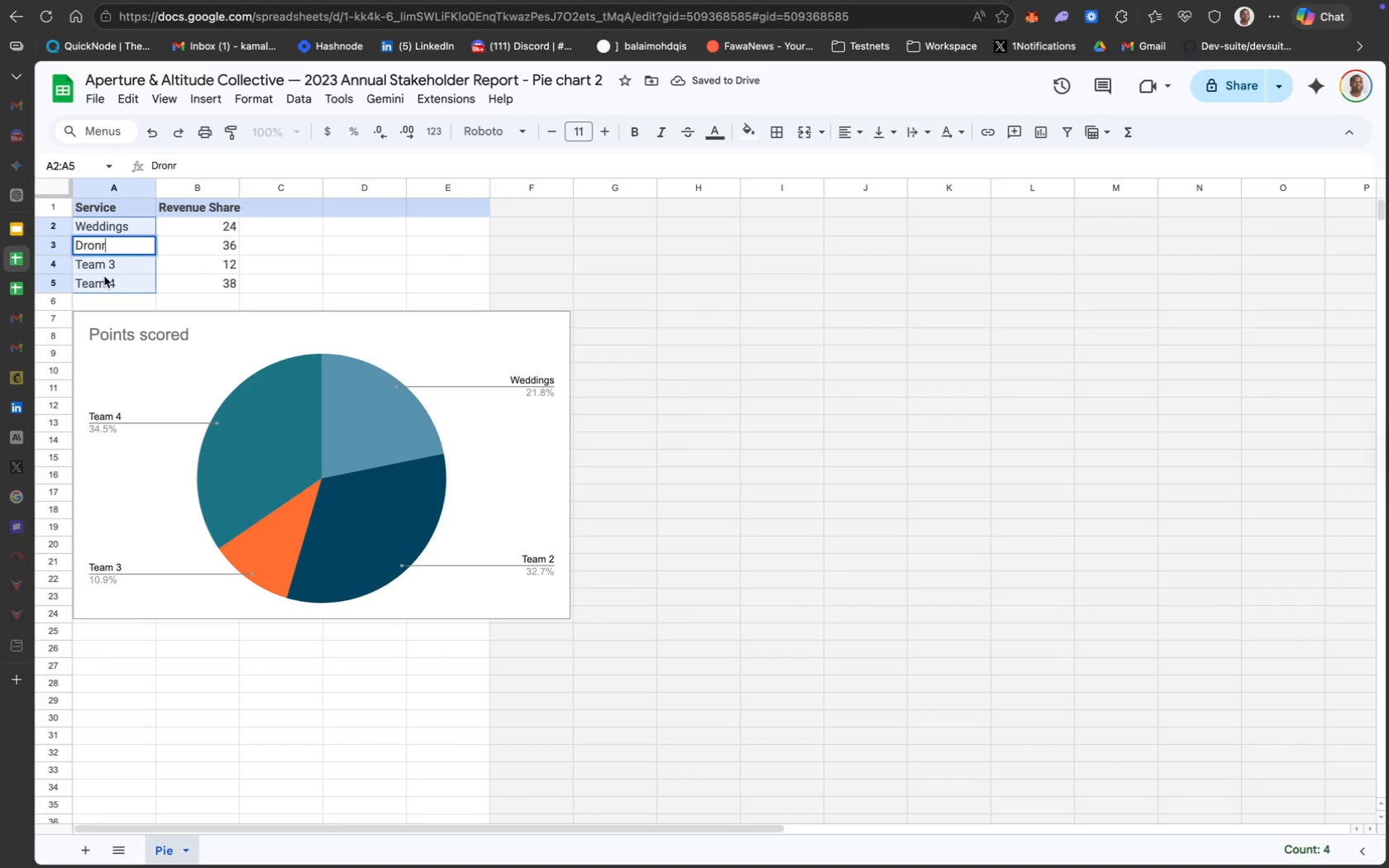 
key(Backspace)
 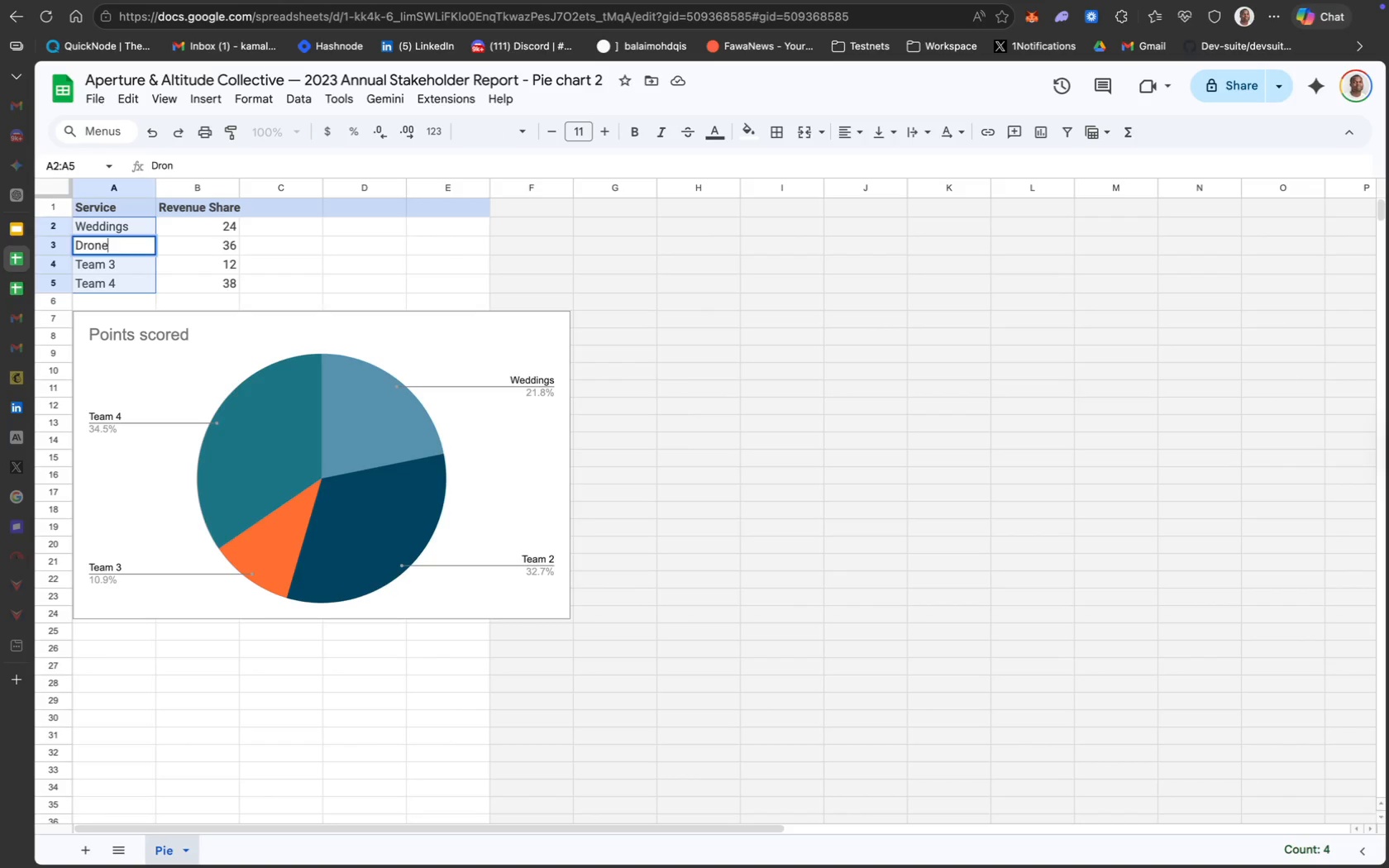 
key(E)
 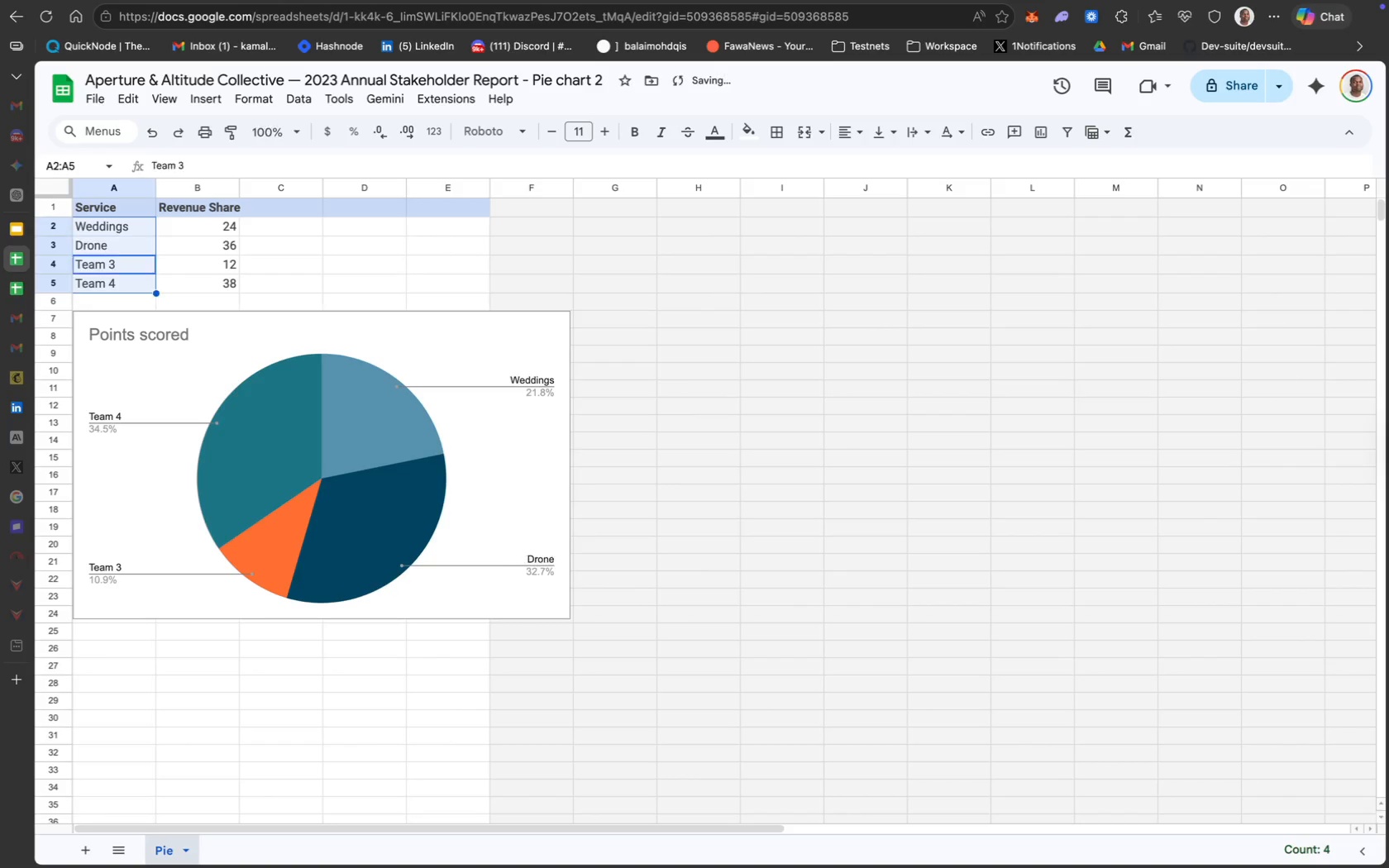 
key(Enter)
 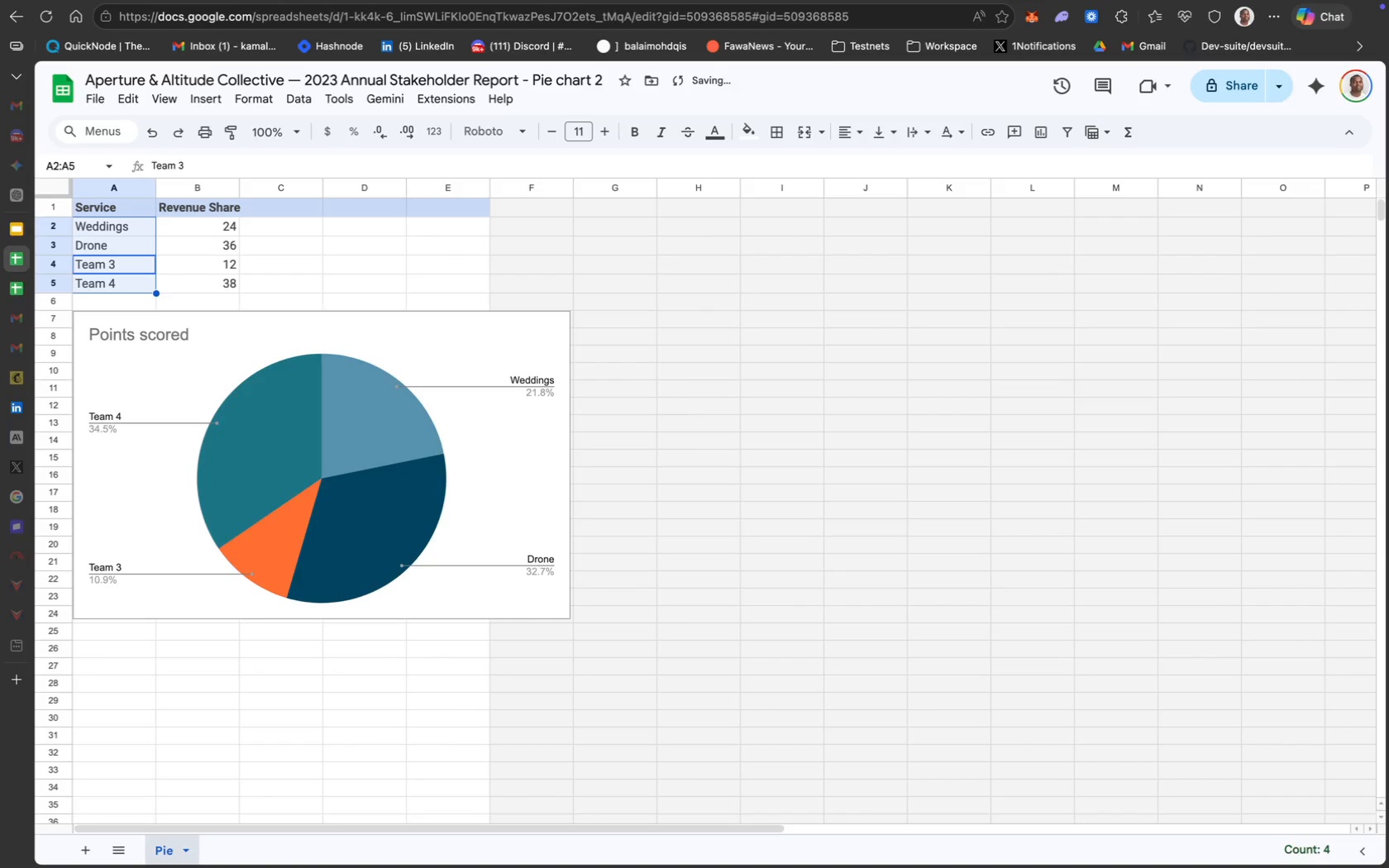 
type(Commercil)
 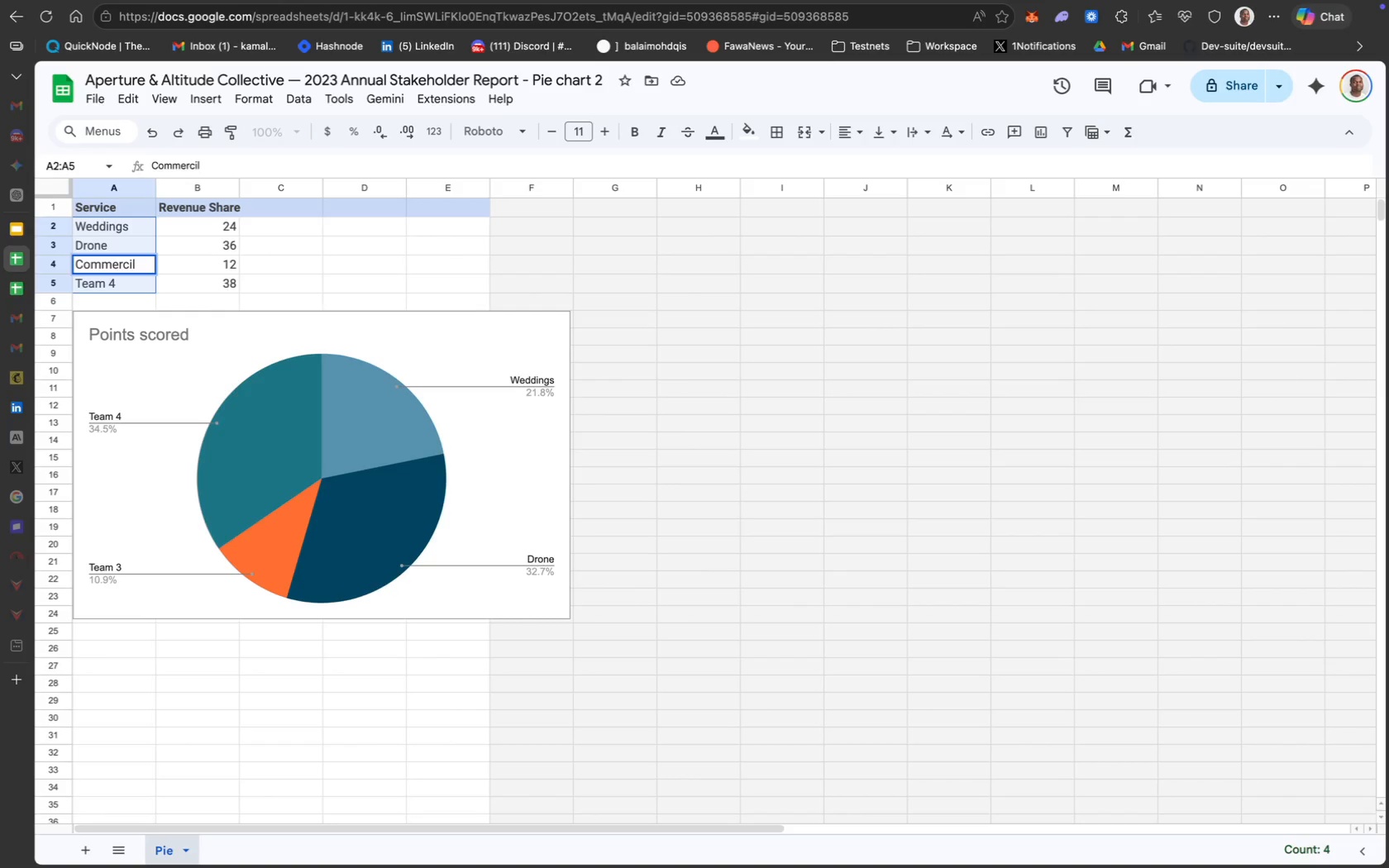 
key(Backspace)
type(al)
 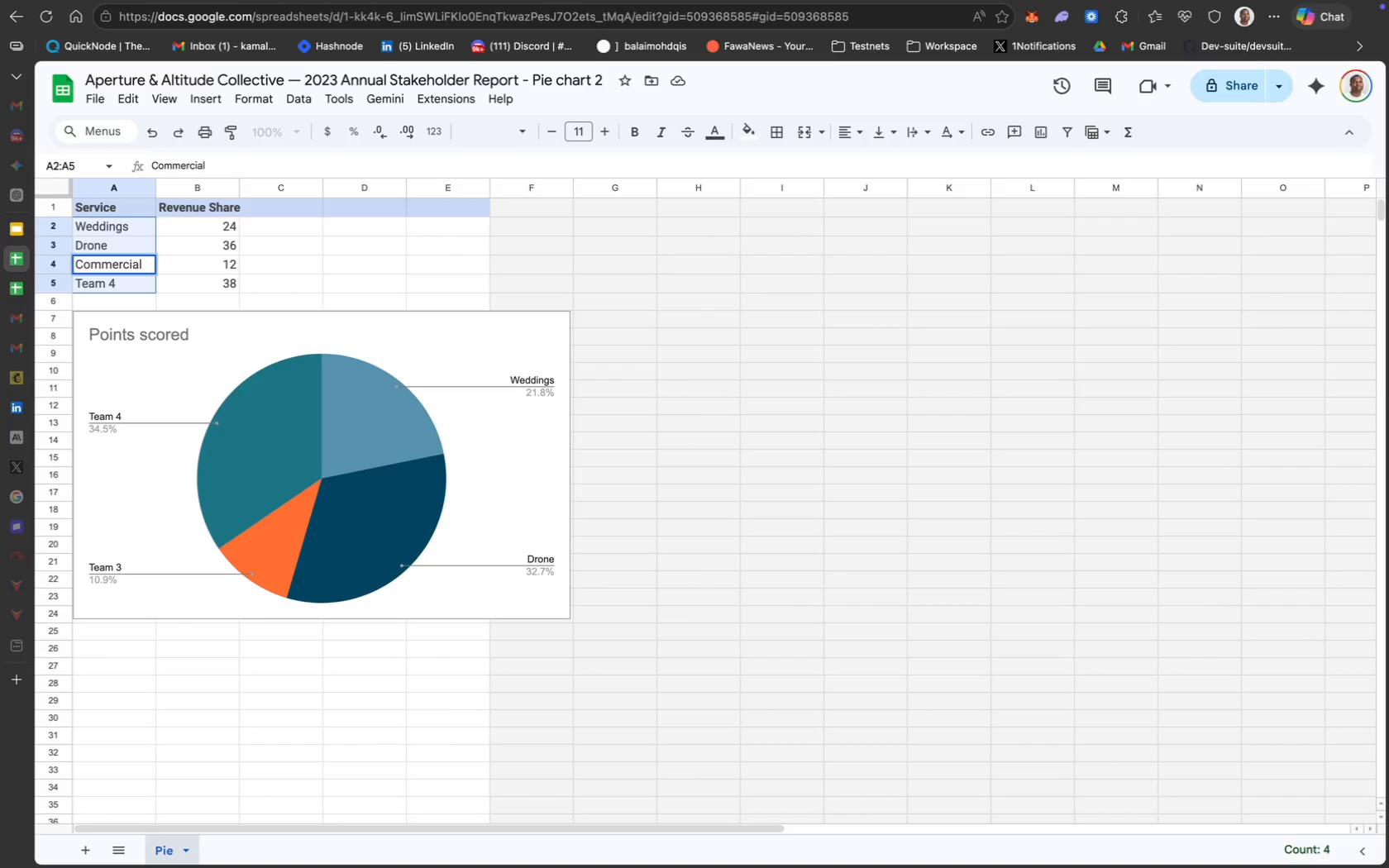 
key(Enter)
 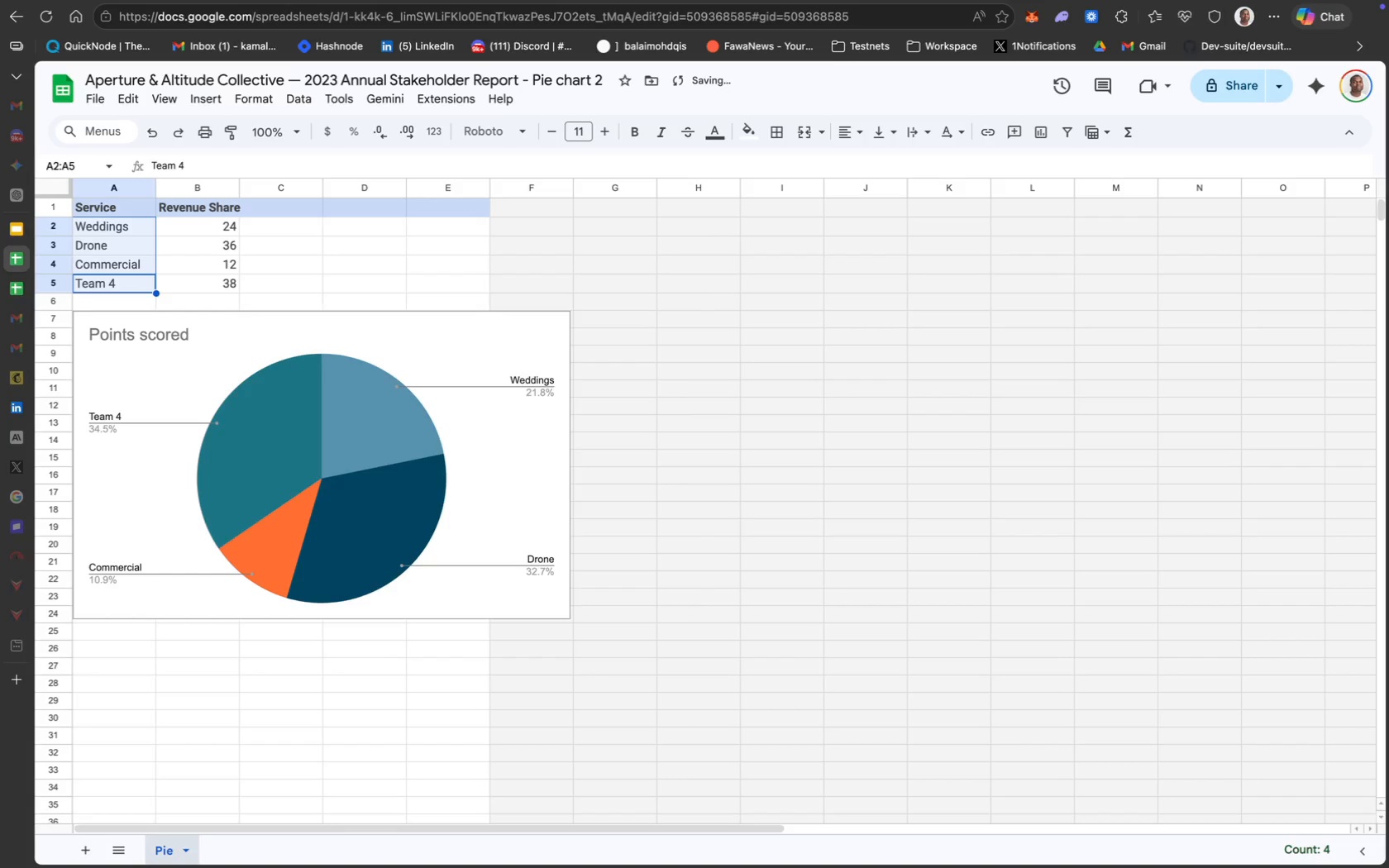 
type(Port)
 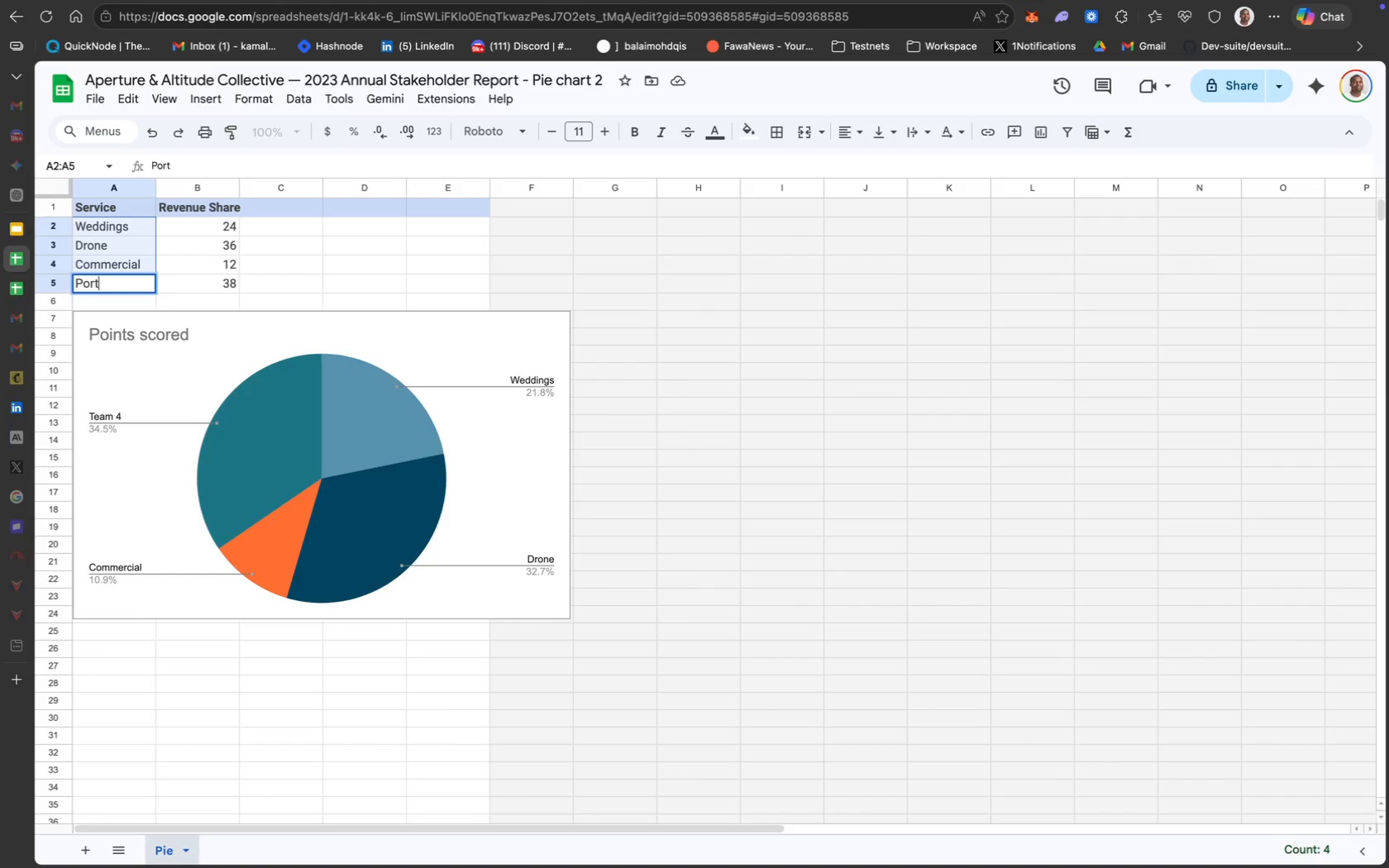 
wait(5.22)
 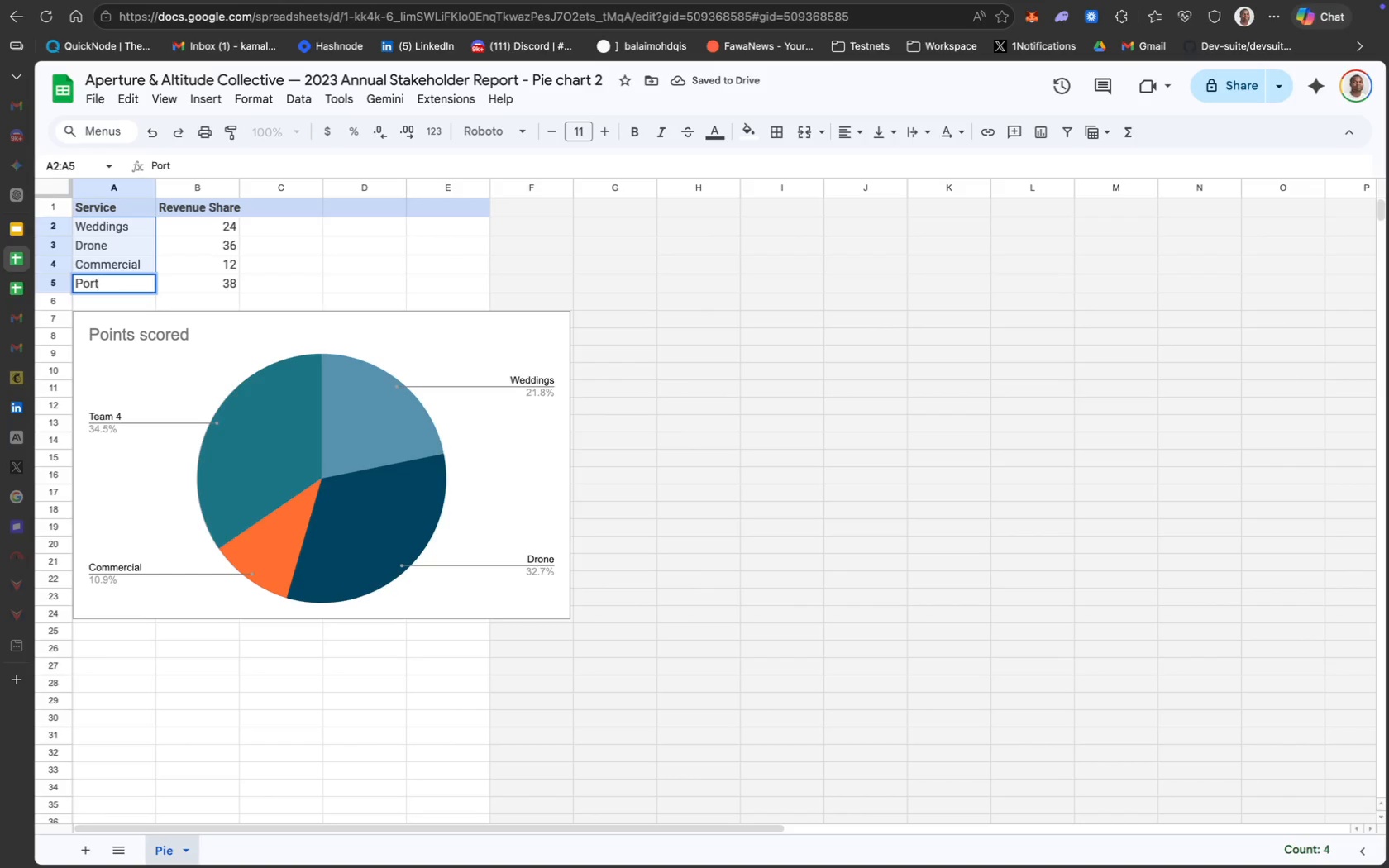 
type(raiture)
 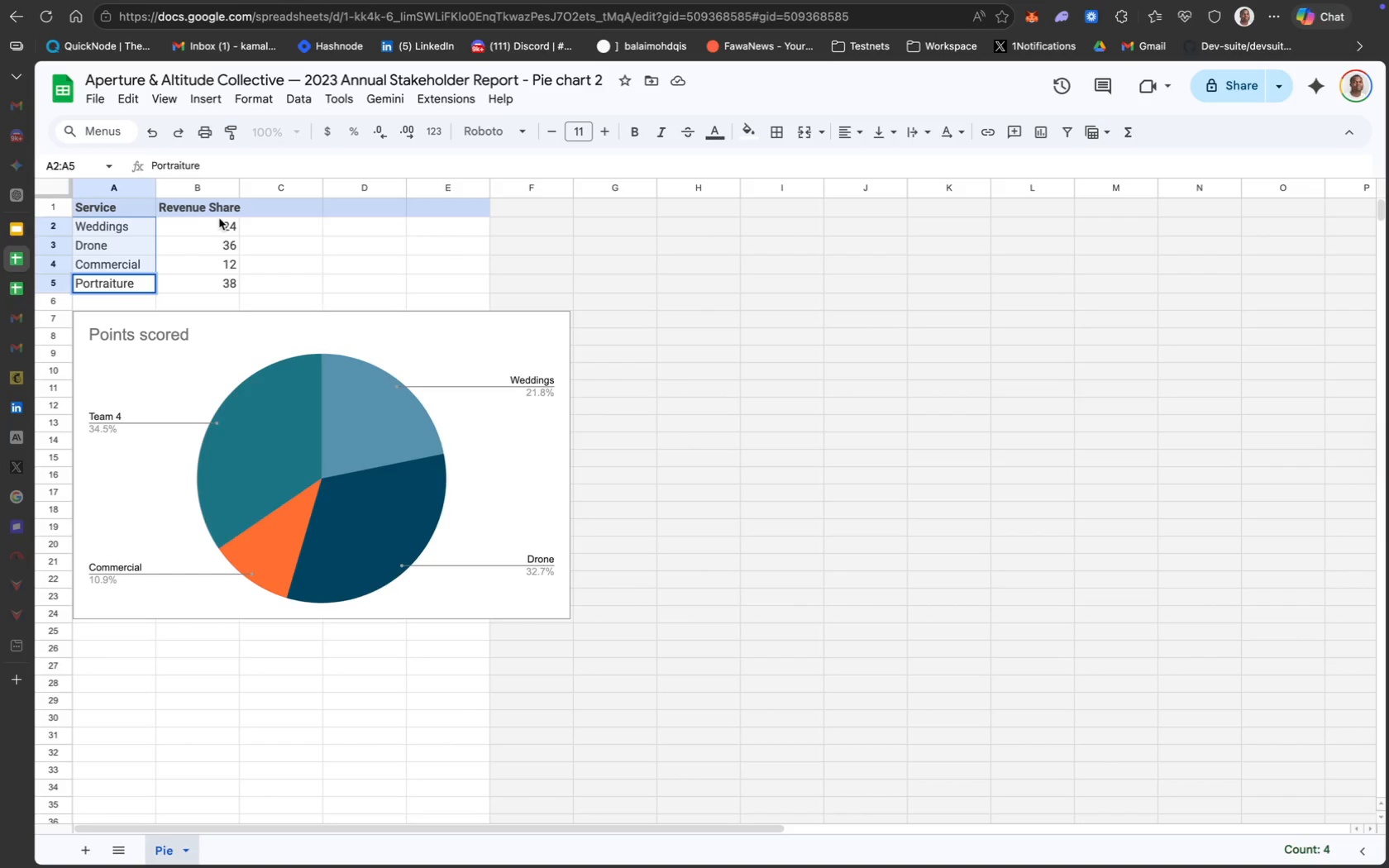 
left_click_drag(start_coordinate=[220, 219], to_coordinate=[218, 274])
 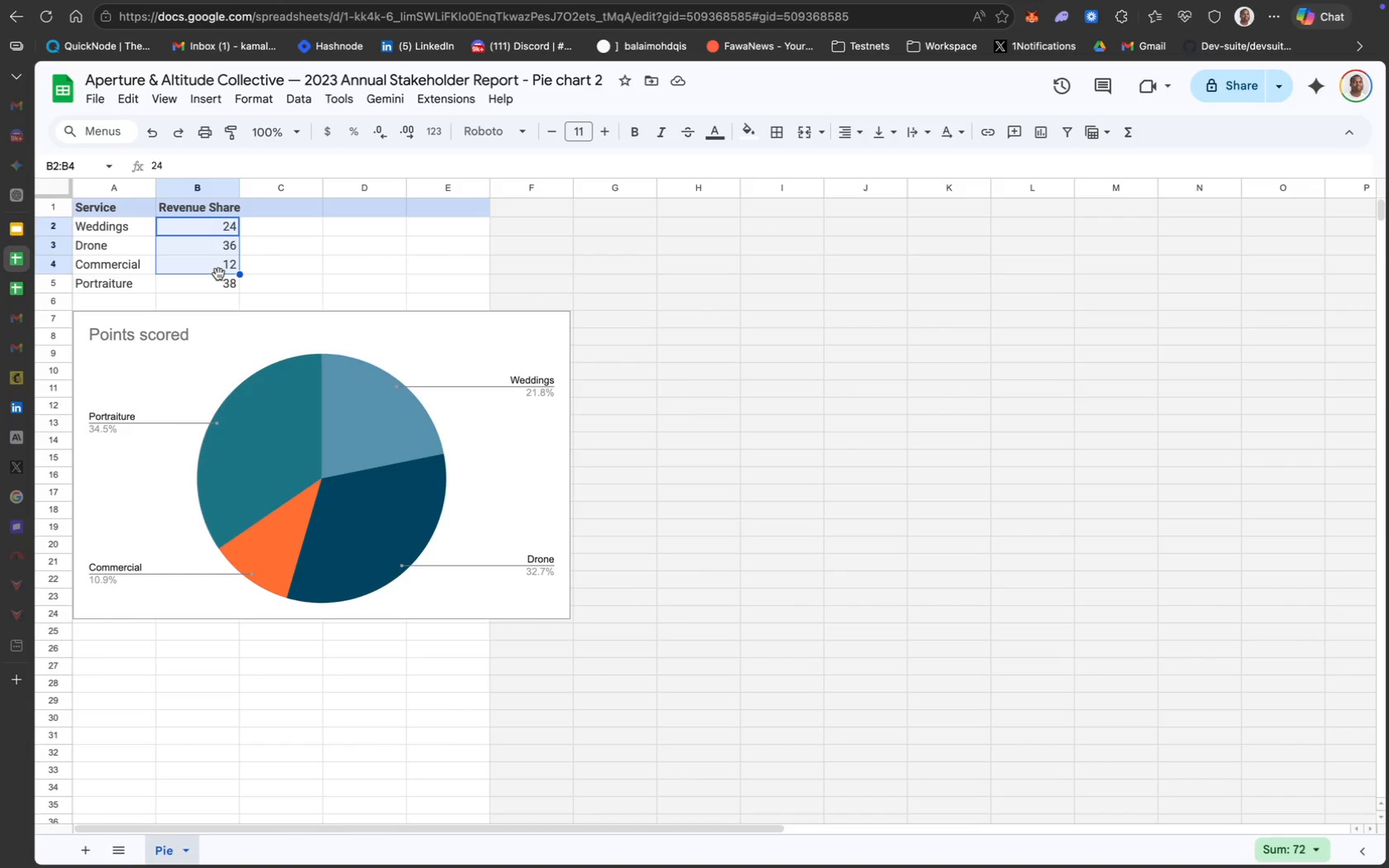 
wait(5.02)
 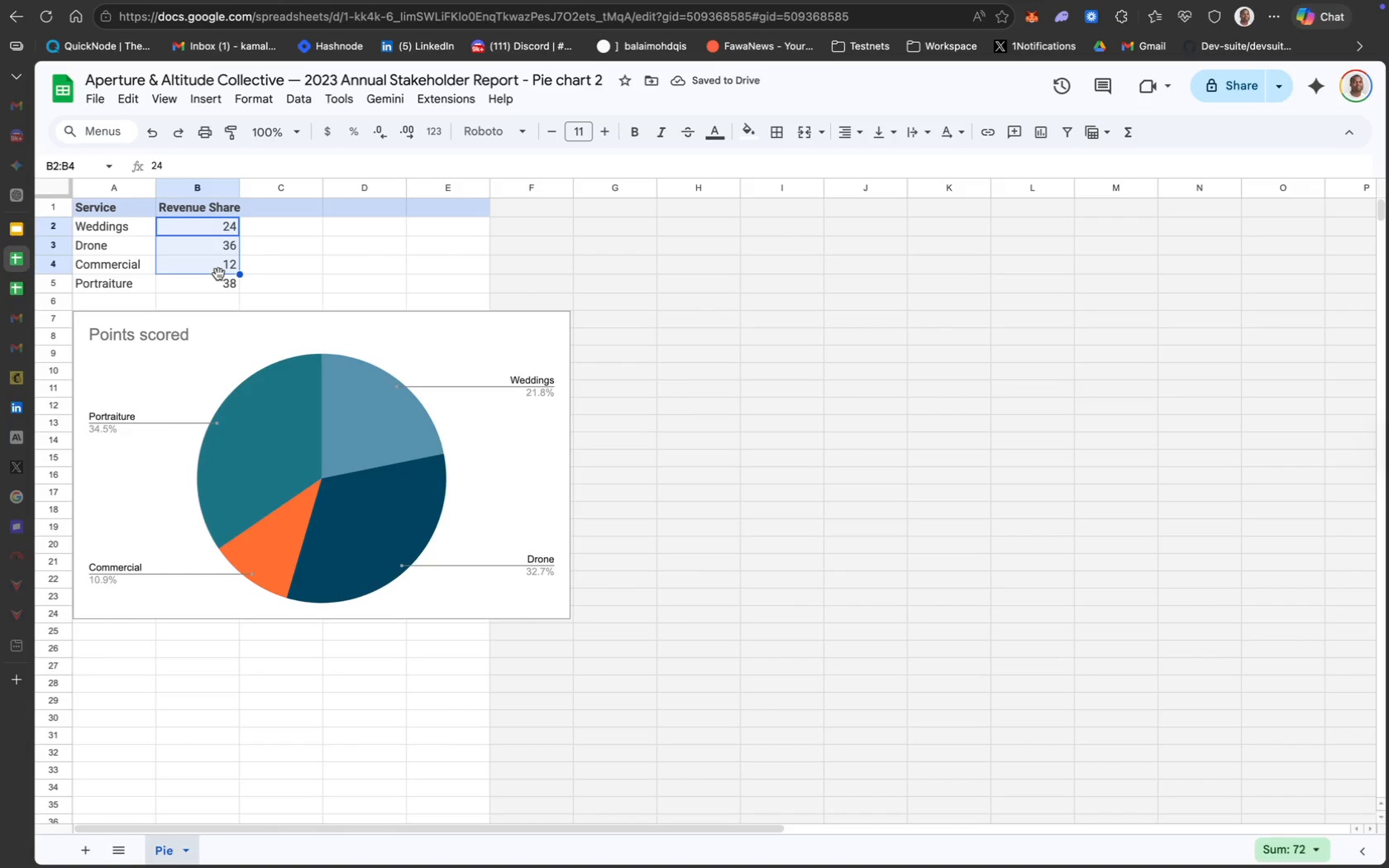 
type(40)
 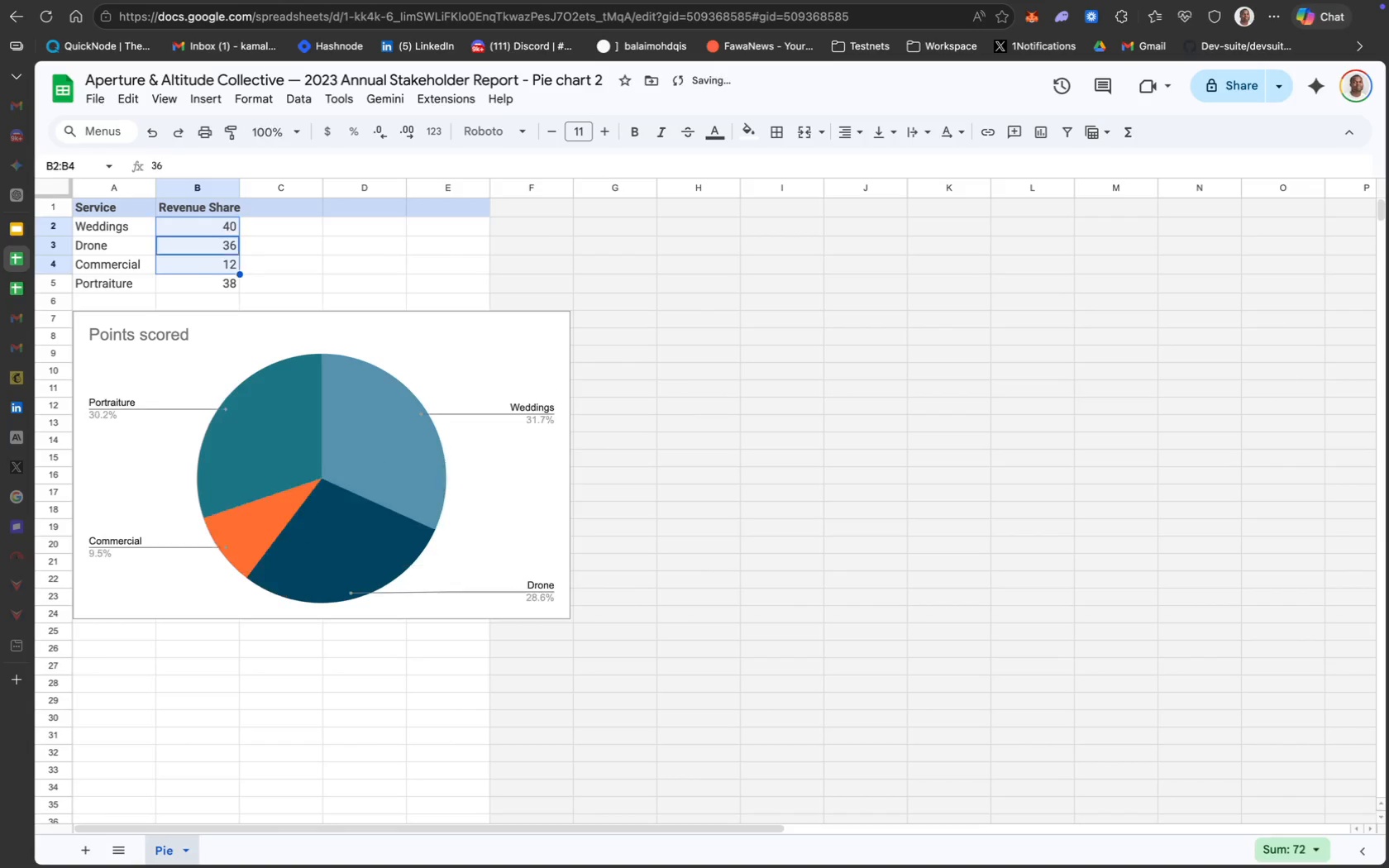 
key(Enter)
 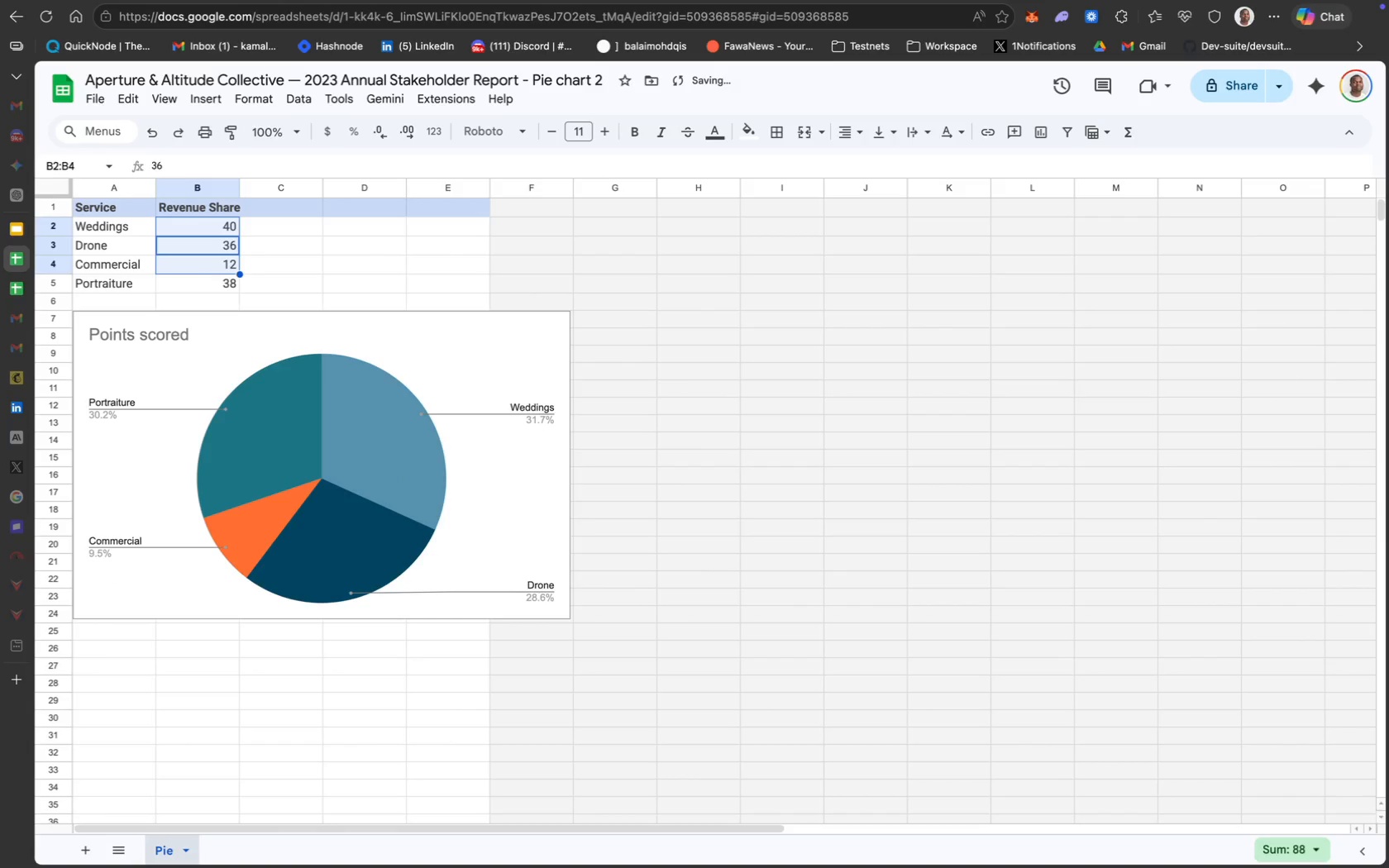 
type(30)
 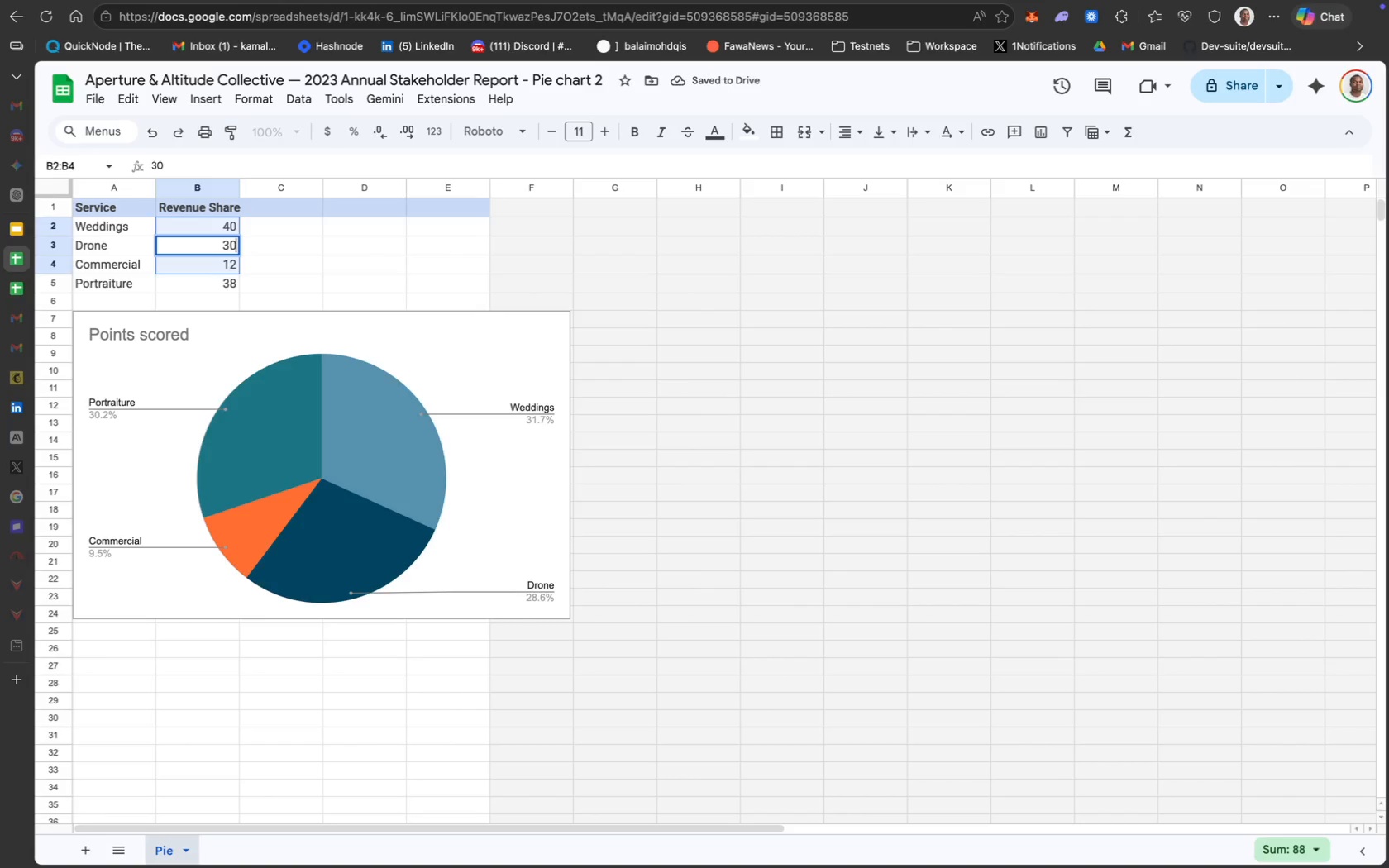 
key(Enter)
 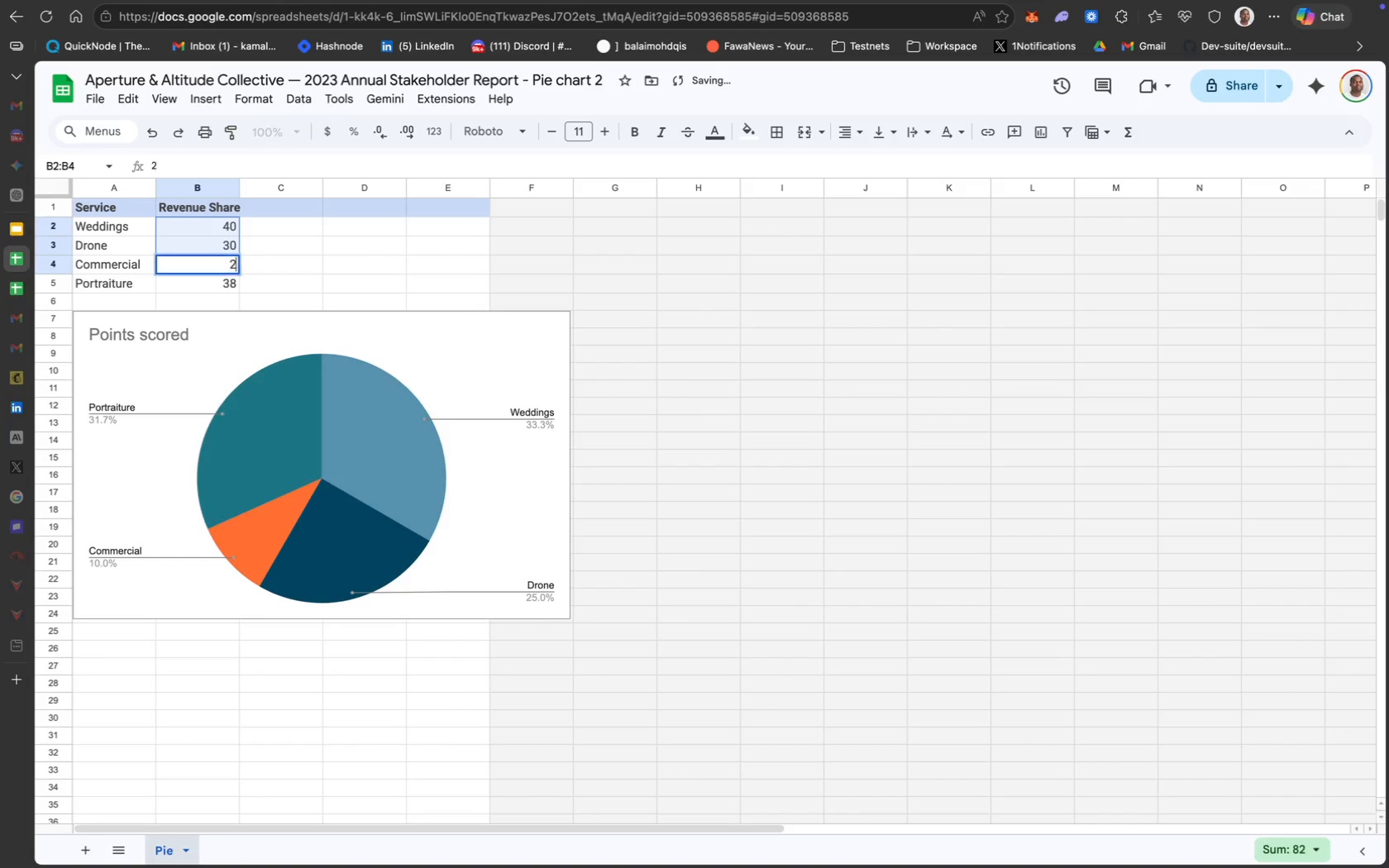 
type(20)
 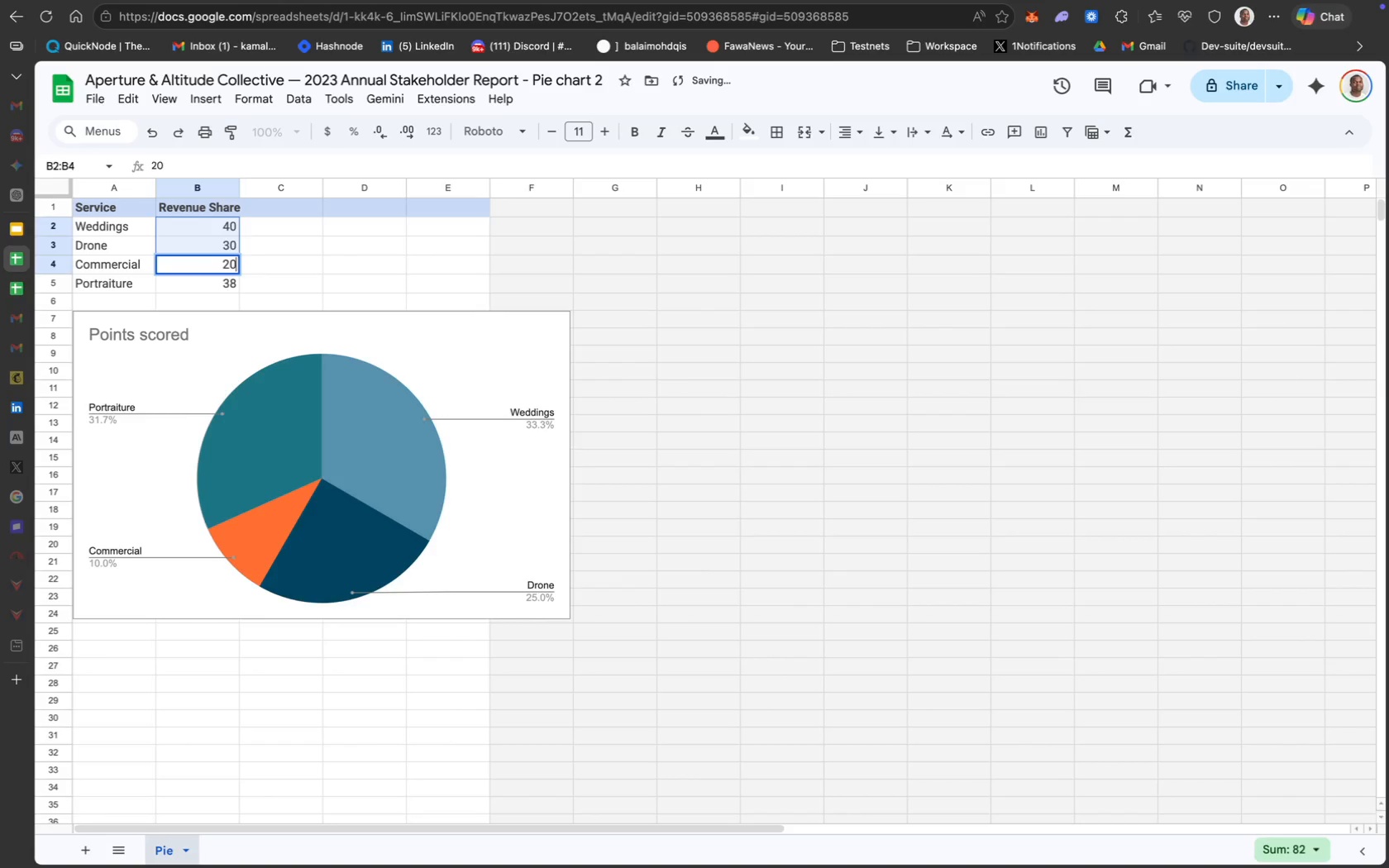 
key(Enter)
 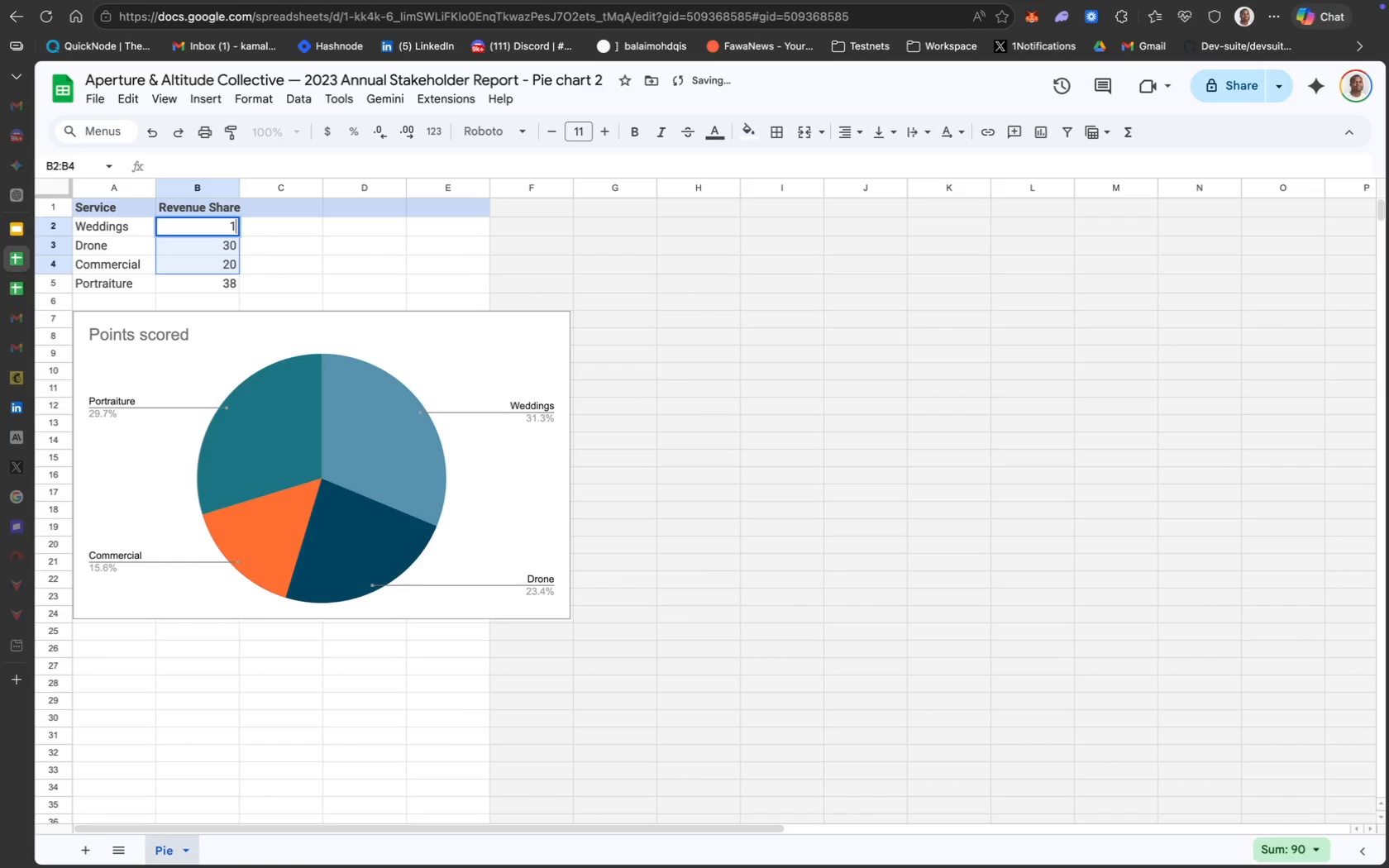 
type(10)
 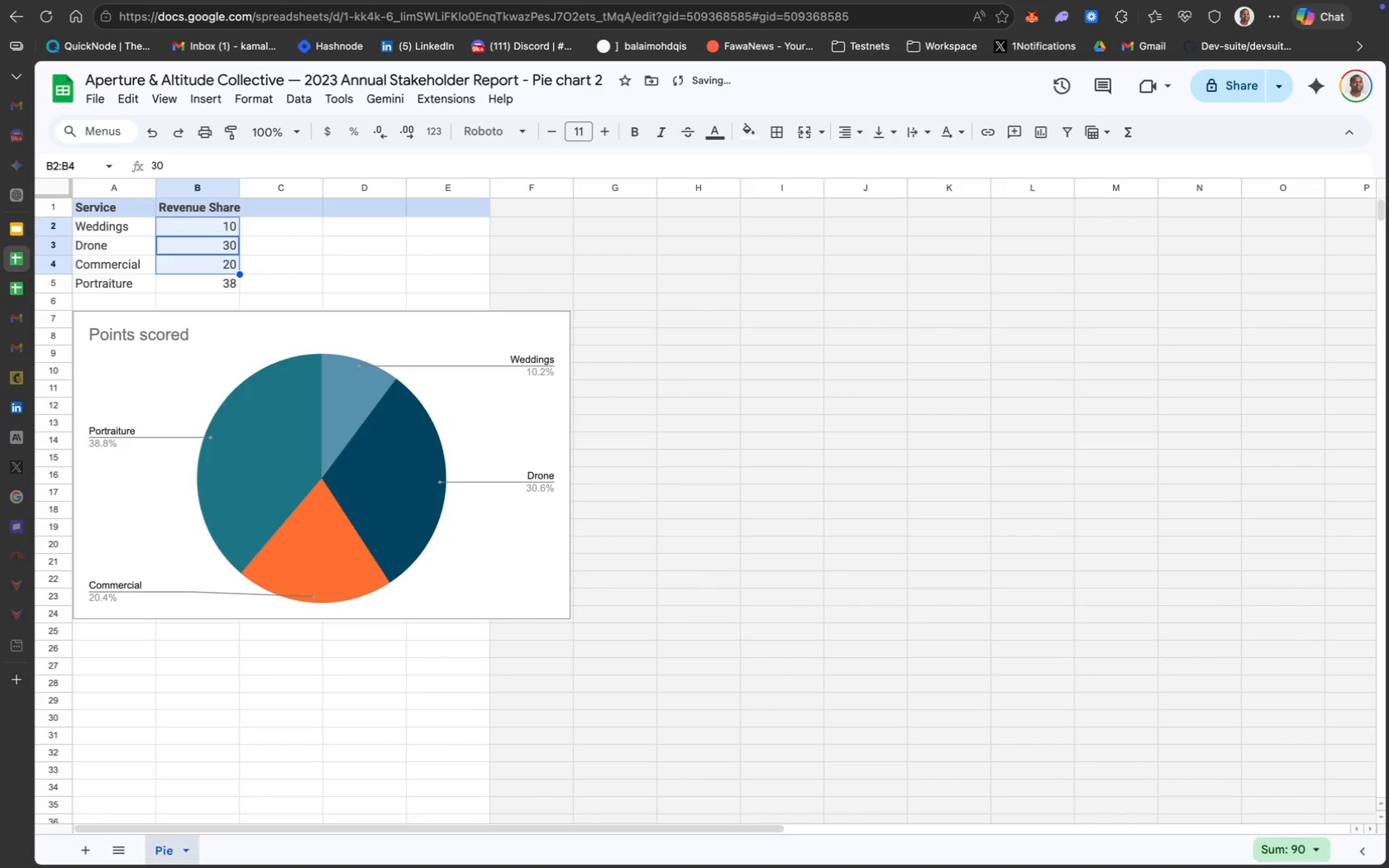 
key(Enter)
 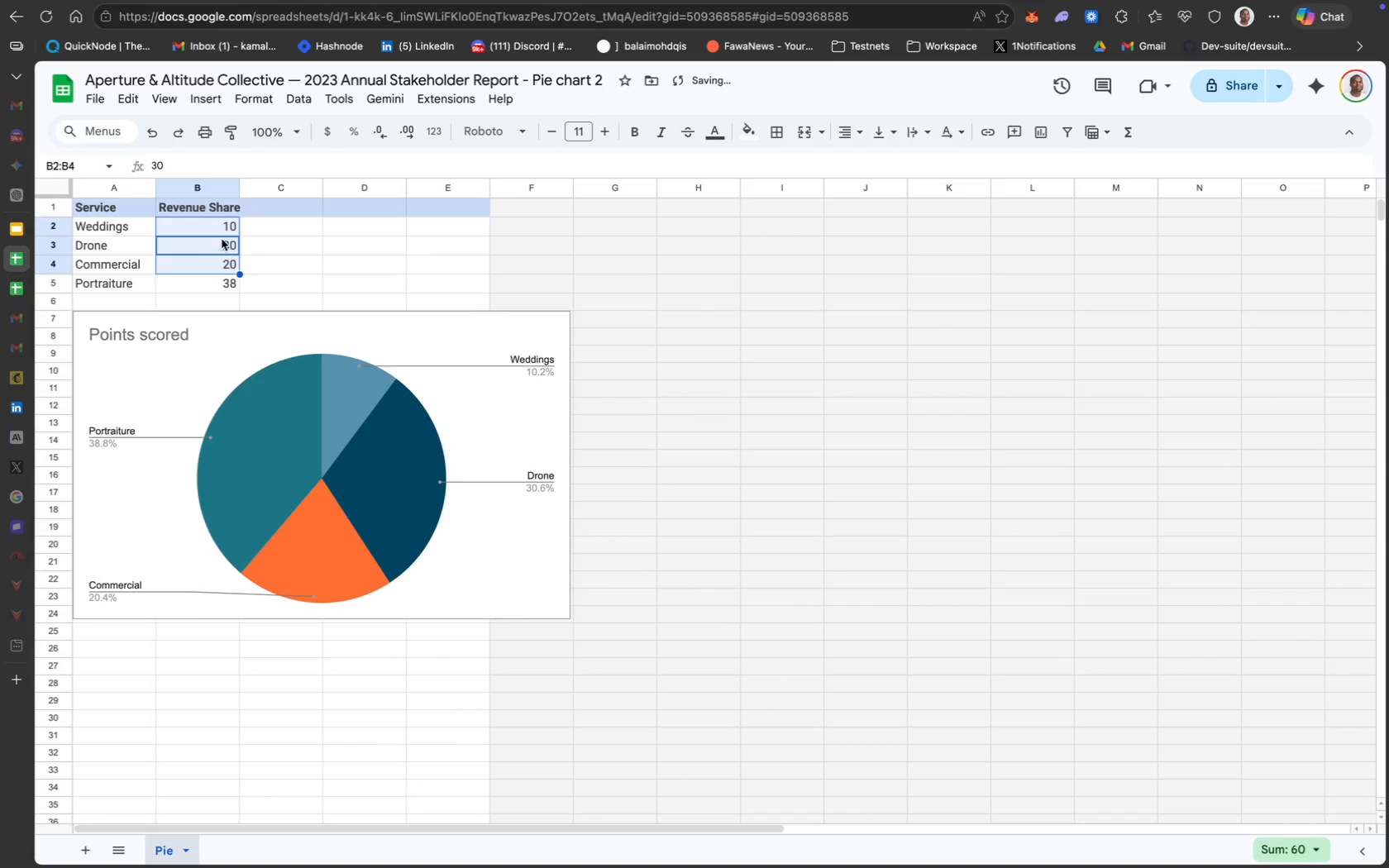 
left_click([214, 227])
 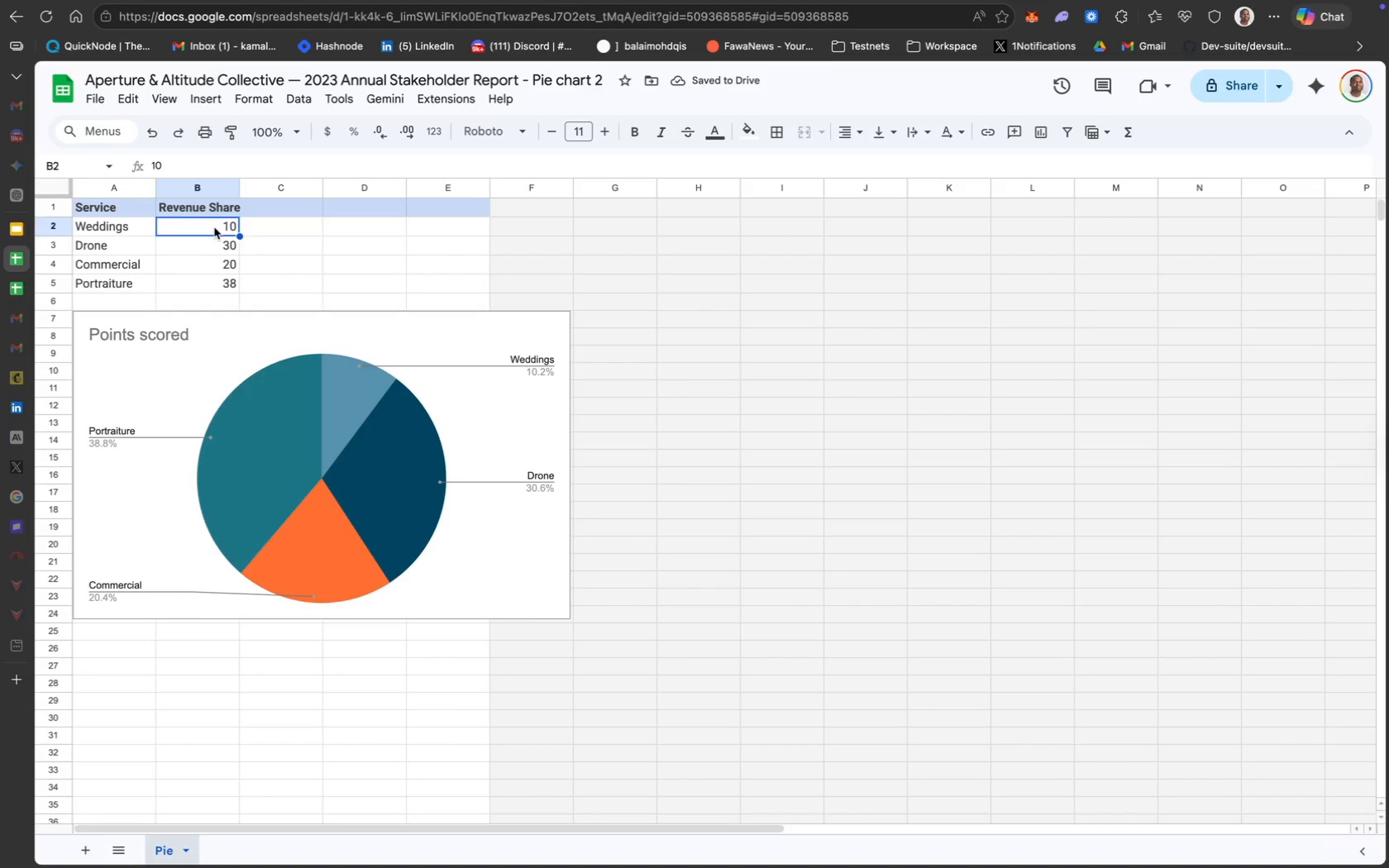 
left_click_drag(start_coordinate=[214, 227], to_coordinate=[217, 280])
 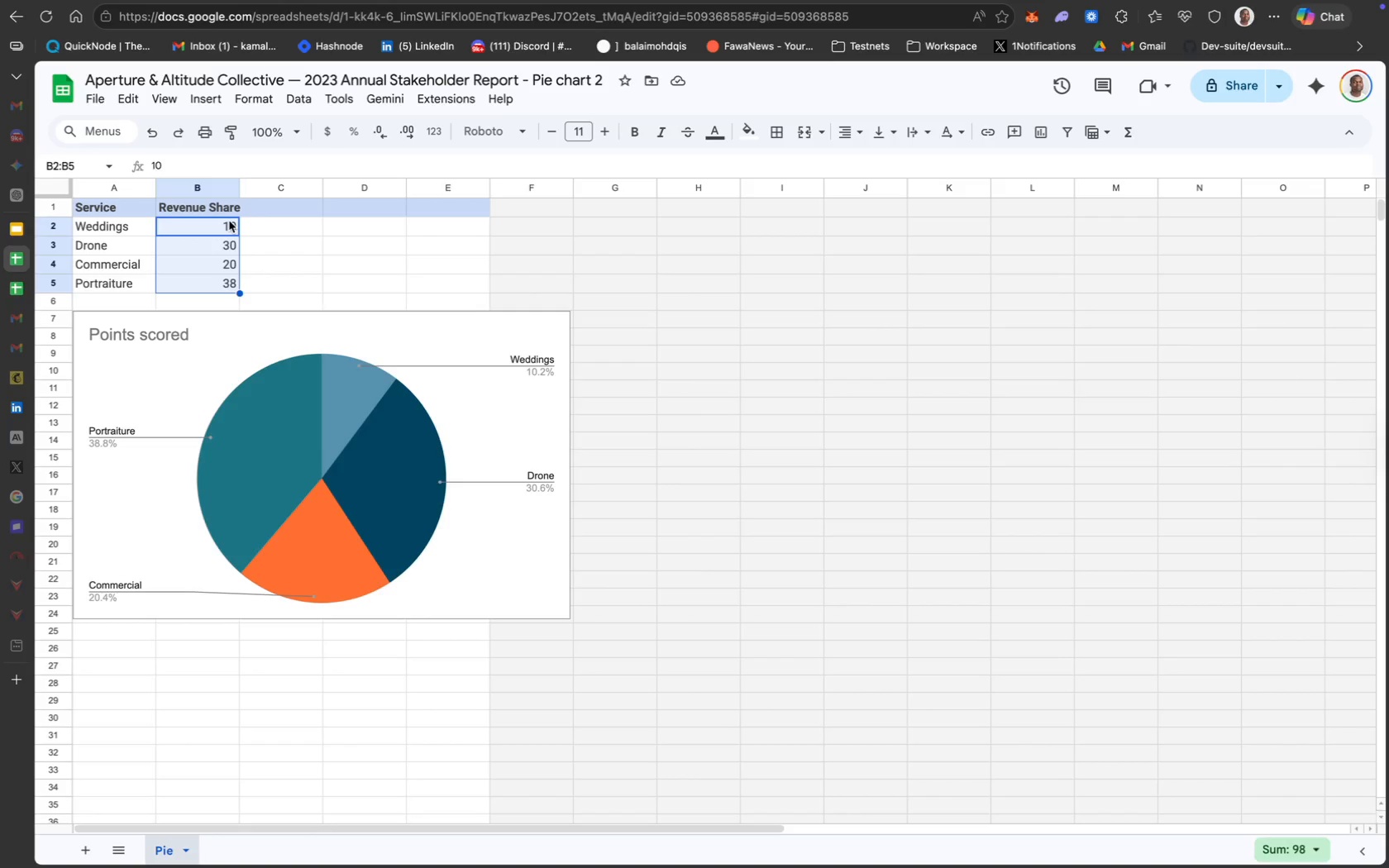 
type(40)
 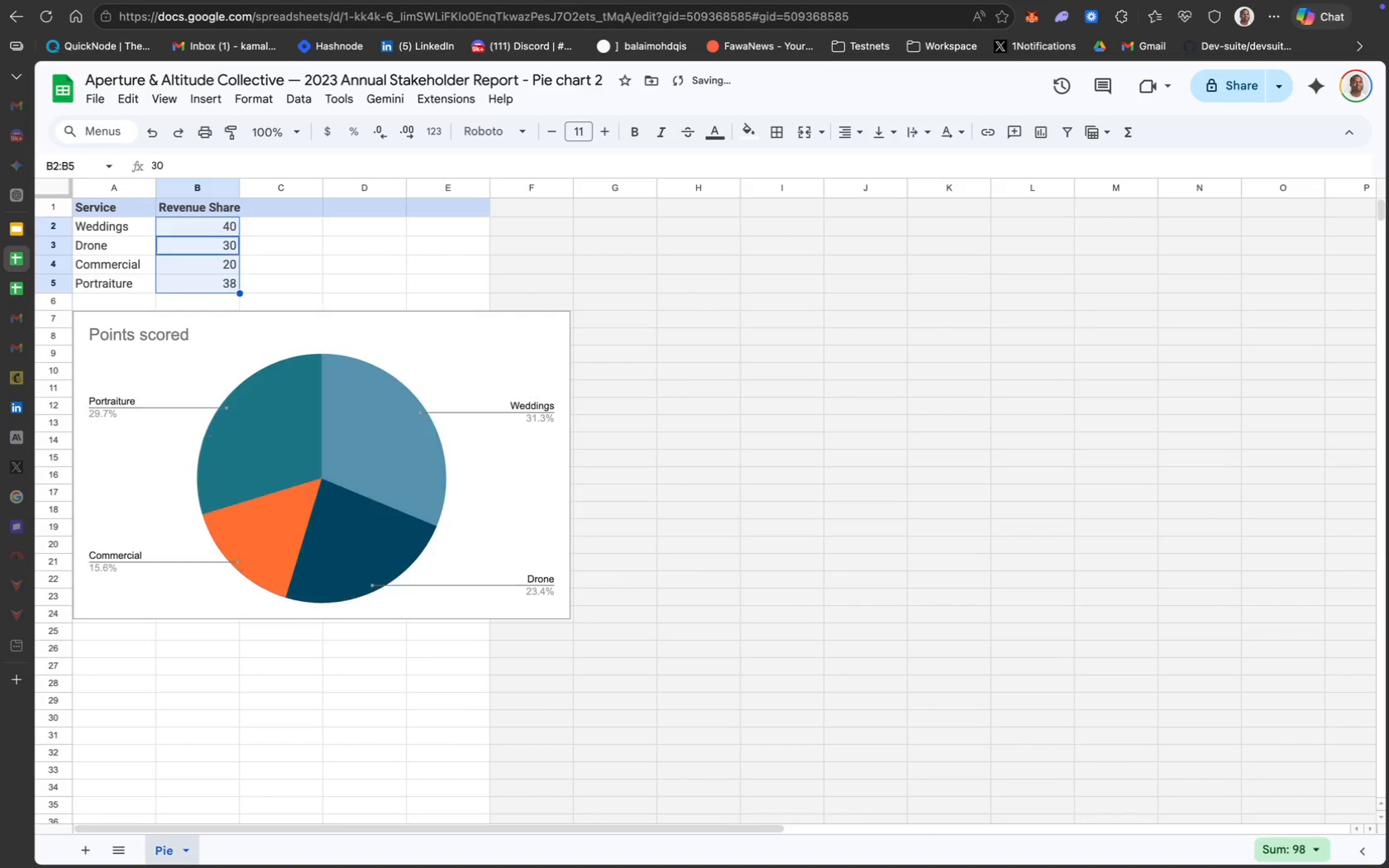 
key(Enter)
 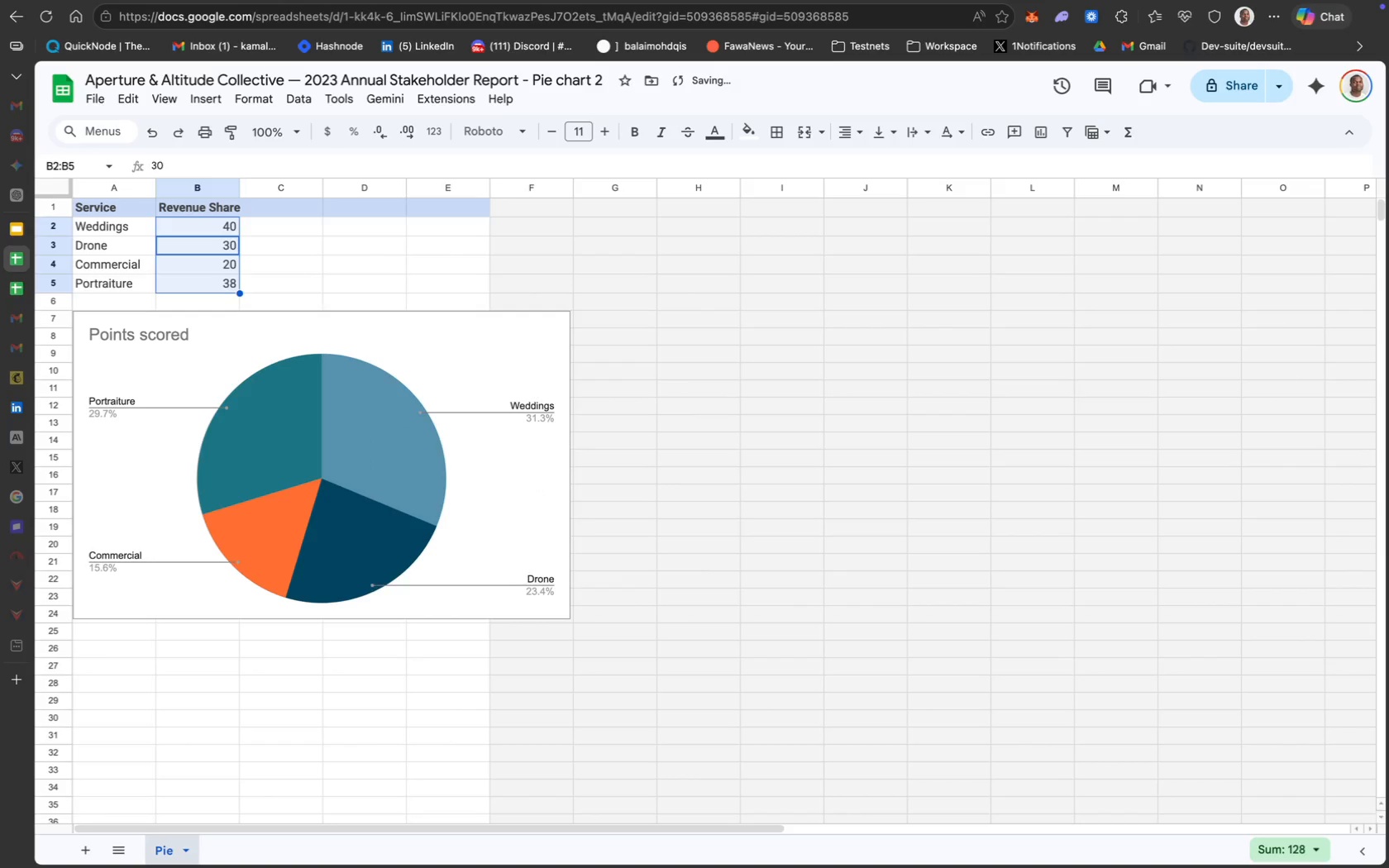 
type(30)
 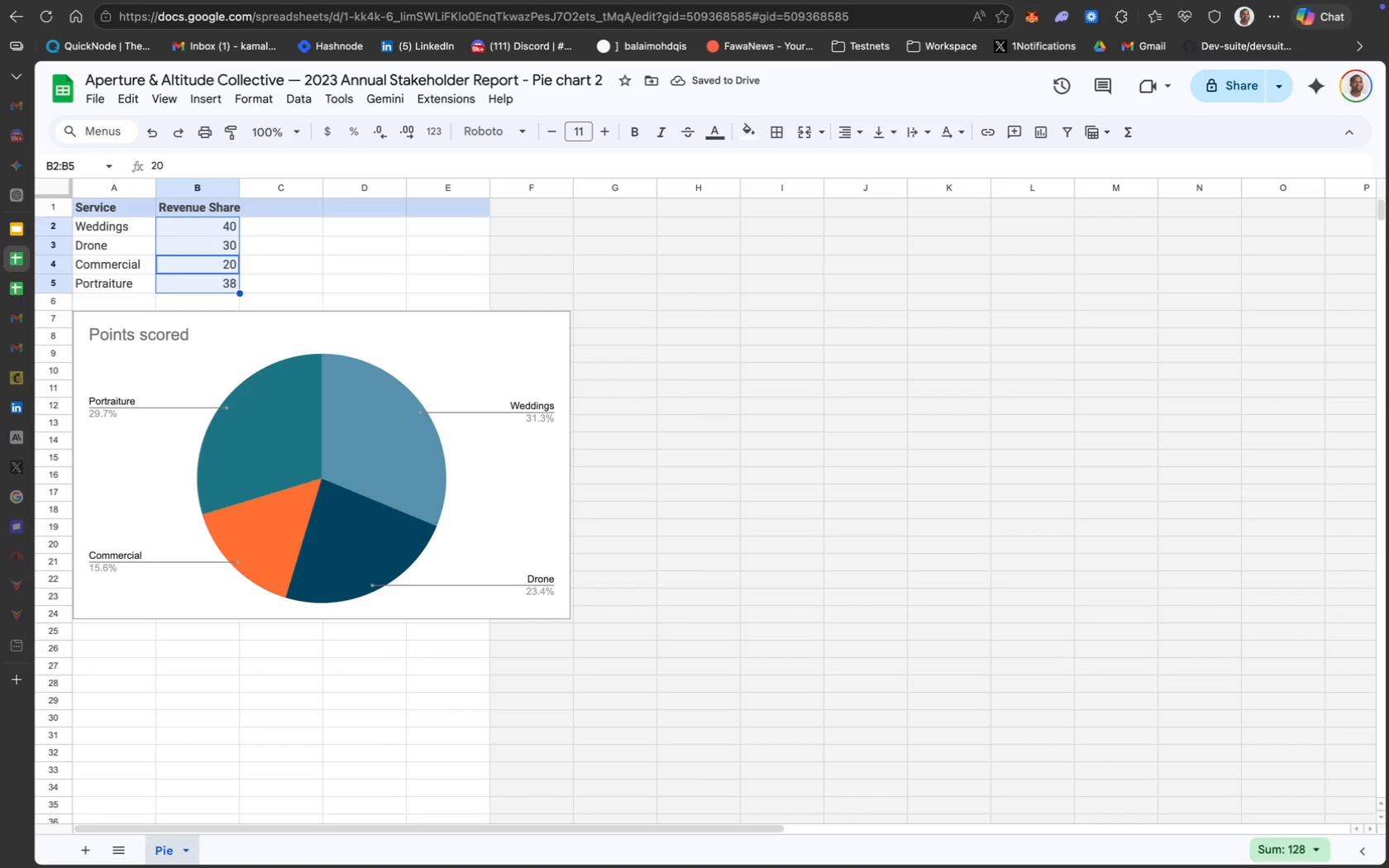 
key(Enter)
 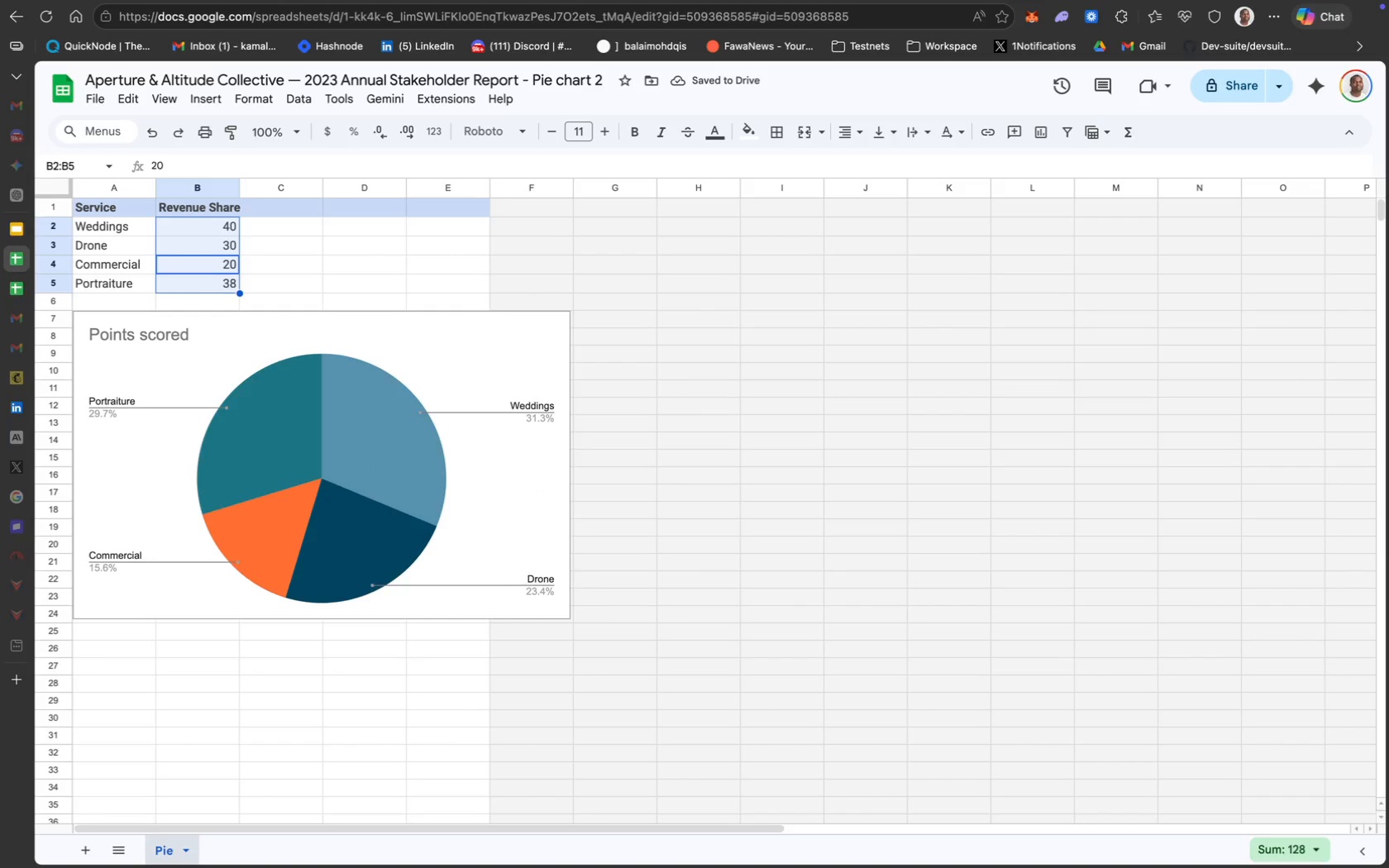 
type(20)
 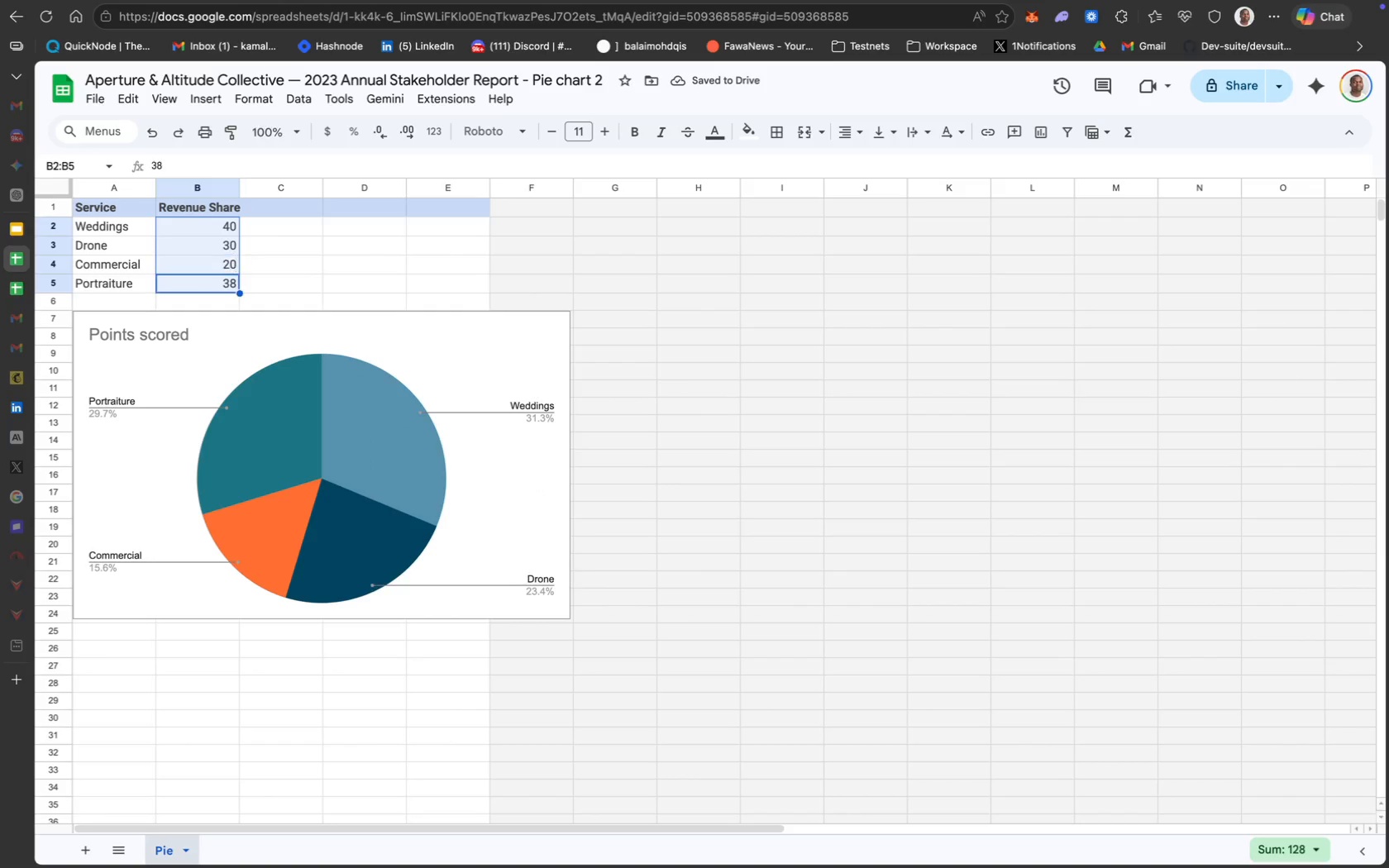 
key(Enter)
 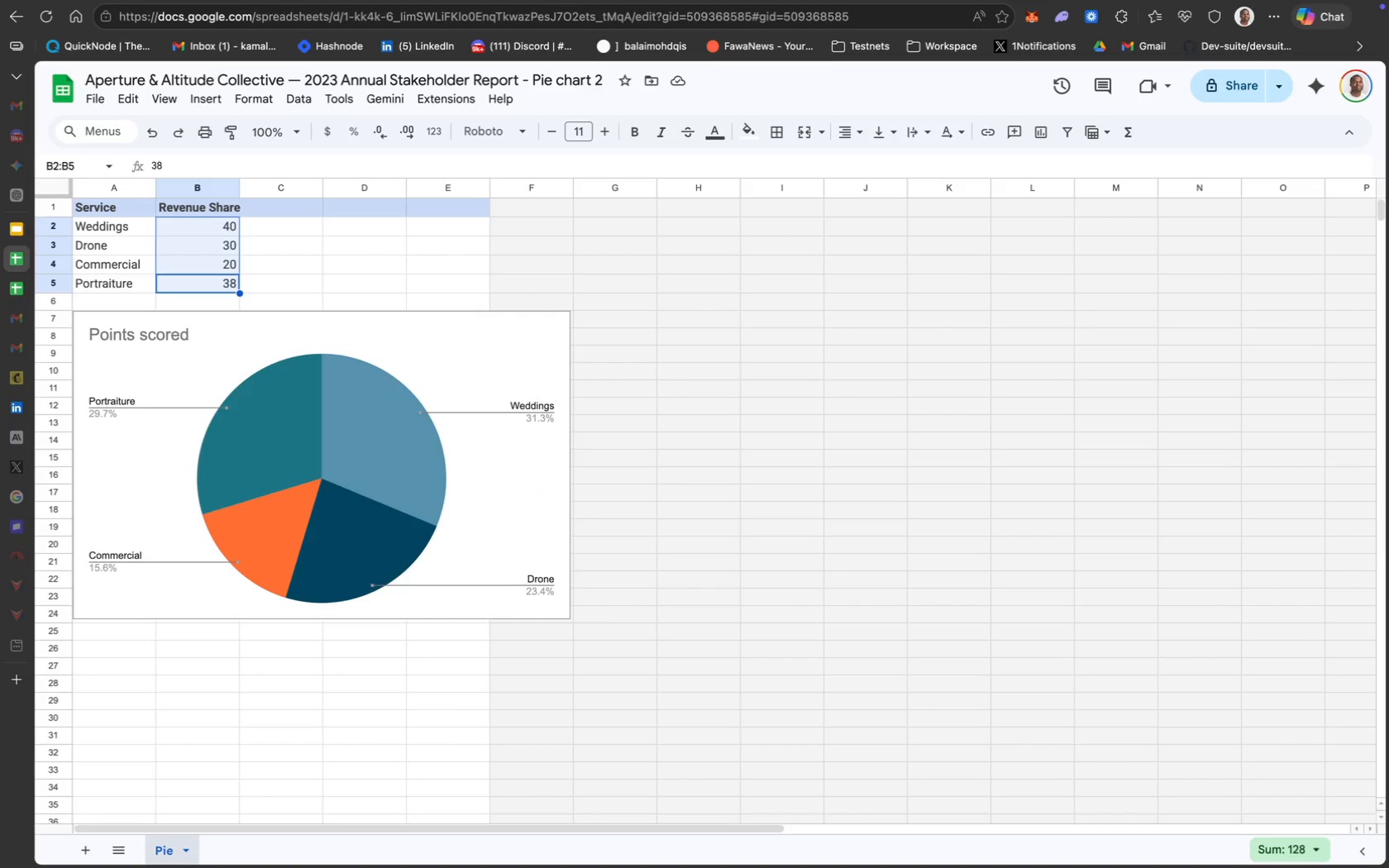 
type(10)
 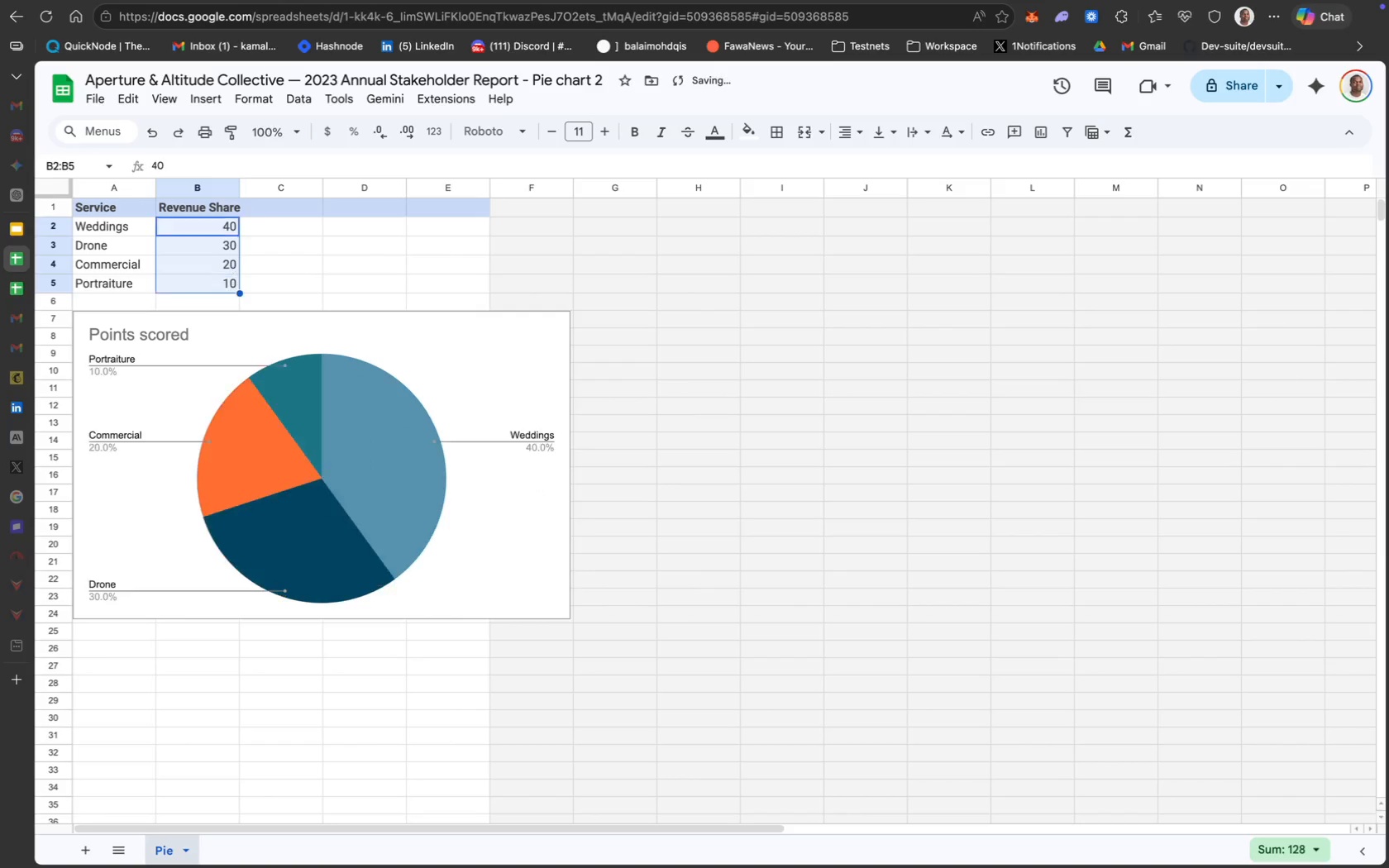 
key(Enter)
 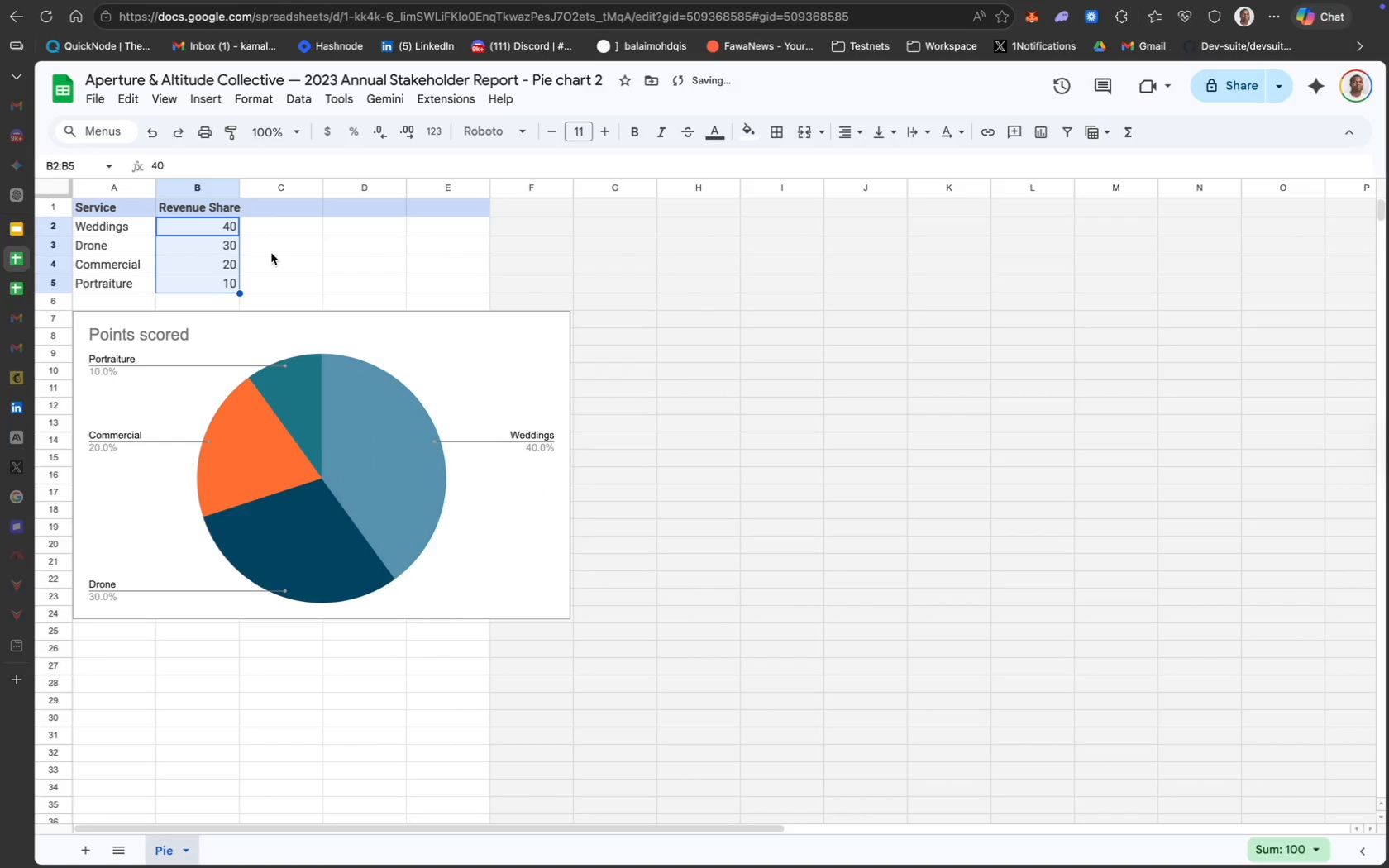 
left_click([274, 260])
 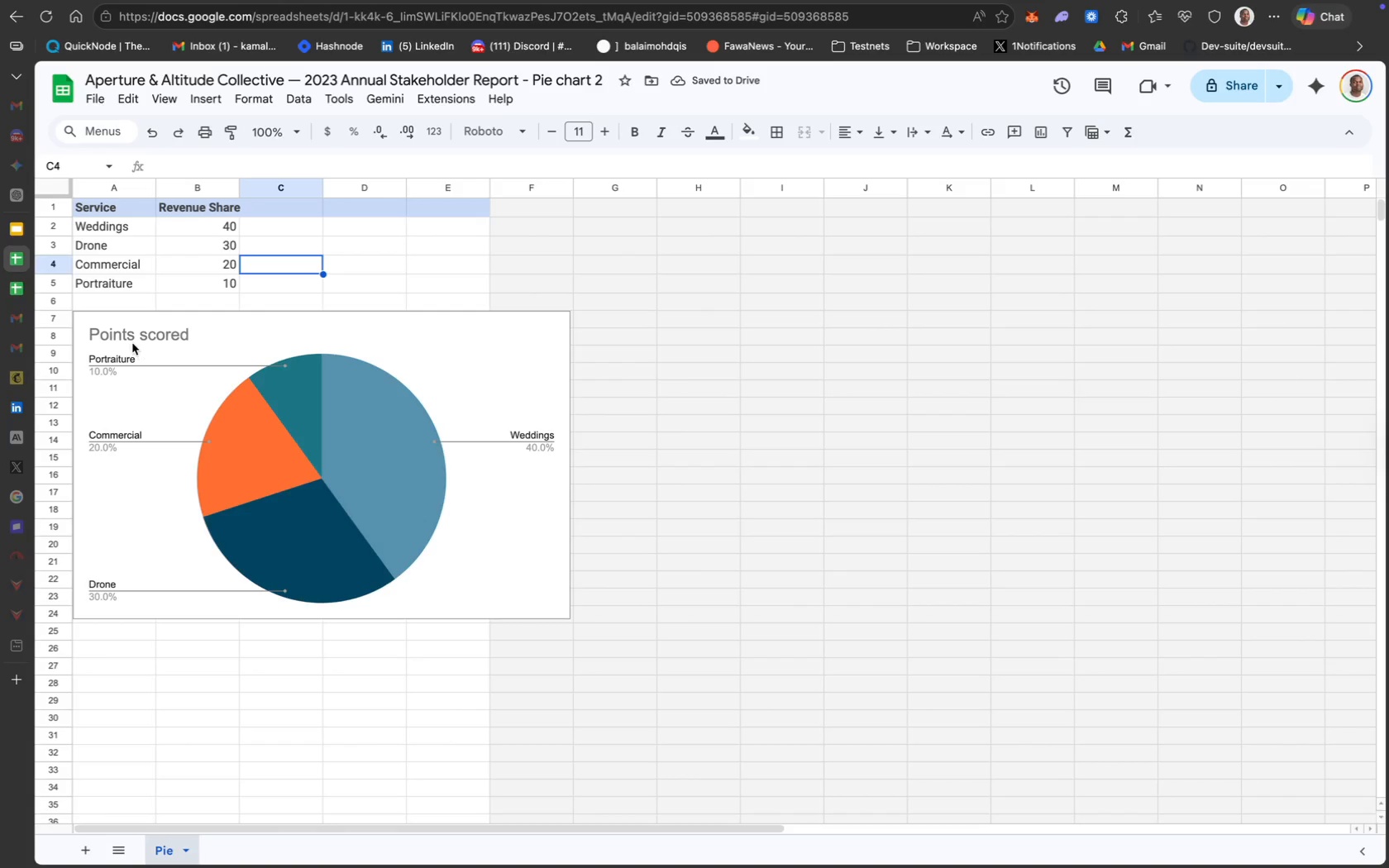 
double_click([126, 327])
 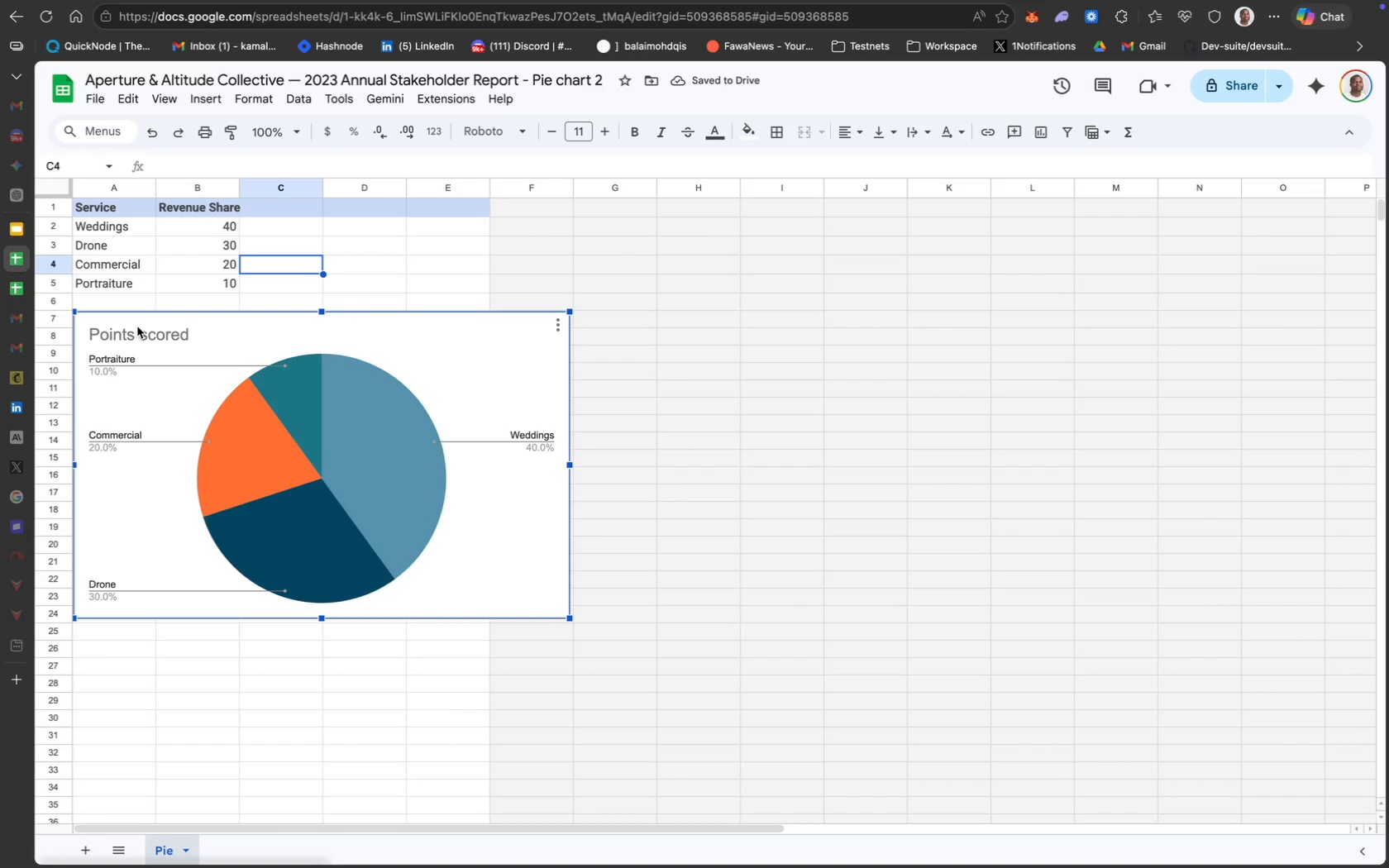 
double_click([137, 327])
 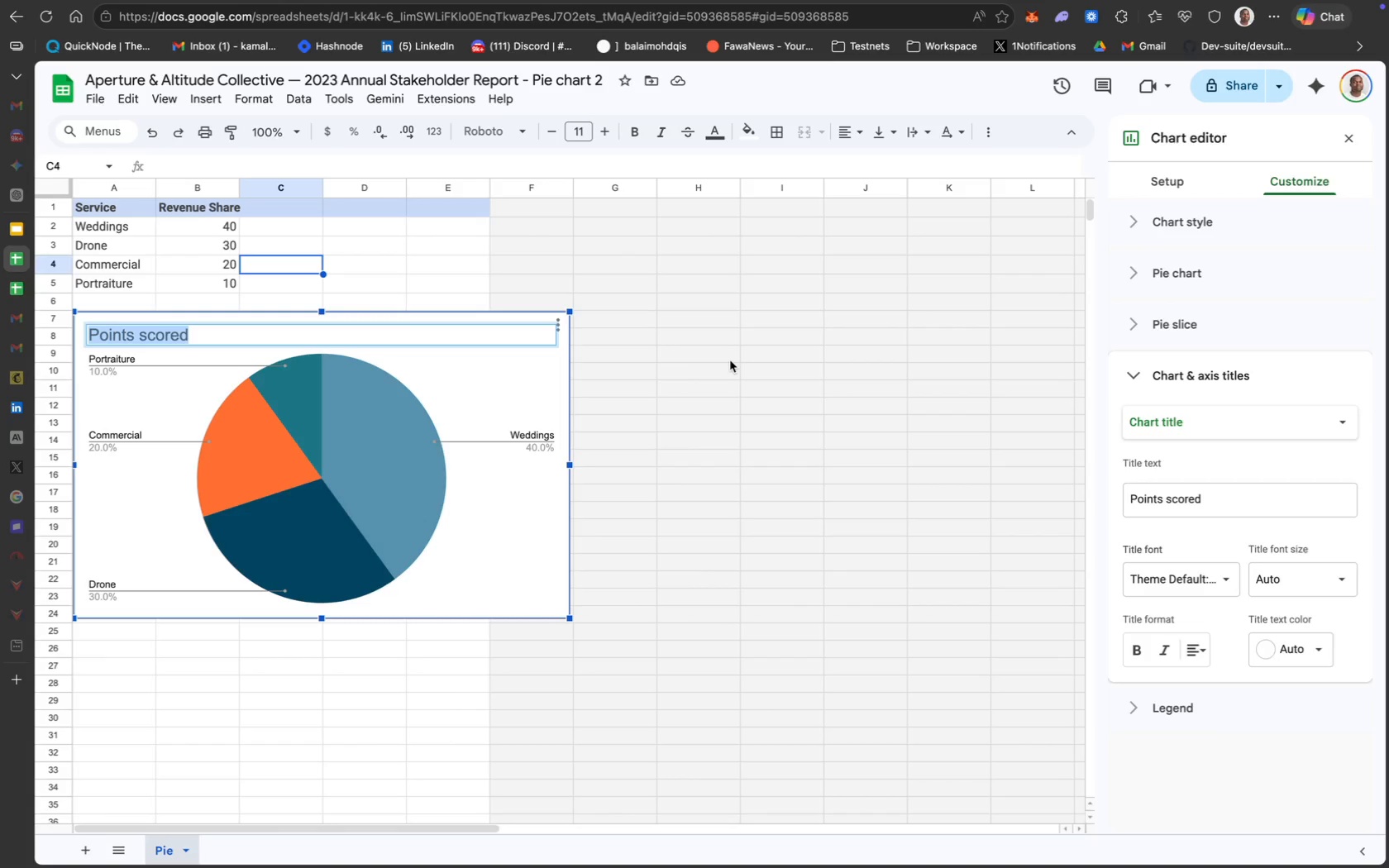 
wait(6.71)
 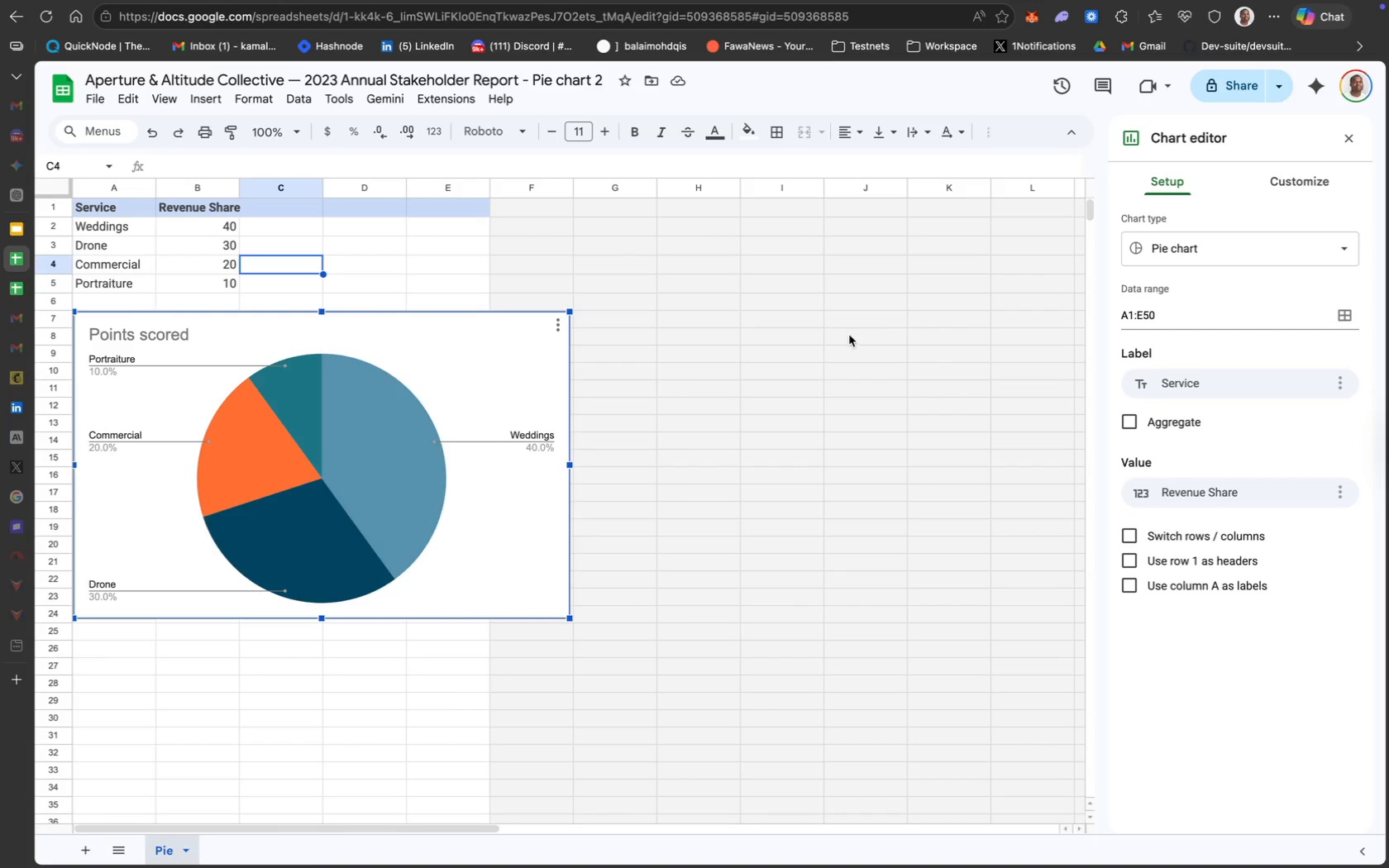 
key(Meta+A)
 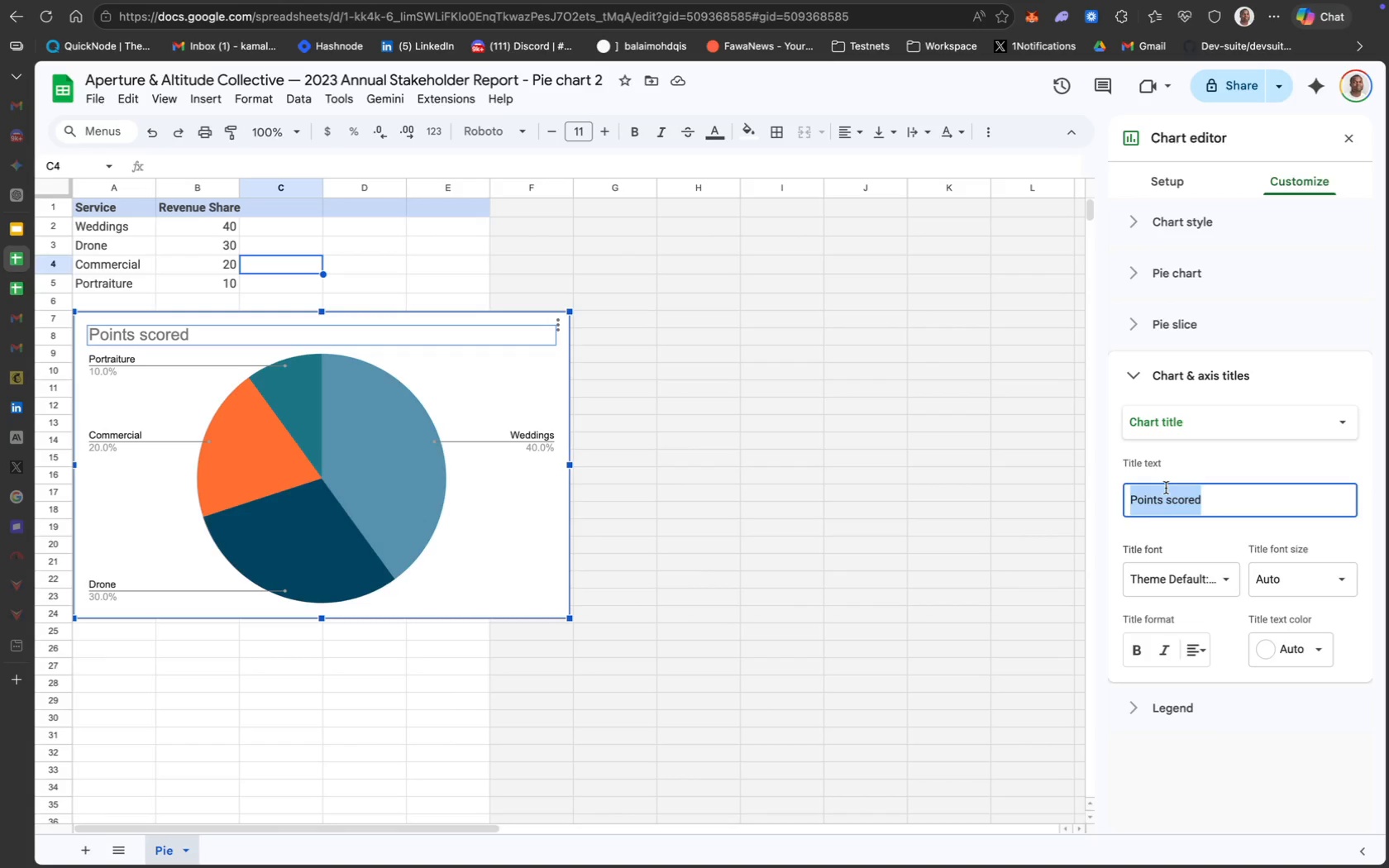 
key(Backspace)
 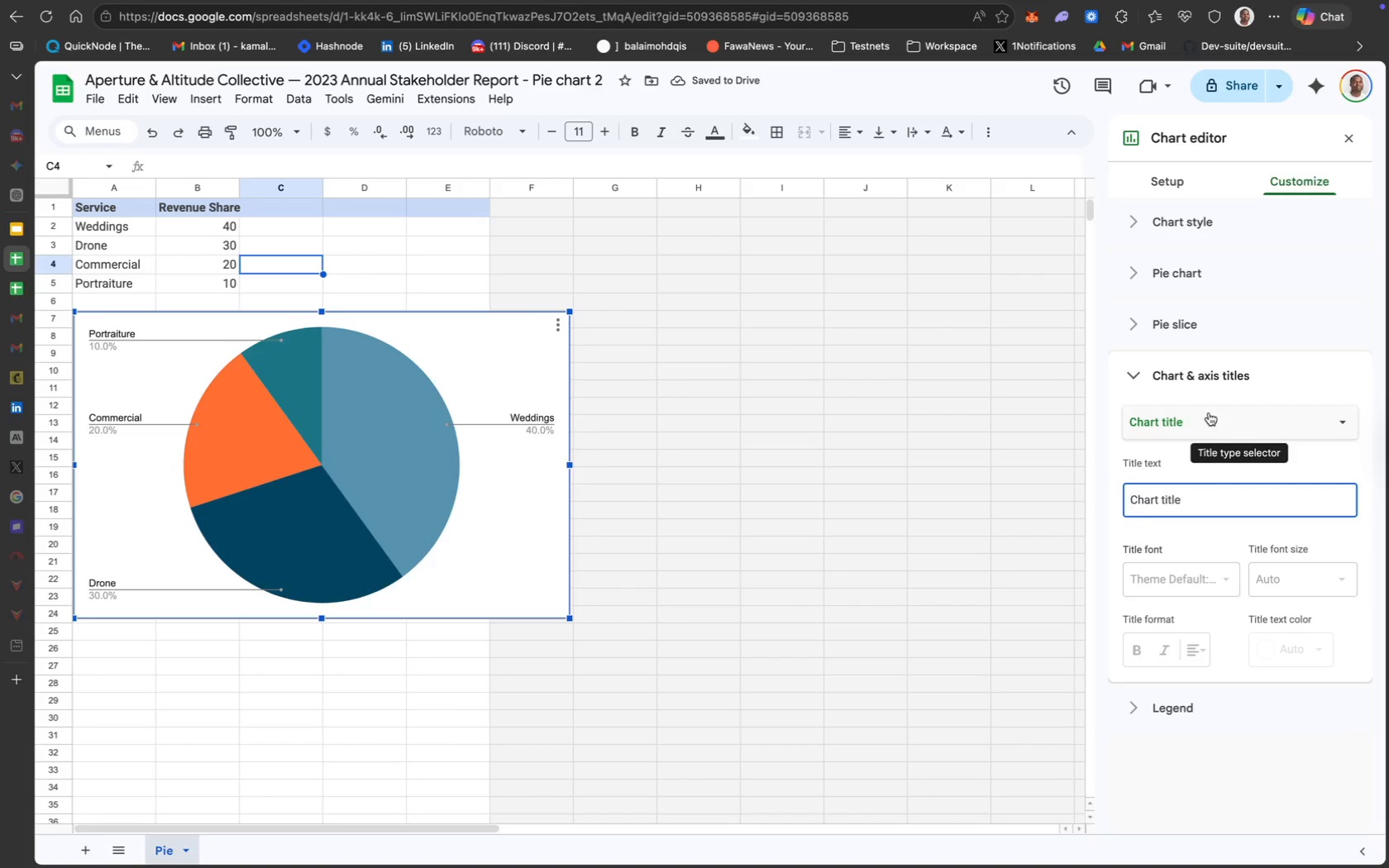 
wait(5.83)
 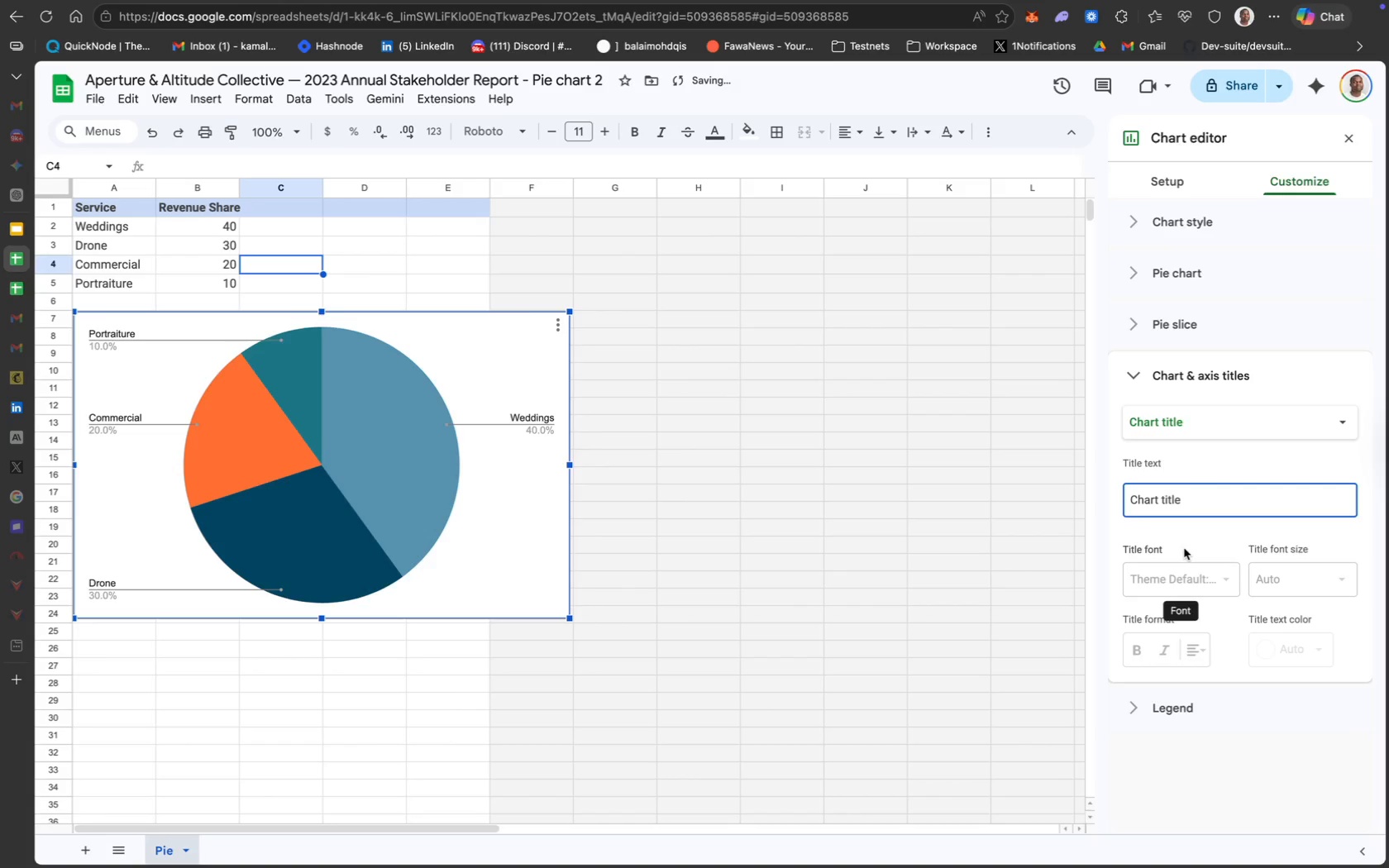 
scroll: coordinate [1213, 508], scroll_direction: up, amount: 10.0
 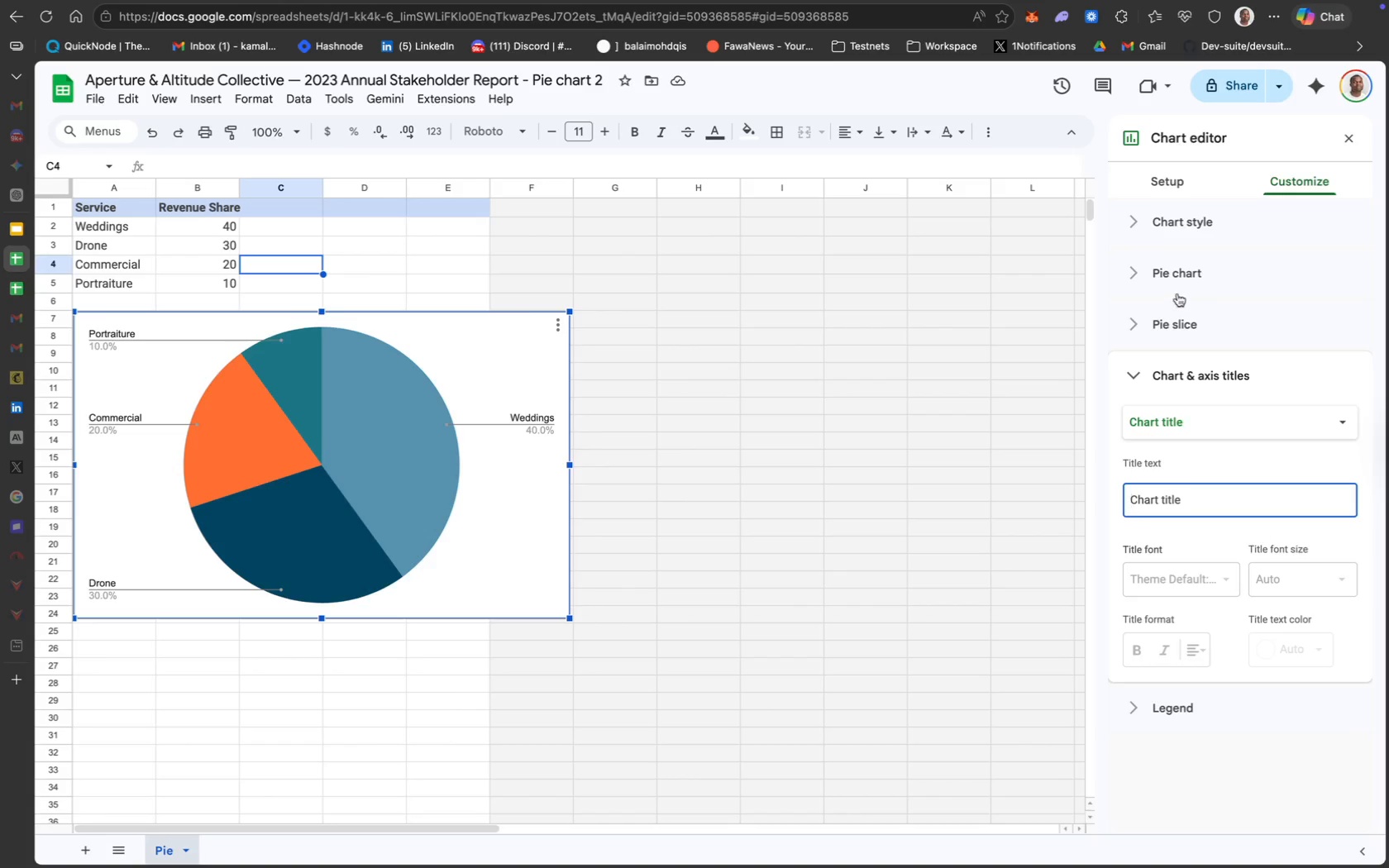 
mouse_move([1181, 294])
 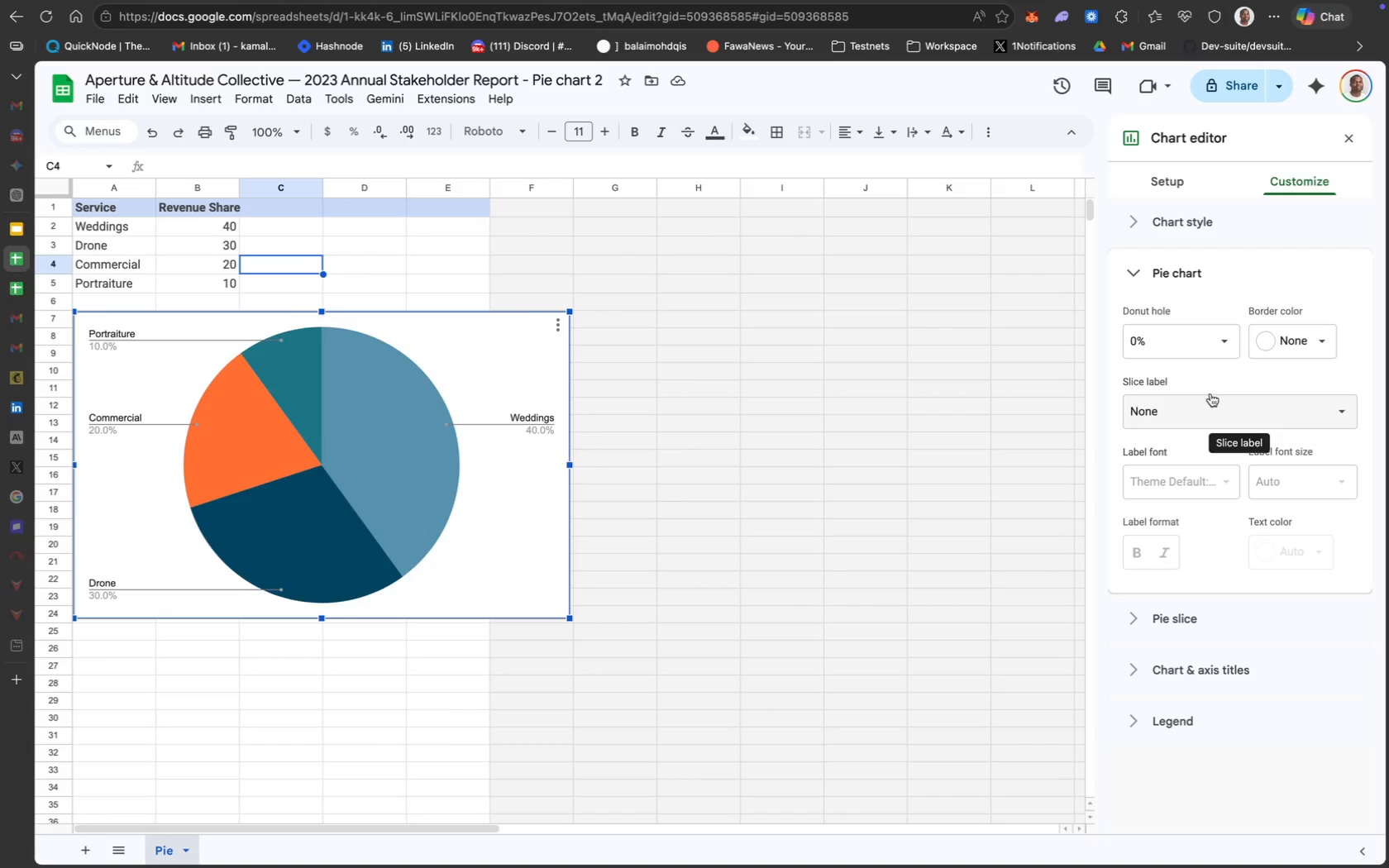 
wait(20.16)
 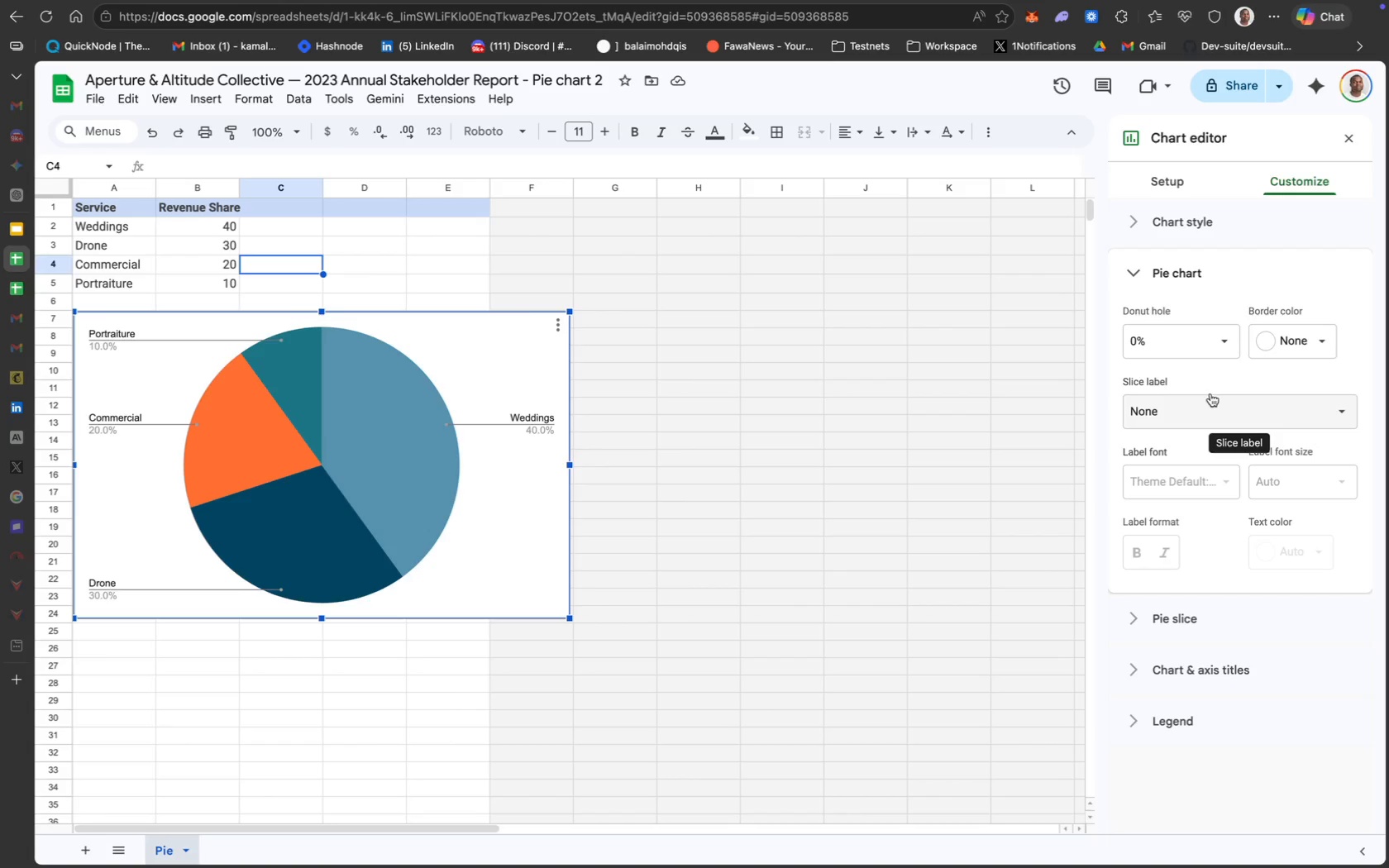 
mouse_move([1175, 394])
 